 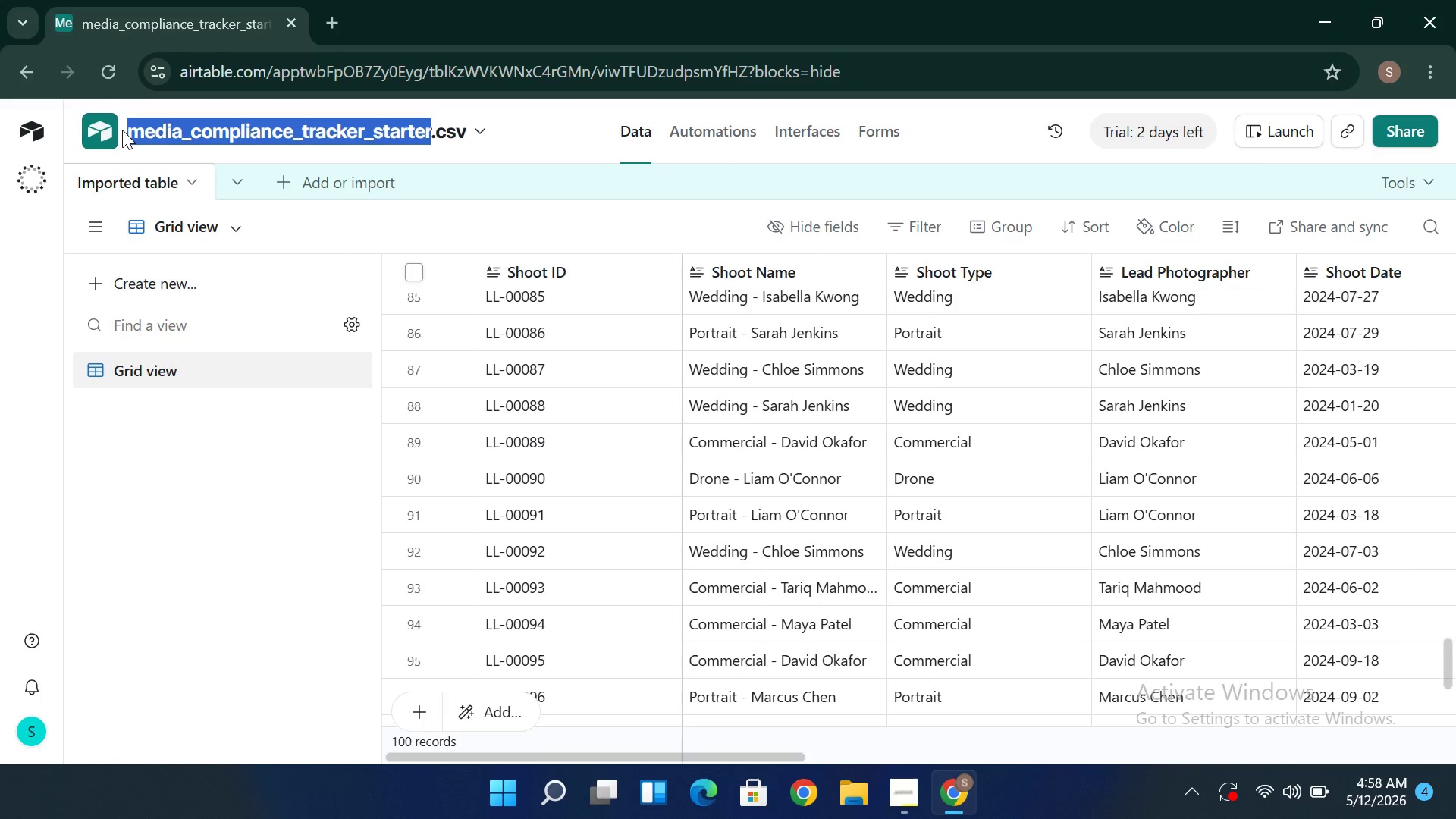 
double_click([453, 126])
 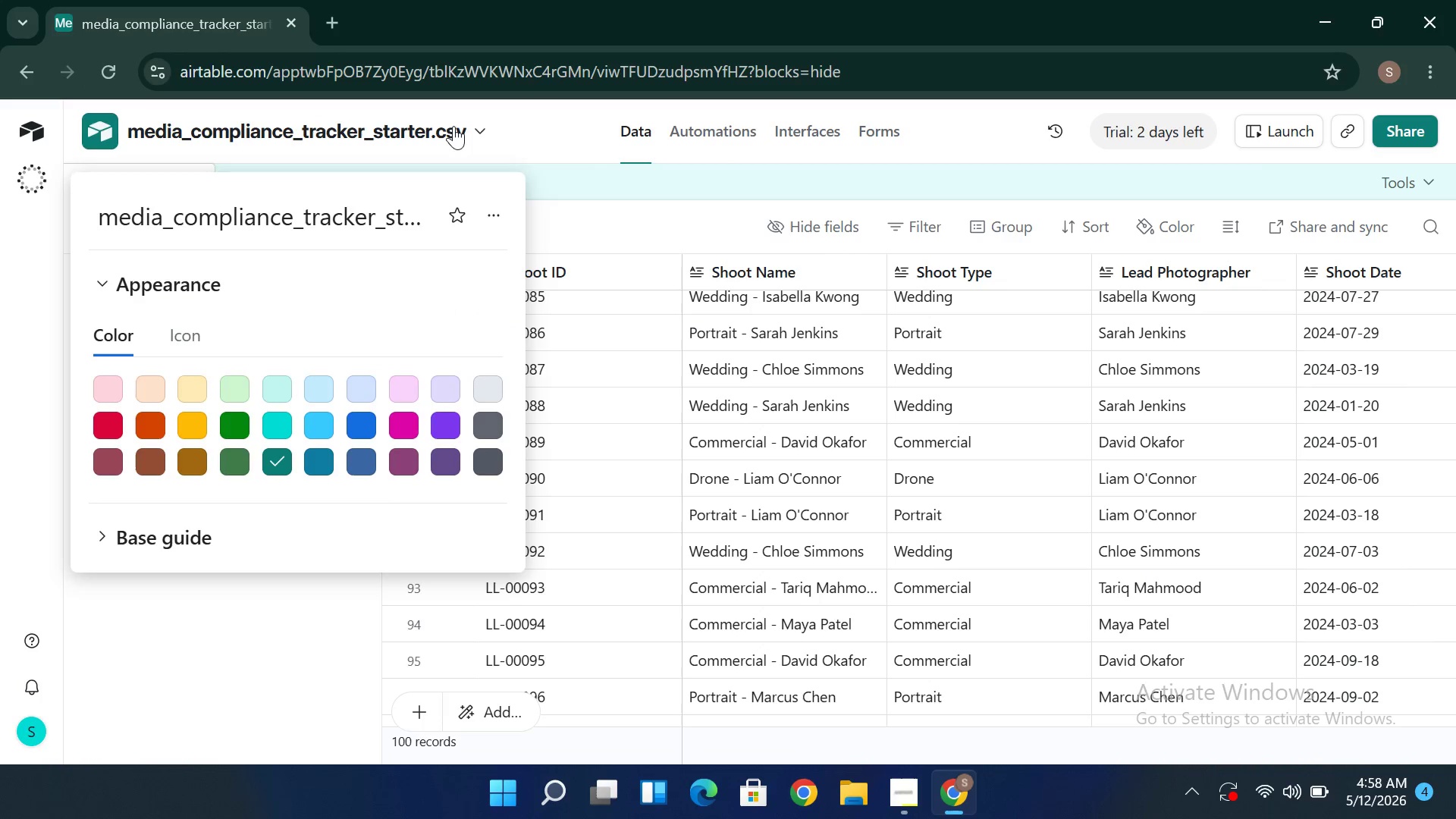 
triple_click([453, 126])
 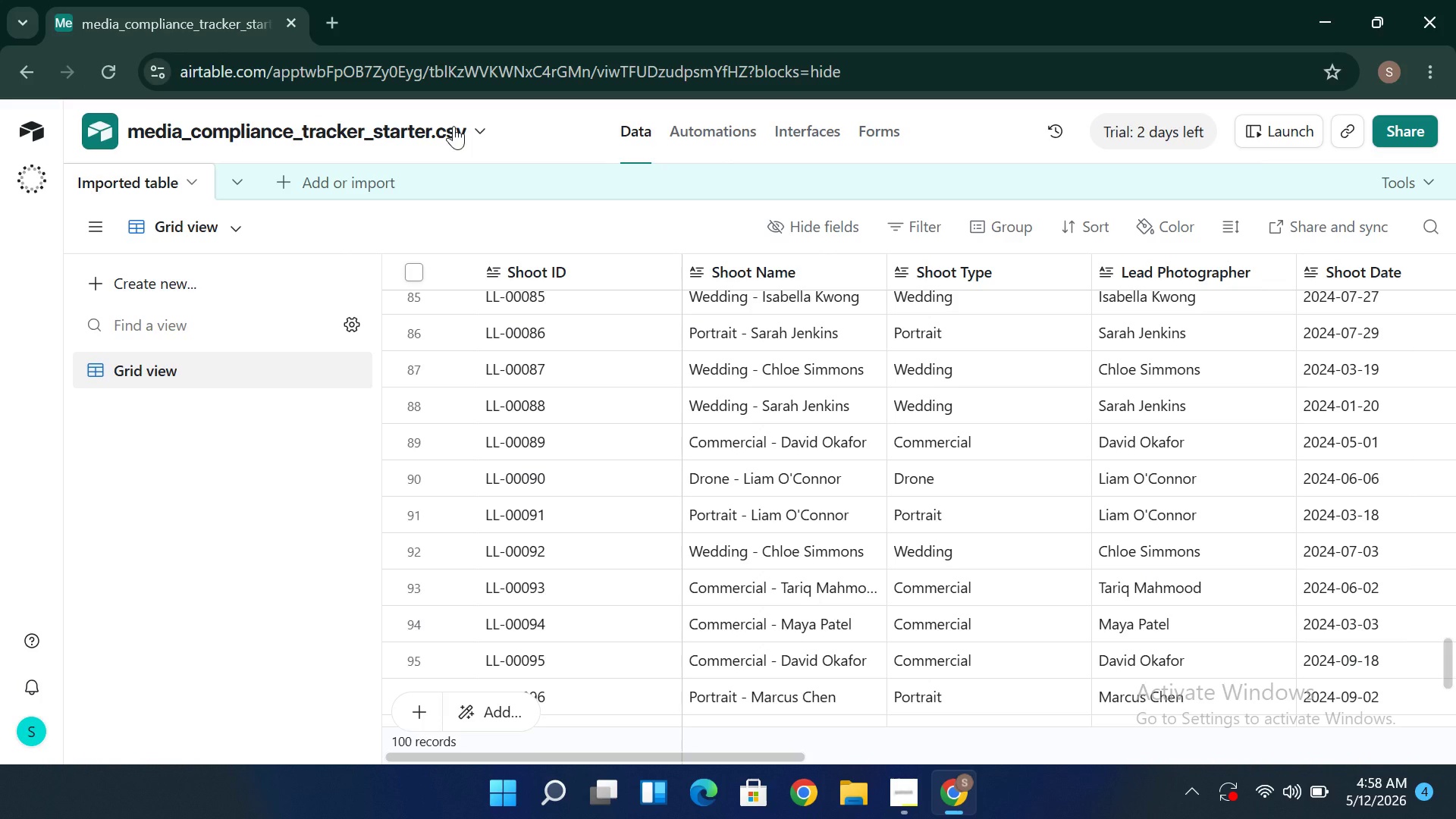 
double_click([453, 126])
 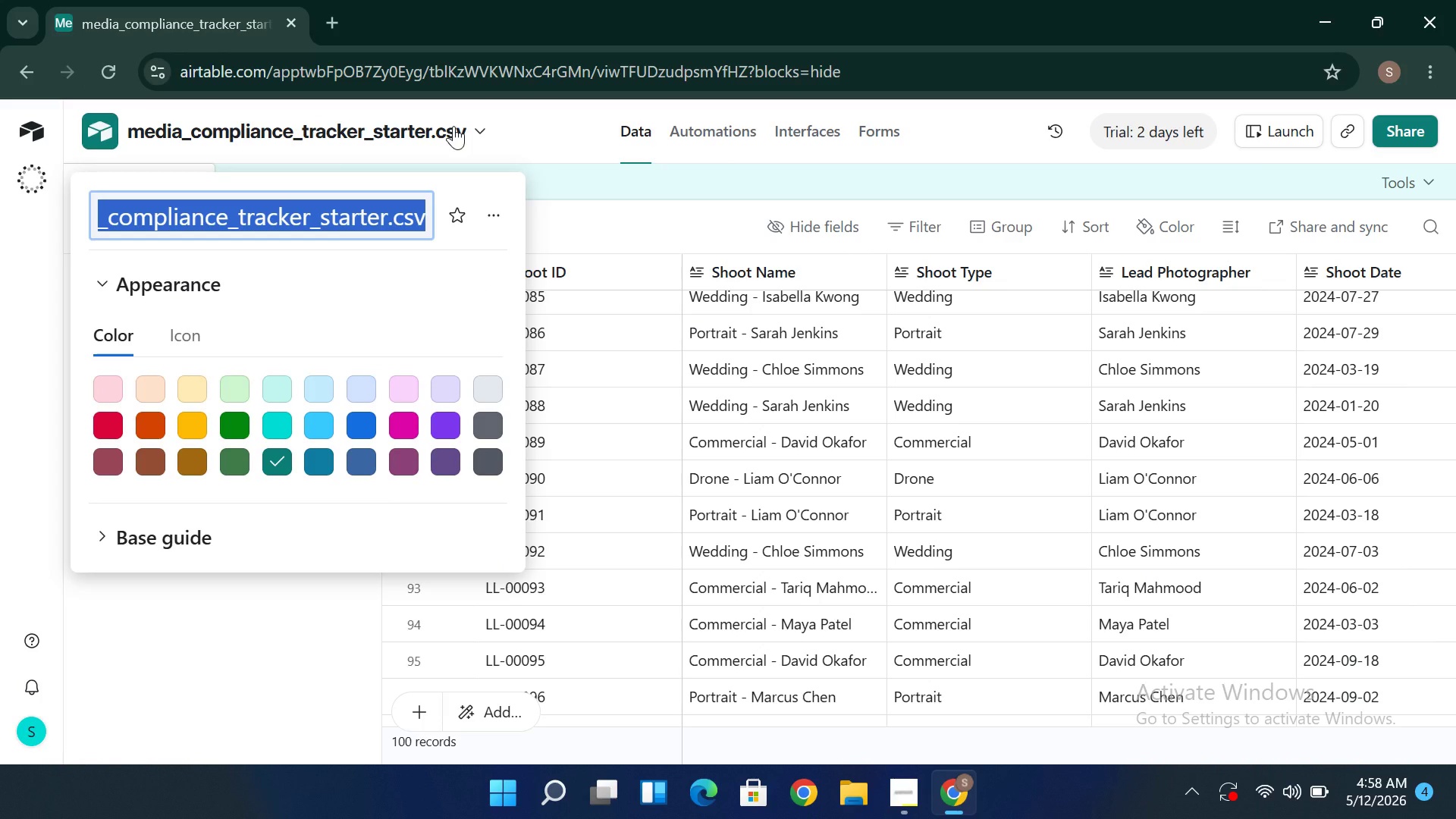 
hold_key(key=ShiftLeft, duration=1.5)
left_click([453, 126])
 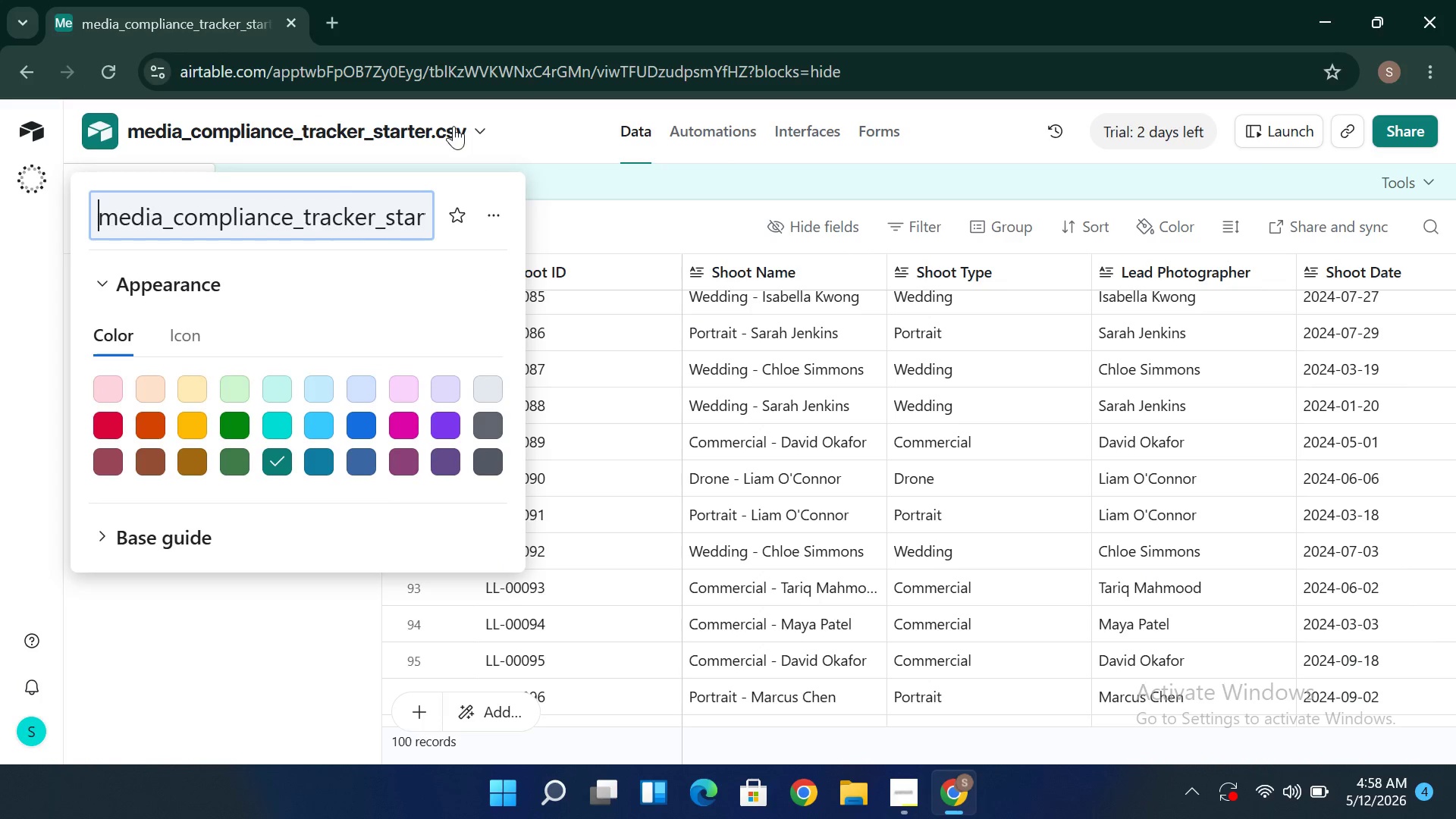 
type(Visual Media )
 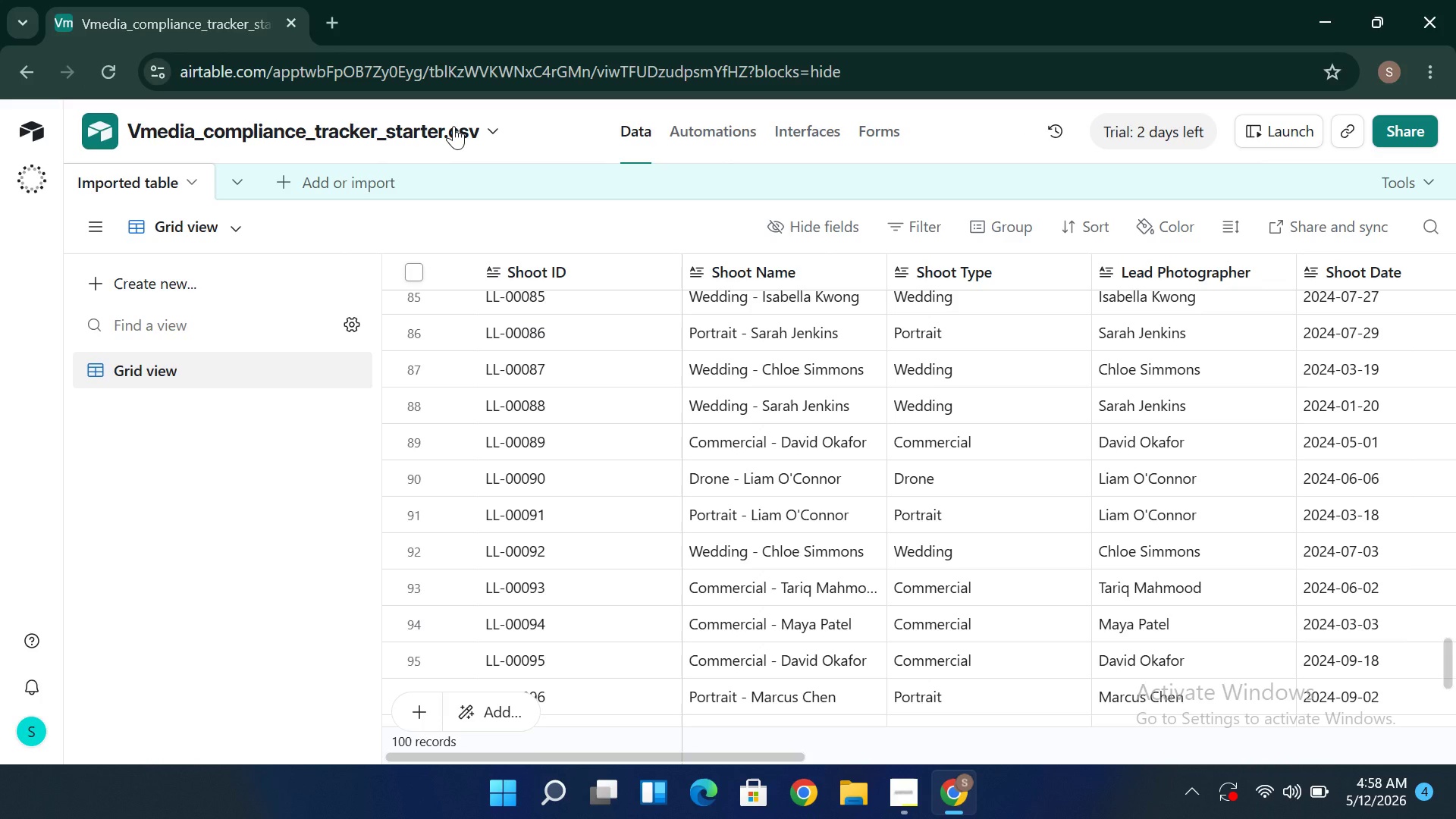 
double_click([371, 117])
 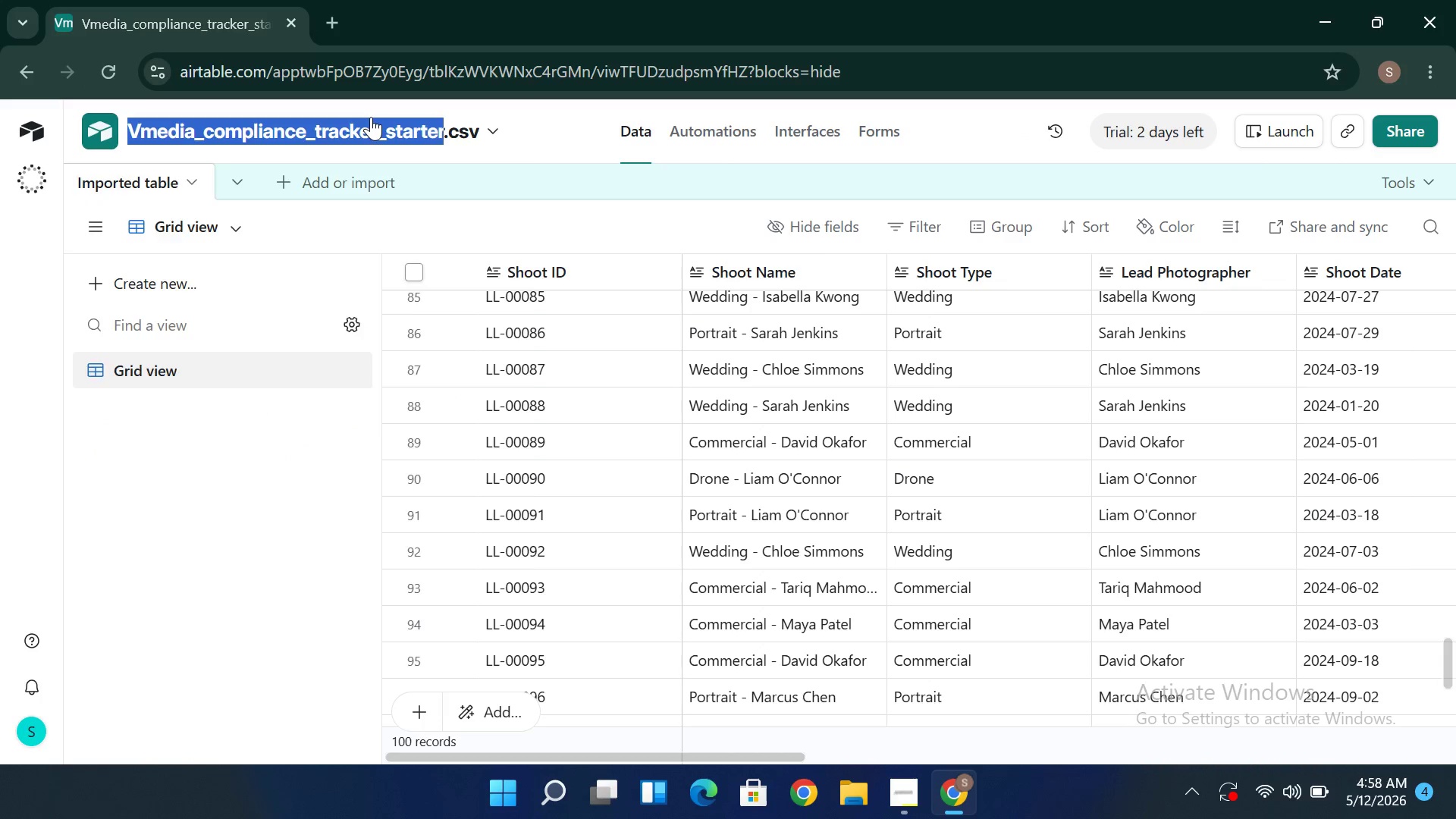 
triple_click([371, 117])
 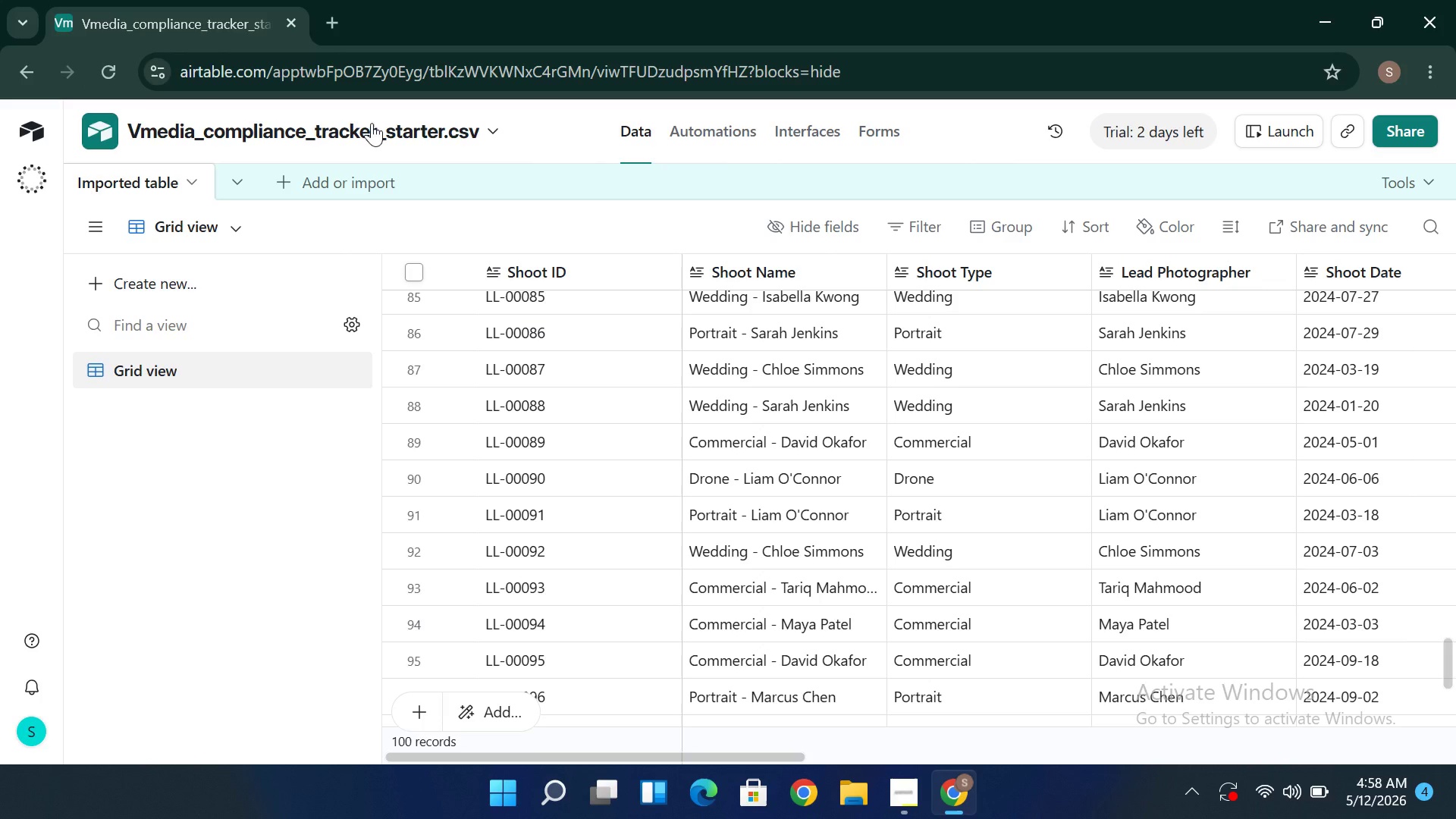 
double_click([373, 132])
 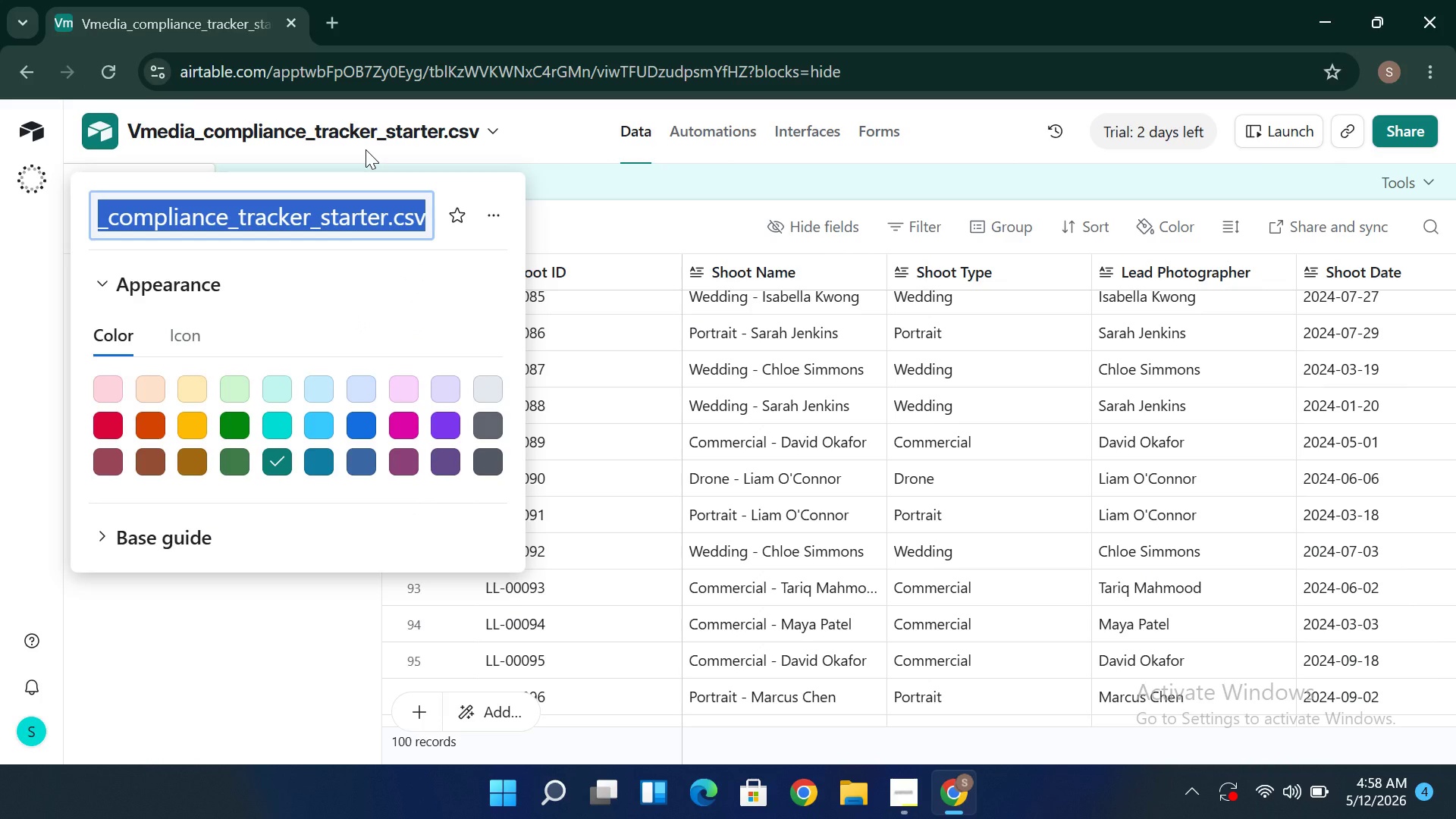 
hold_key(key=ShiftLeft, duration=1.5)
 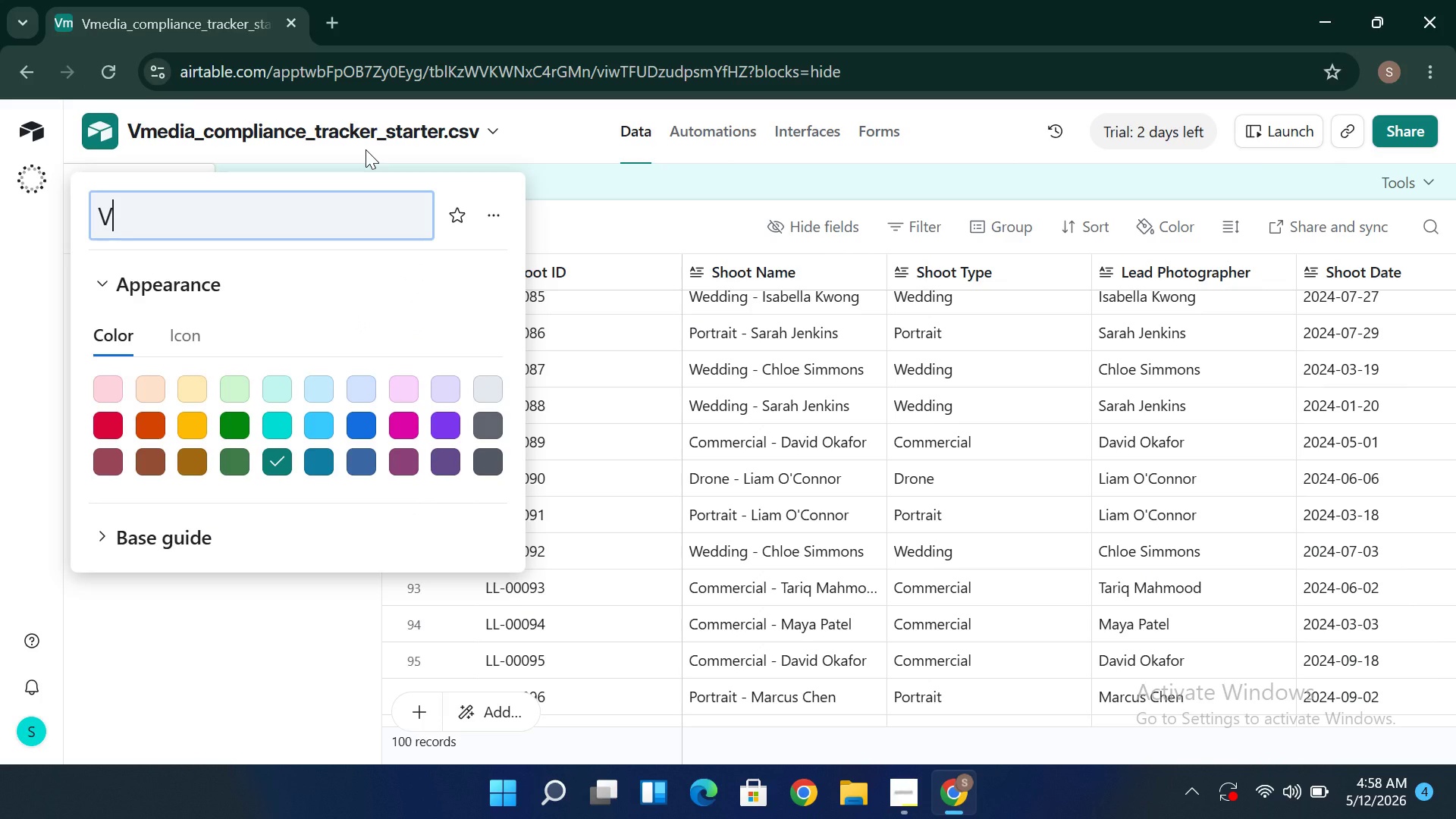 
type(Visual)
 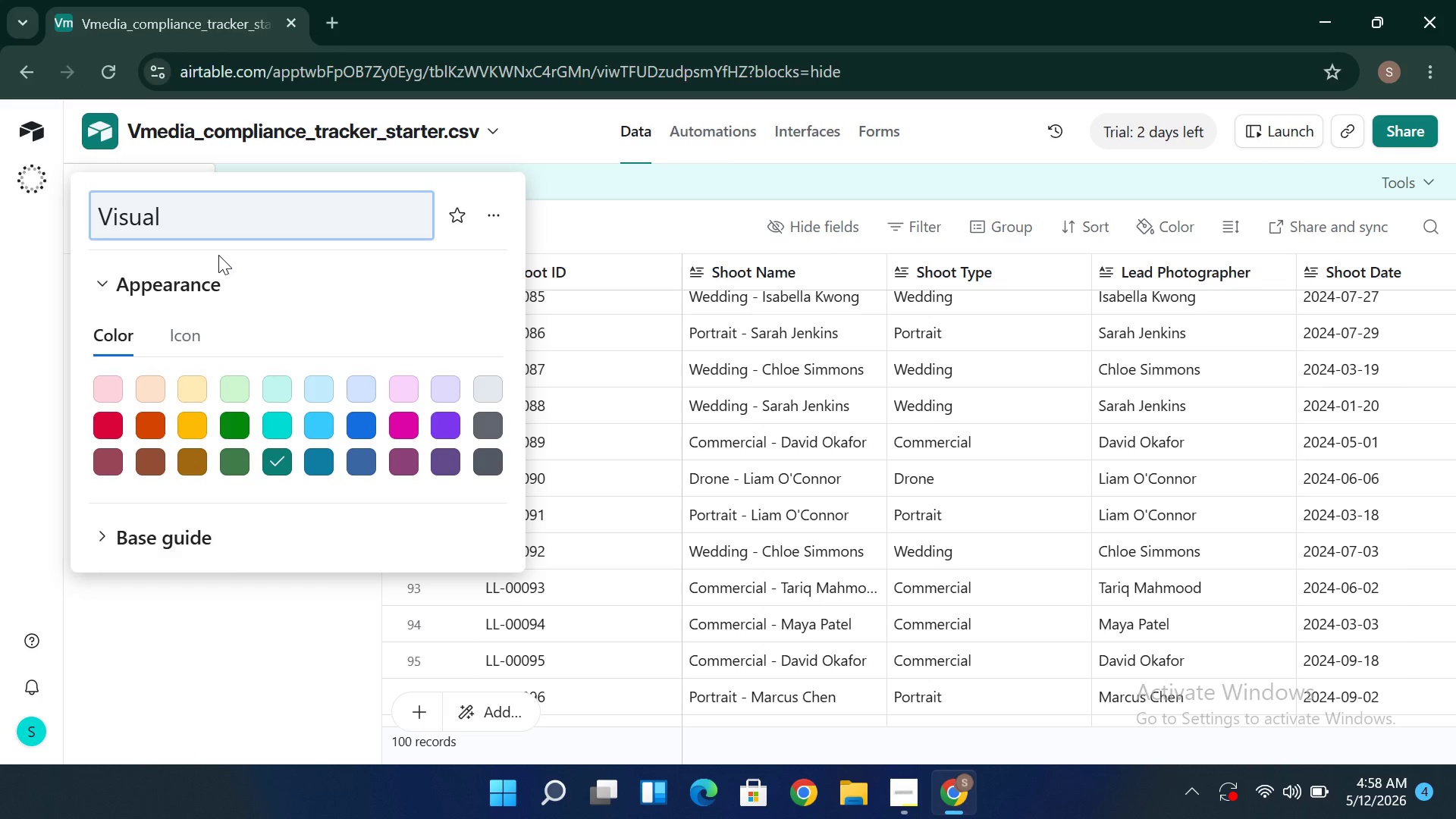 
wait(5.42)
 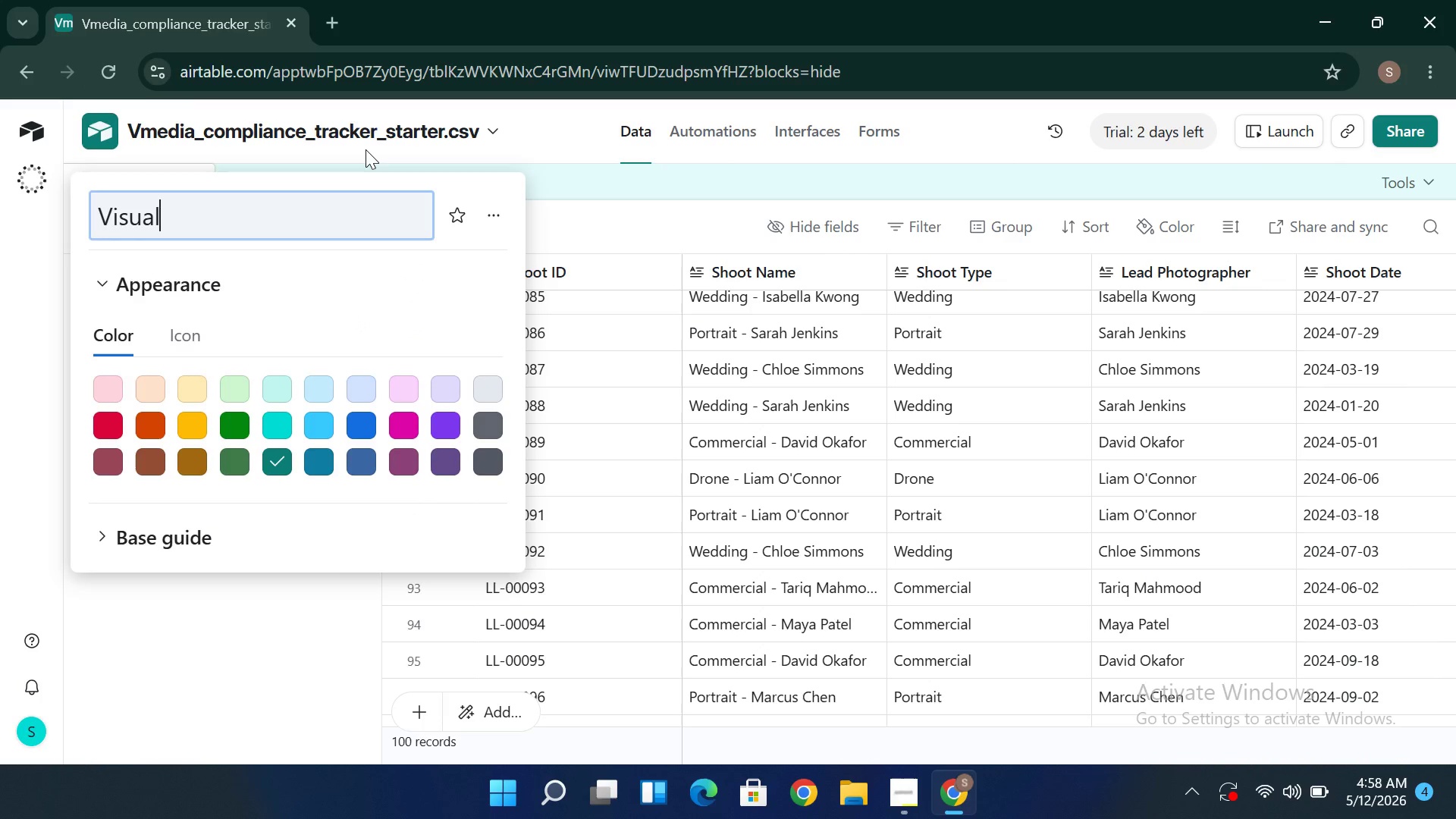 
type( Media Complience)
 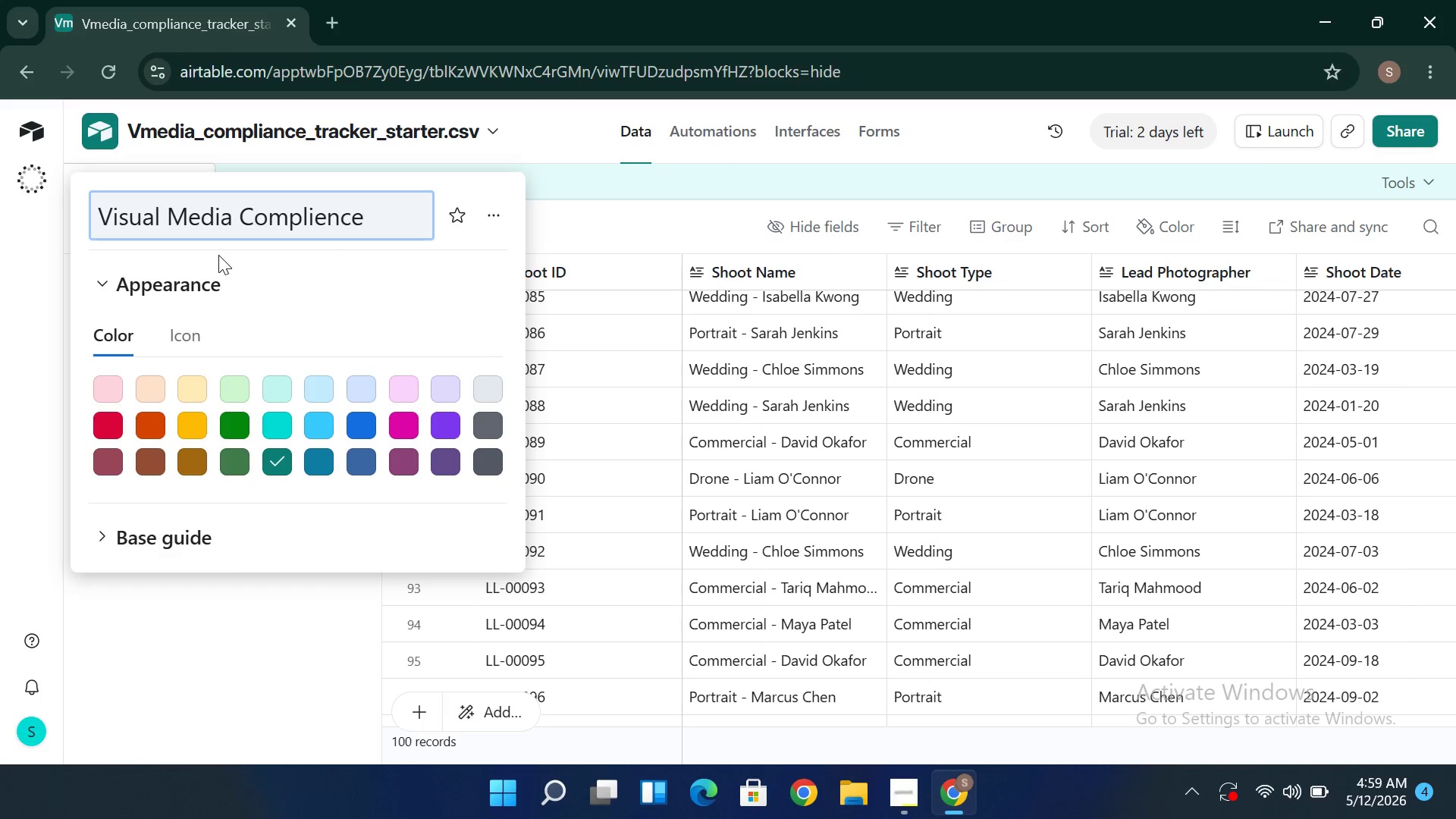 
wait(8.11)
 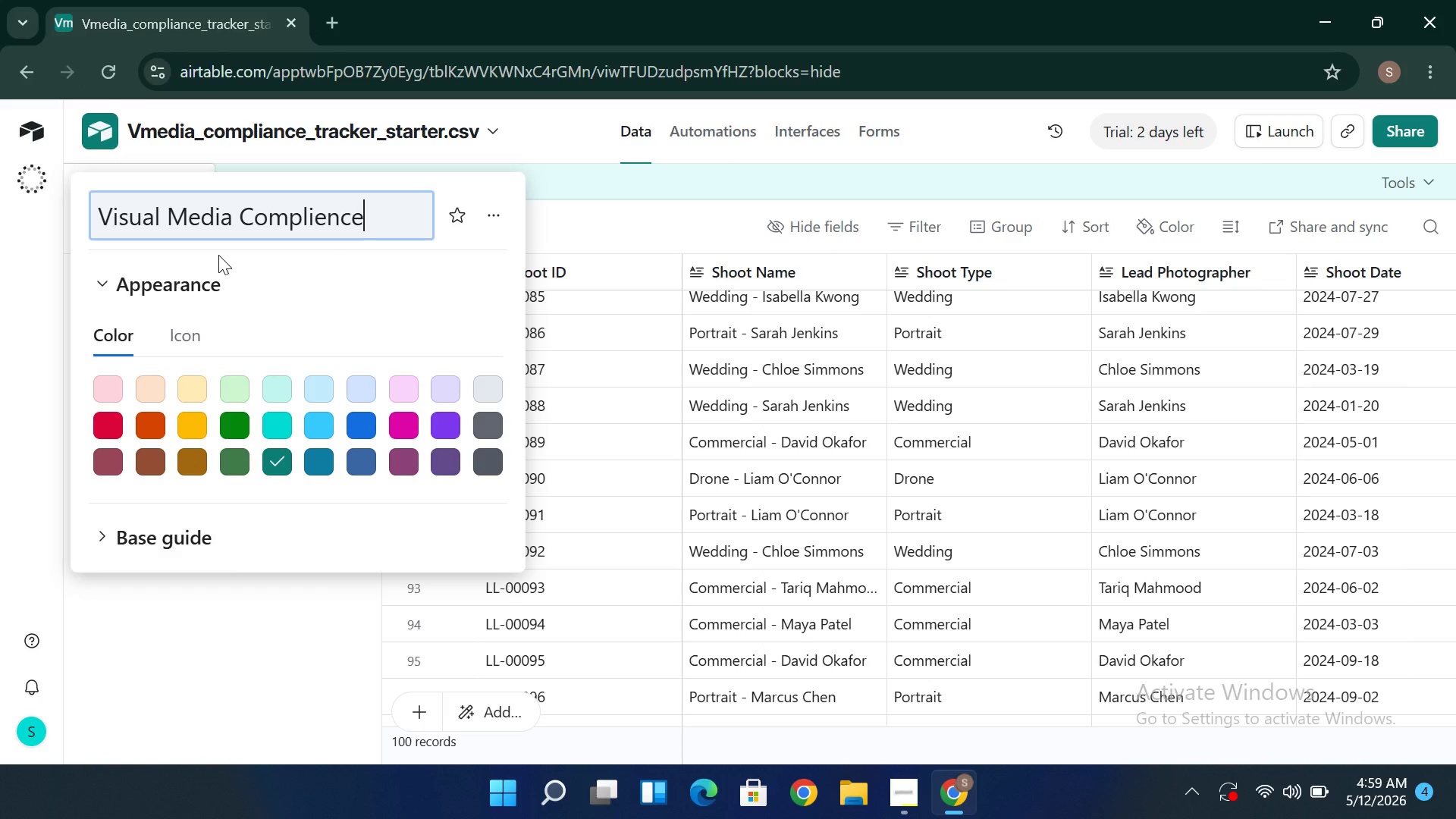 
type( Tracker)
 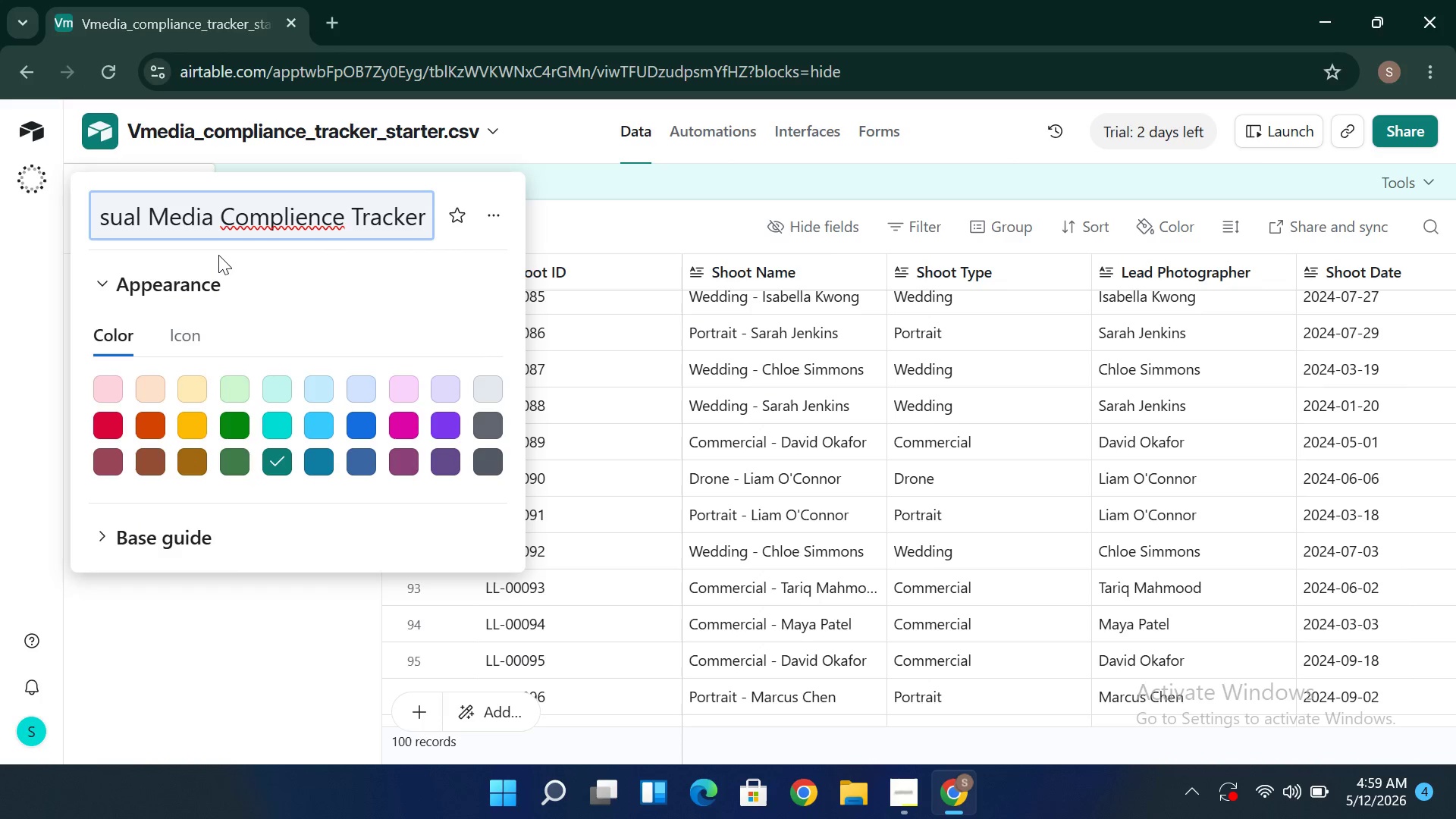 
wait(7.34)
 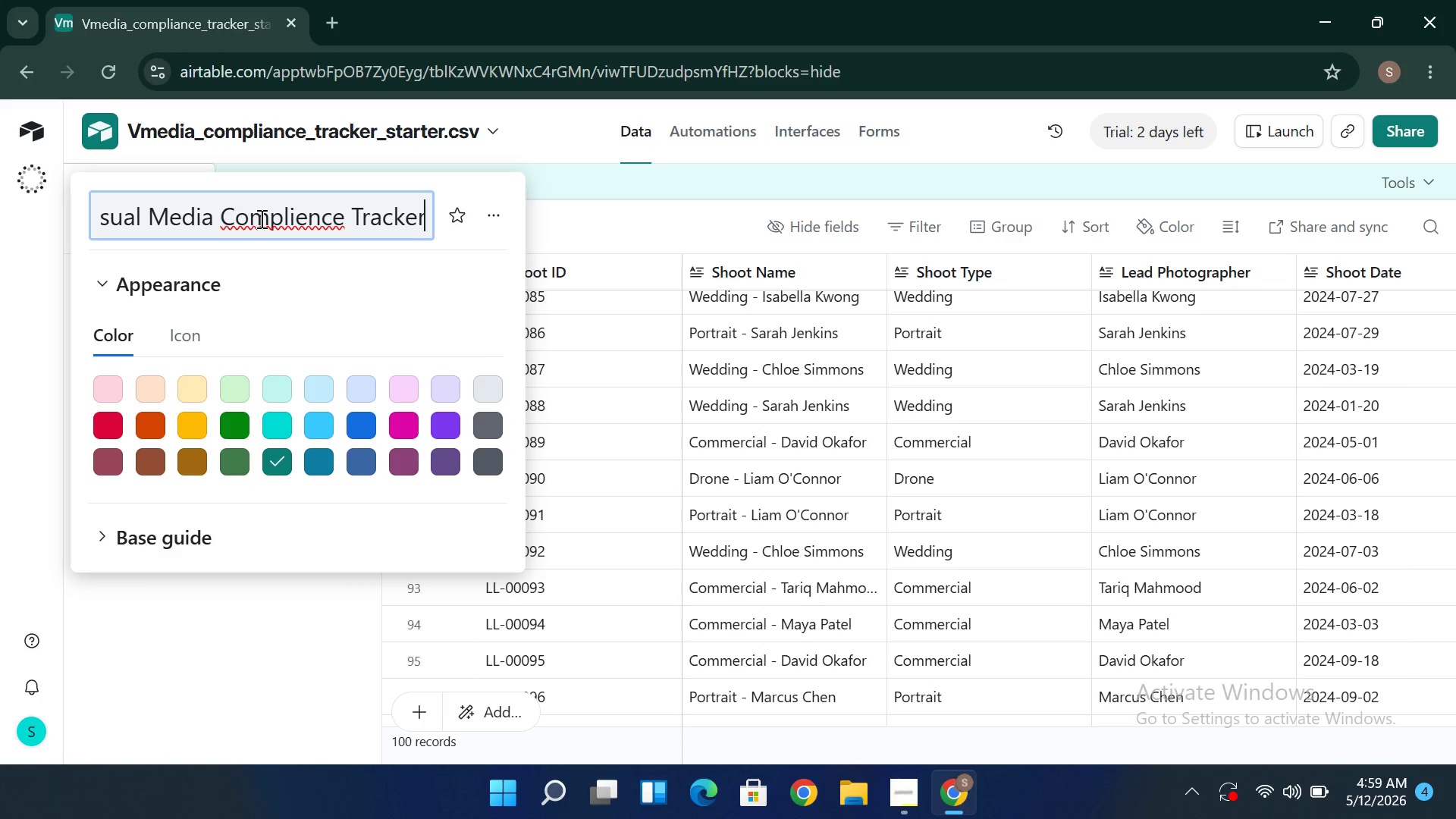 
key(ArrowLeft)
 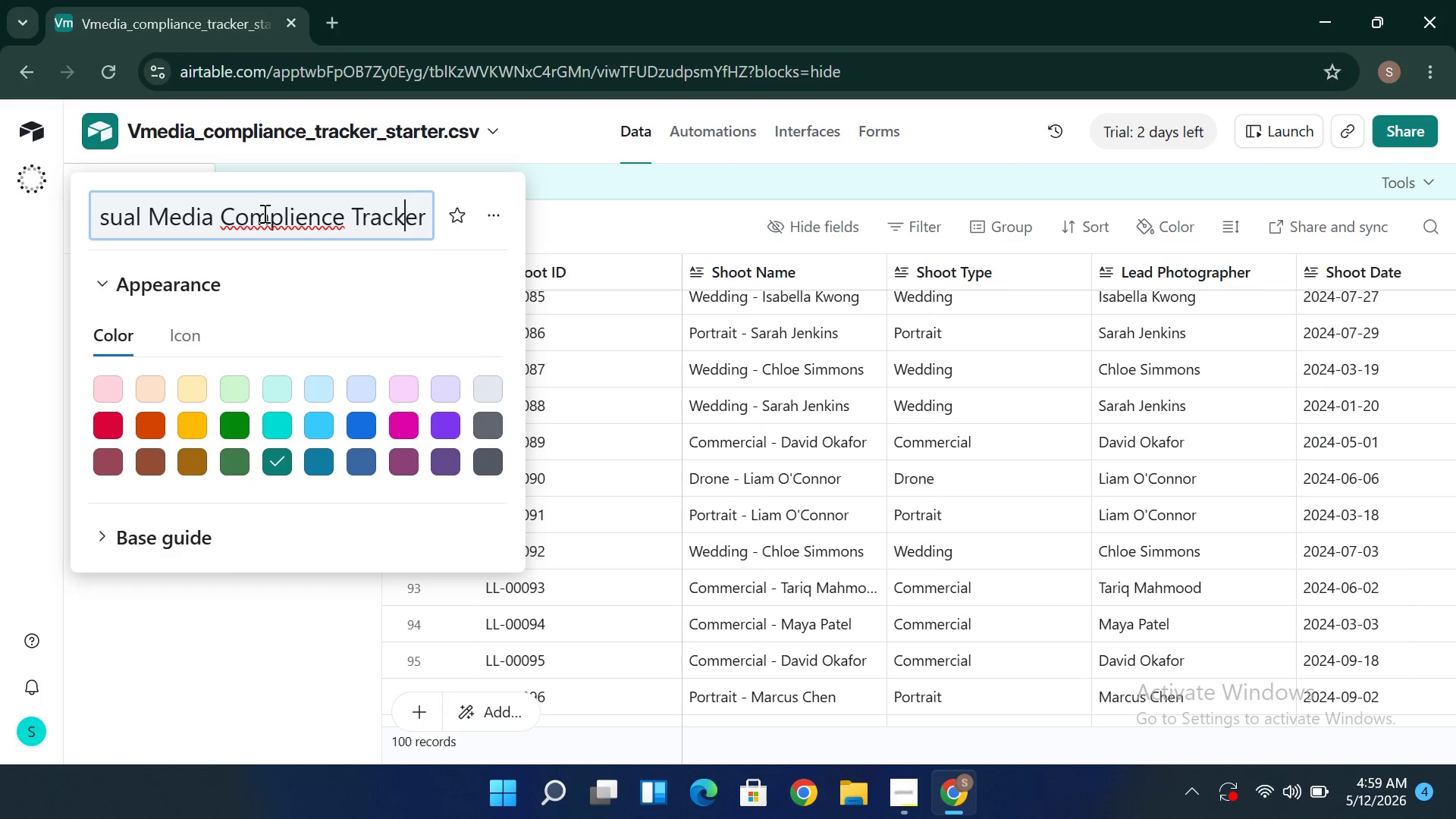 
key(ArrowLeft)
 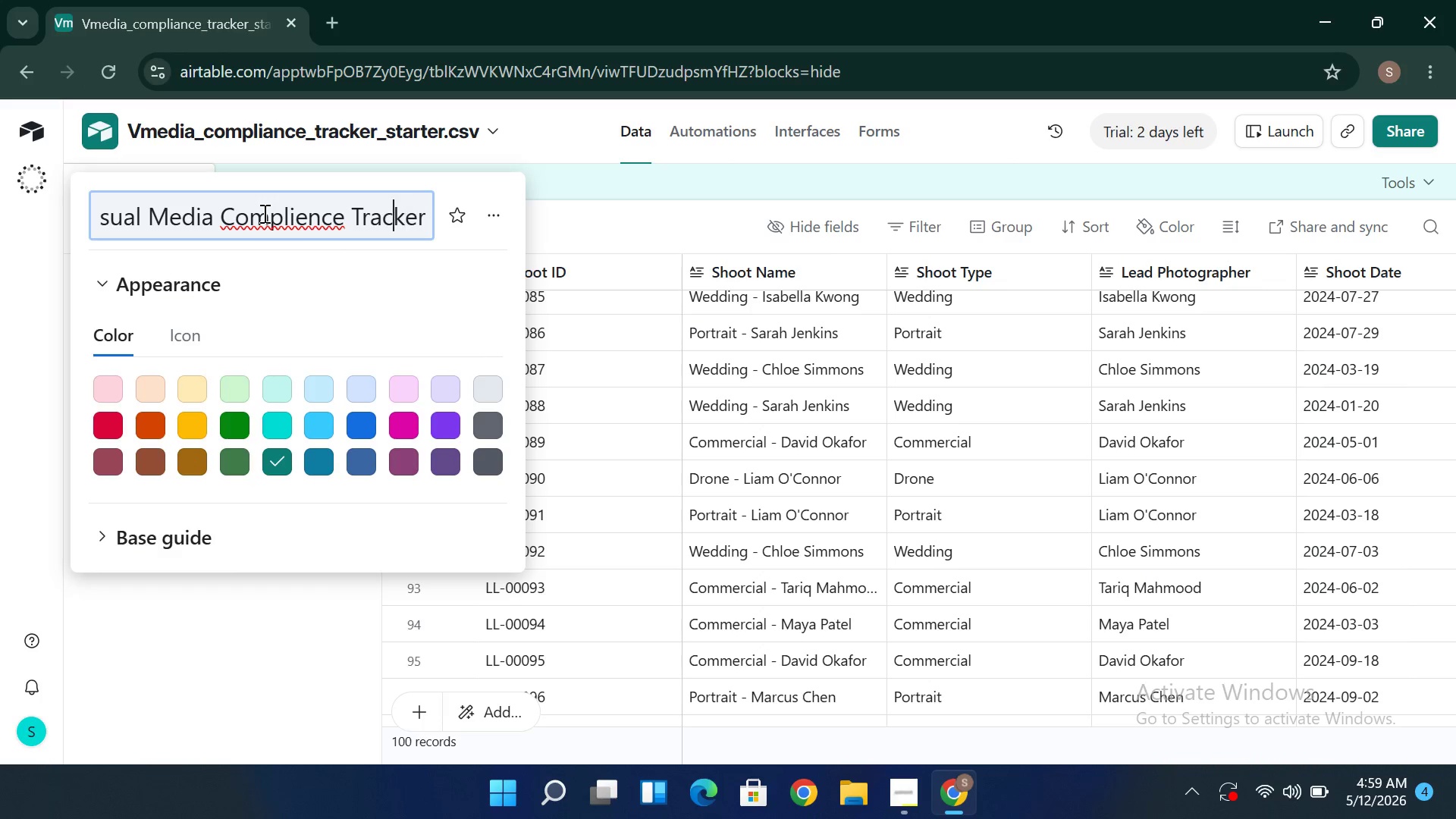 
key(ArrowLeft)
 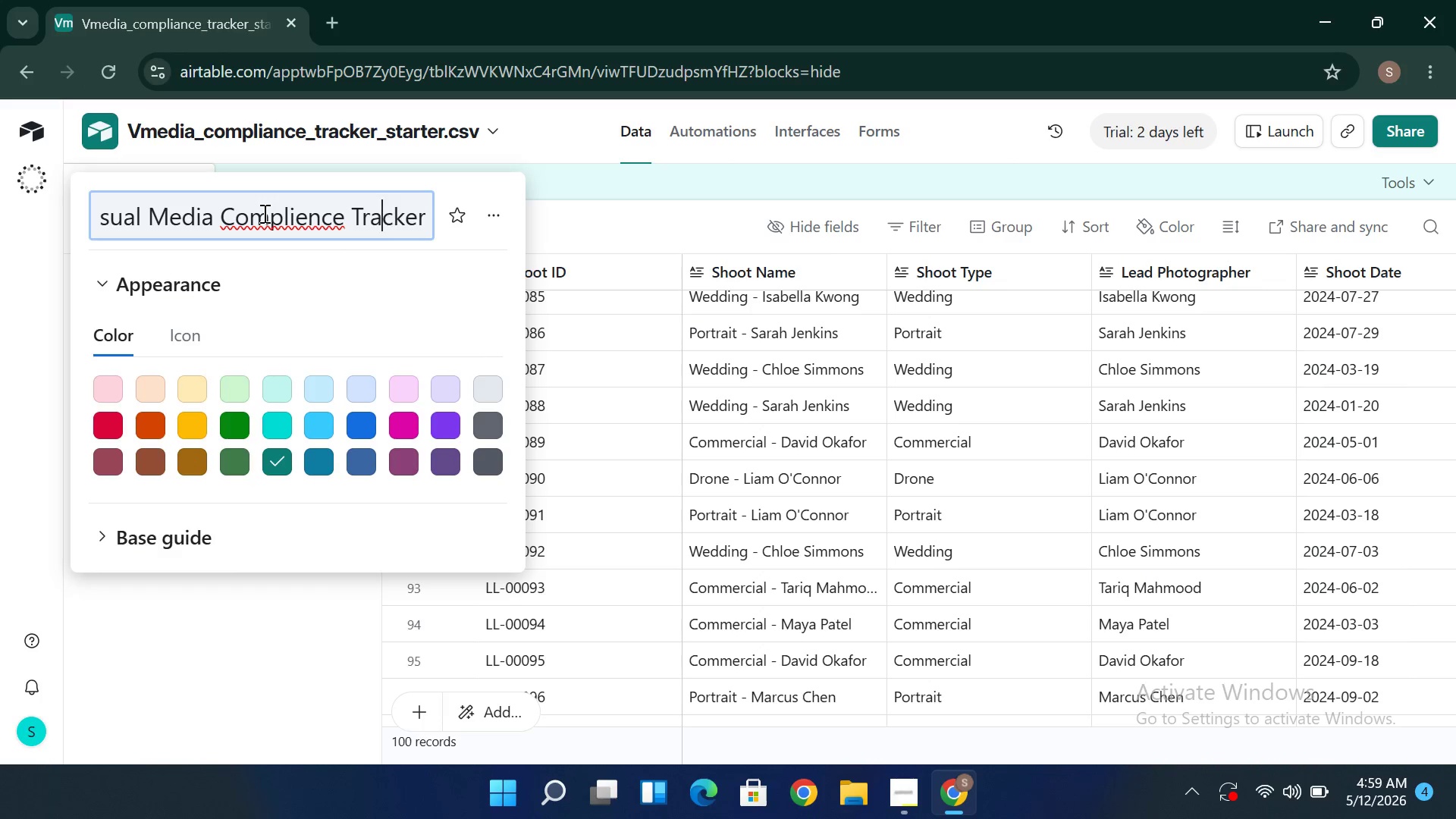 
key(ArrowLeft)
 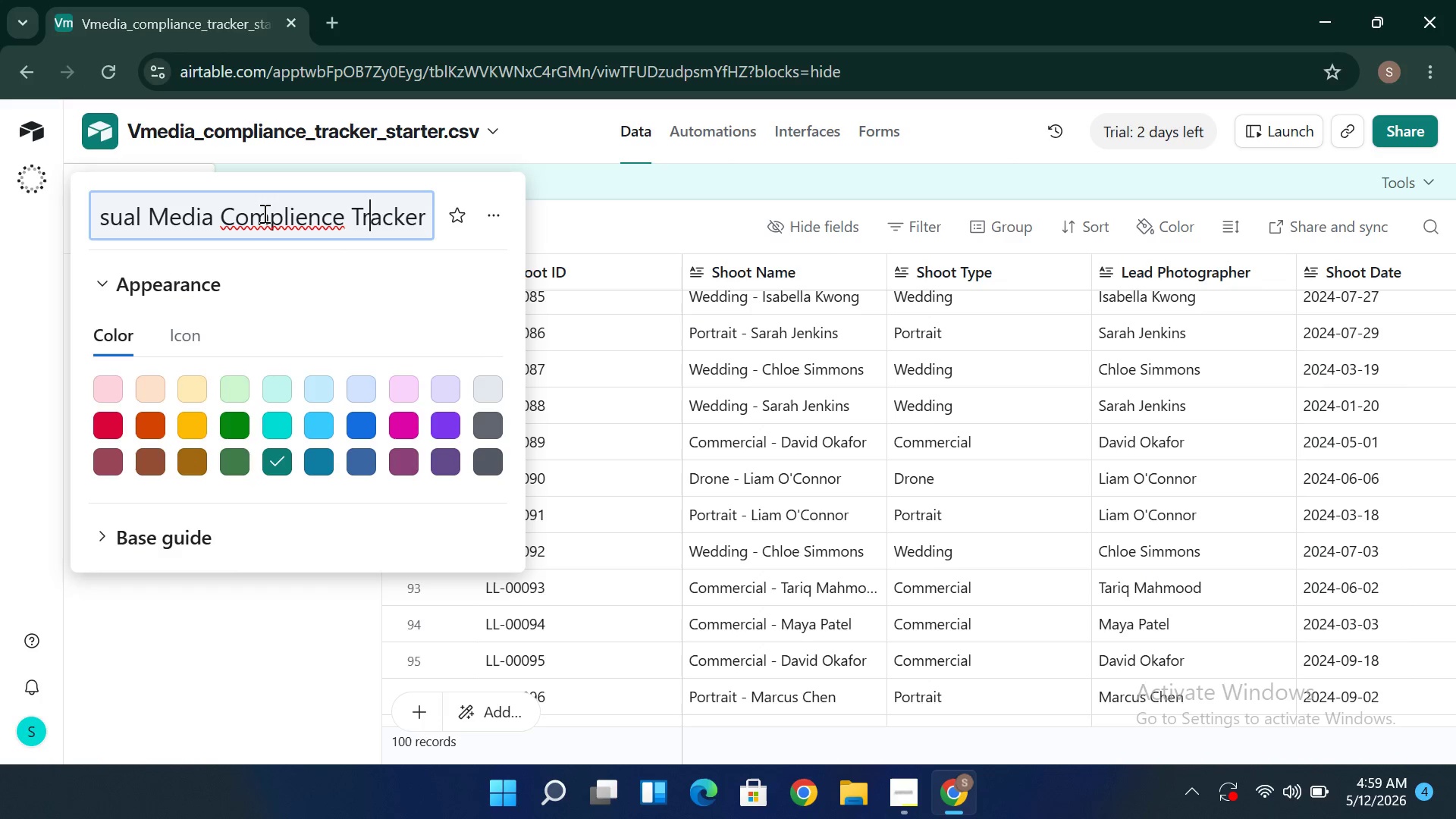 
key(ArrowLeft)
 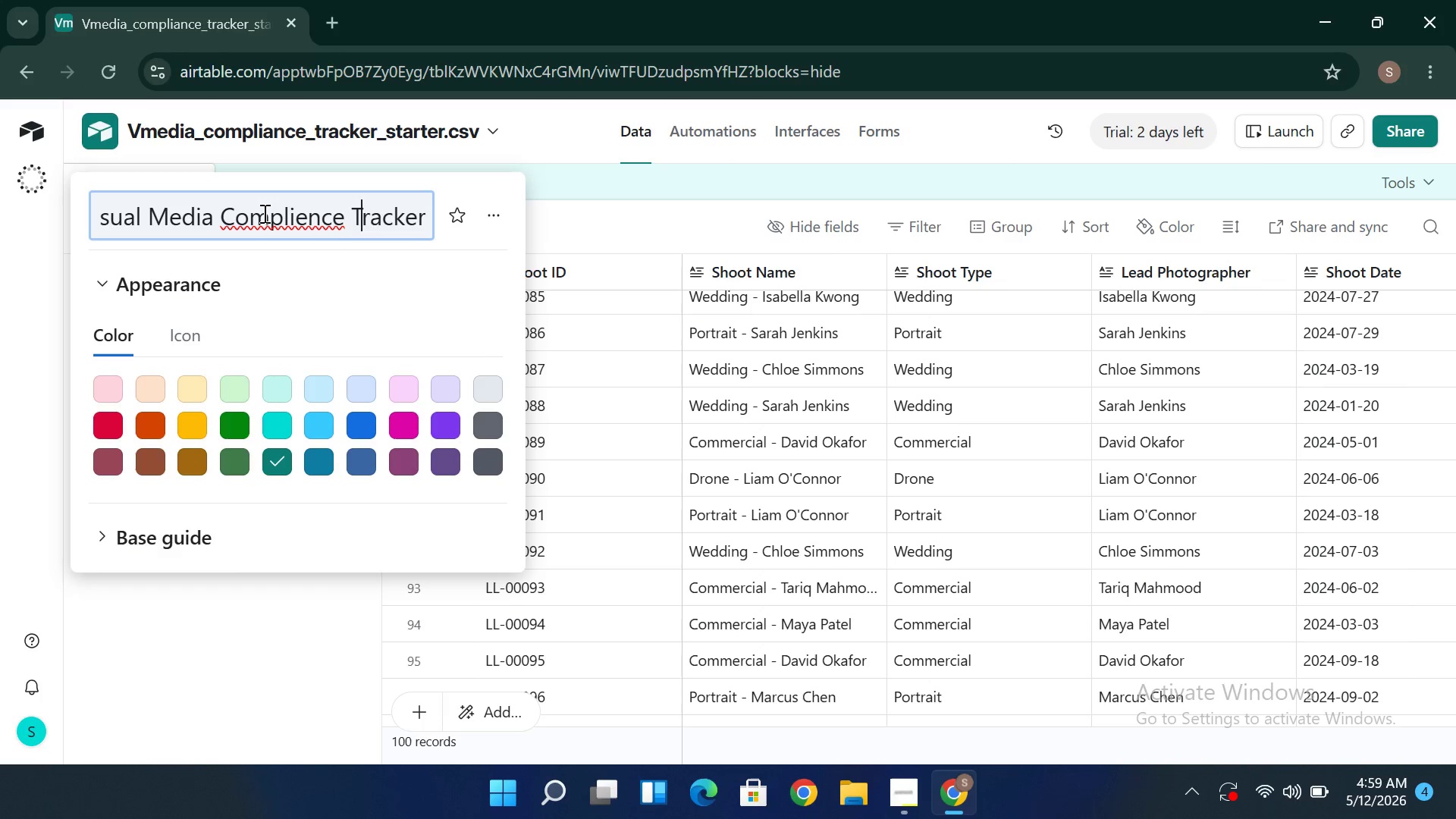 
key(ArrowLeft)
 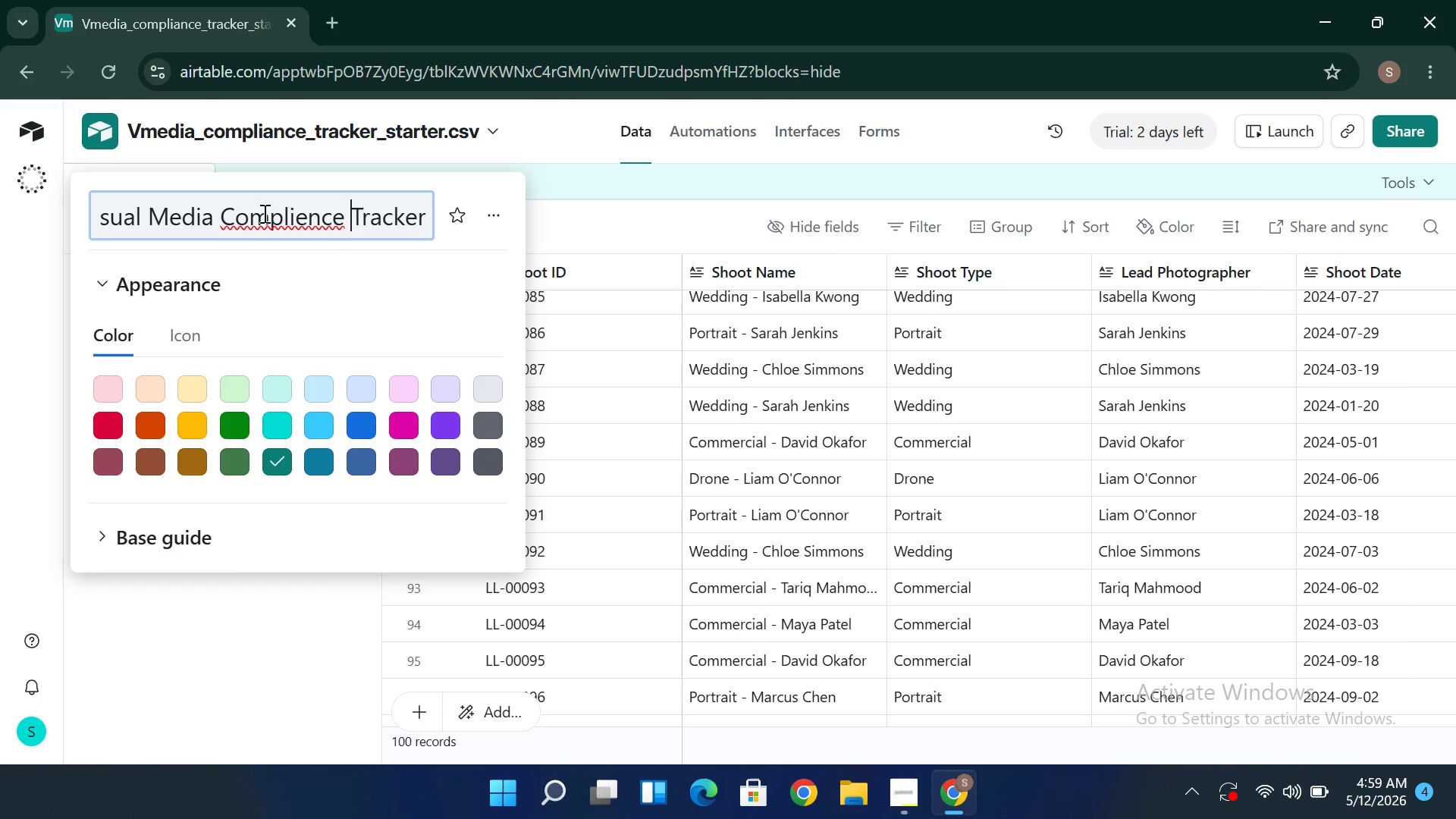 
key(ArrowLeft)
 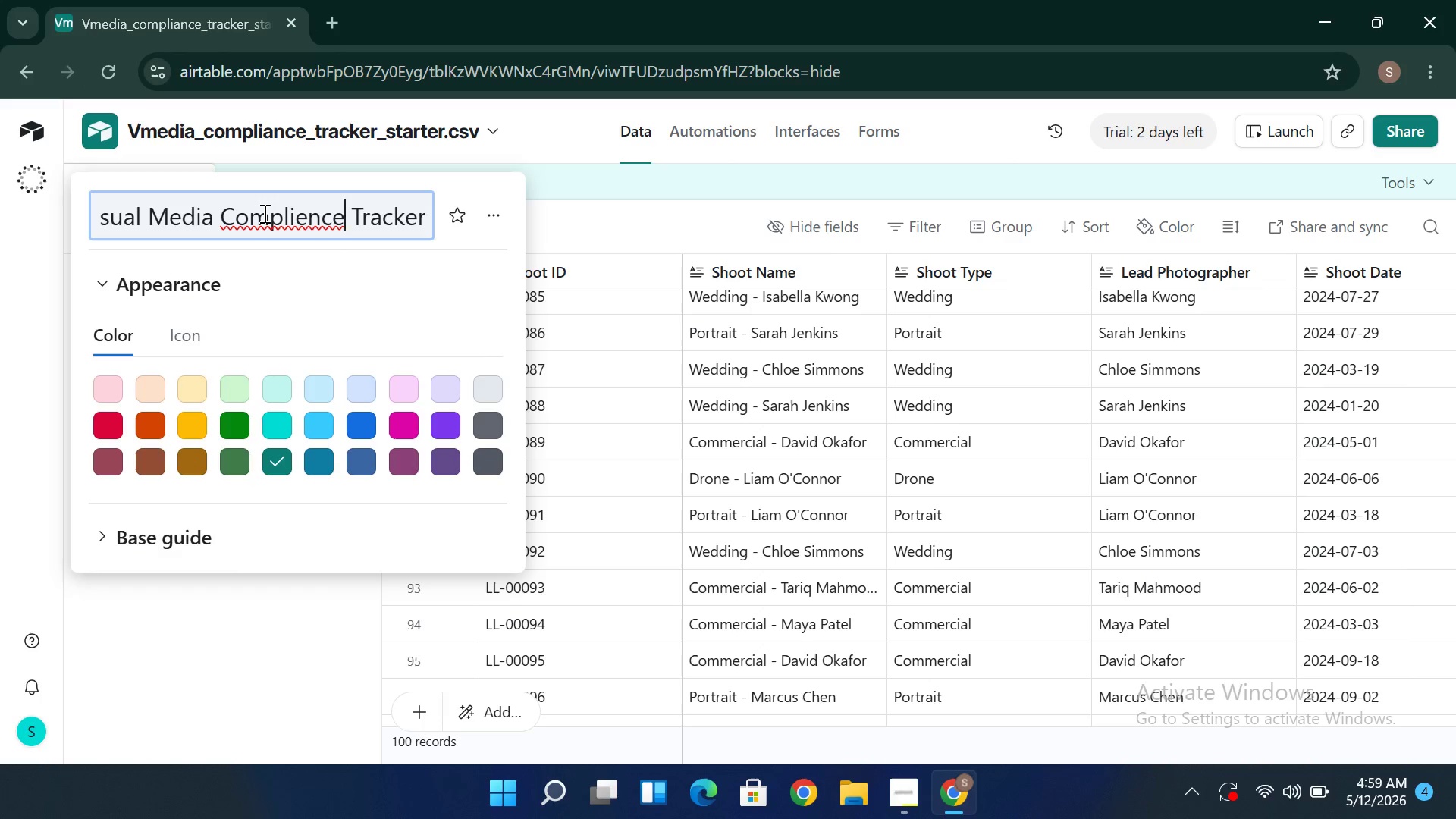 
key(ArrowLeft)
 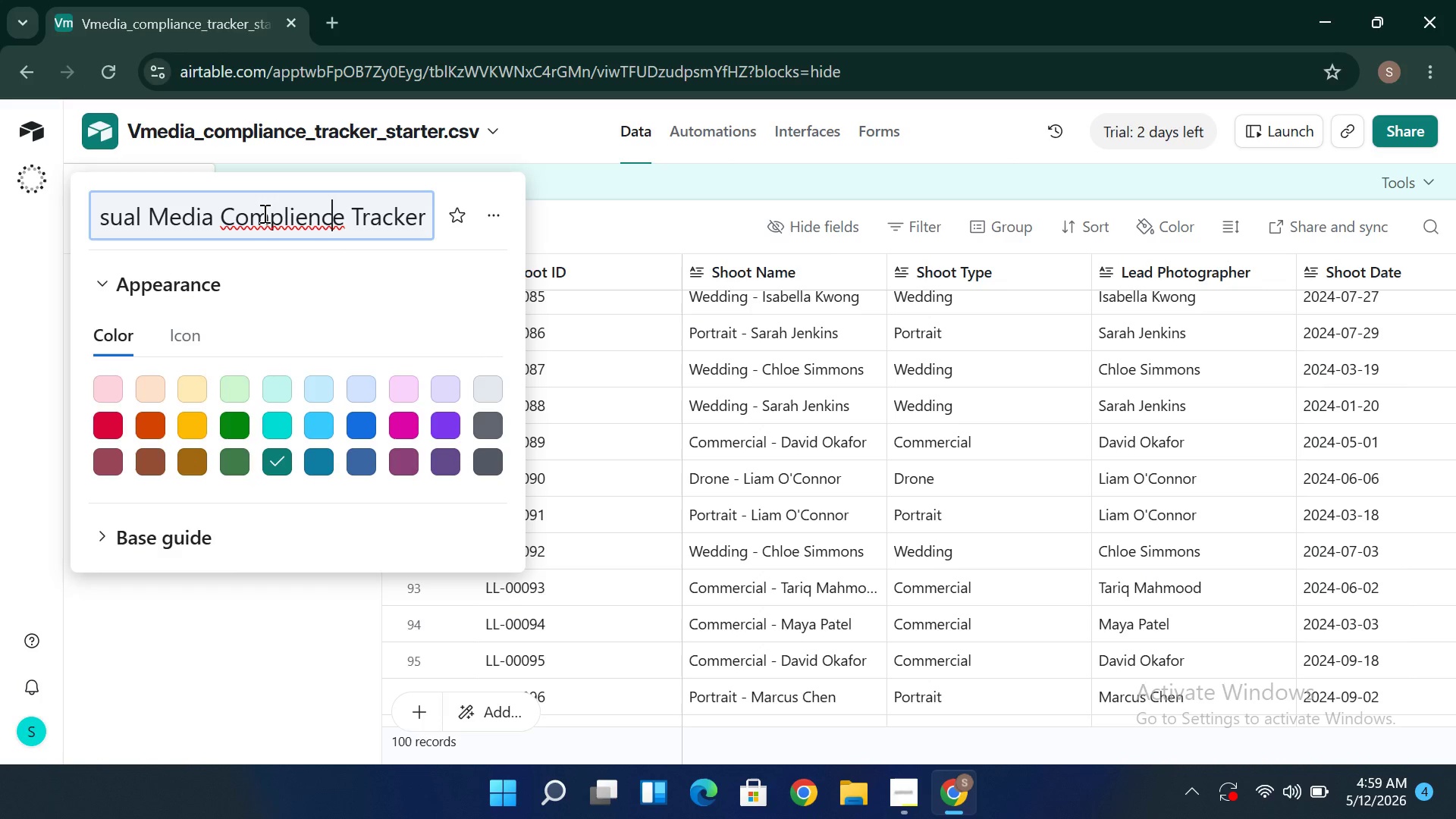 
key(ArrowLeft)
 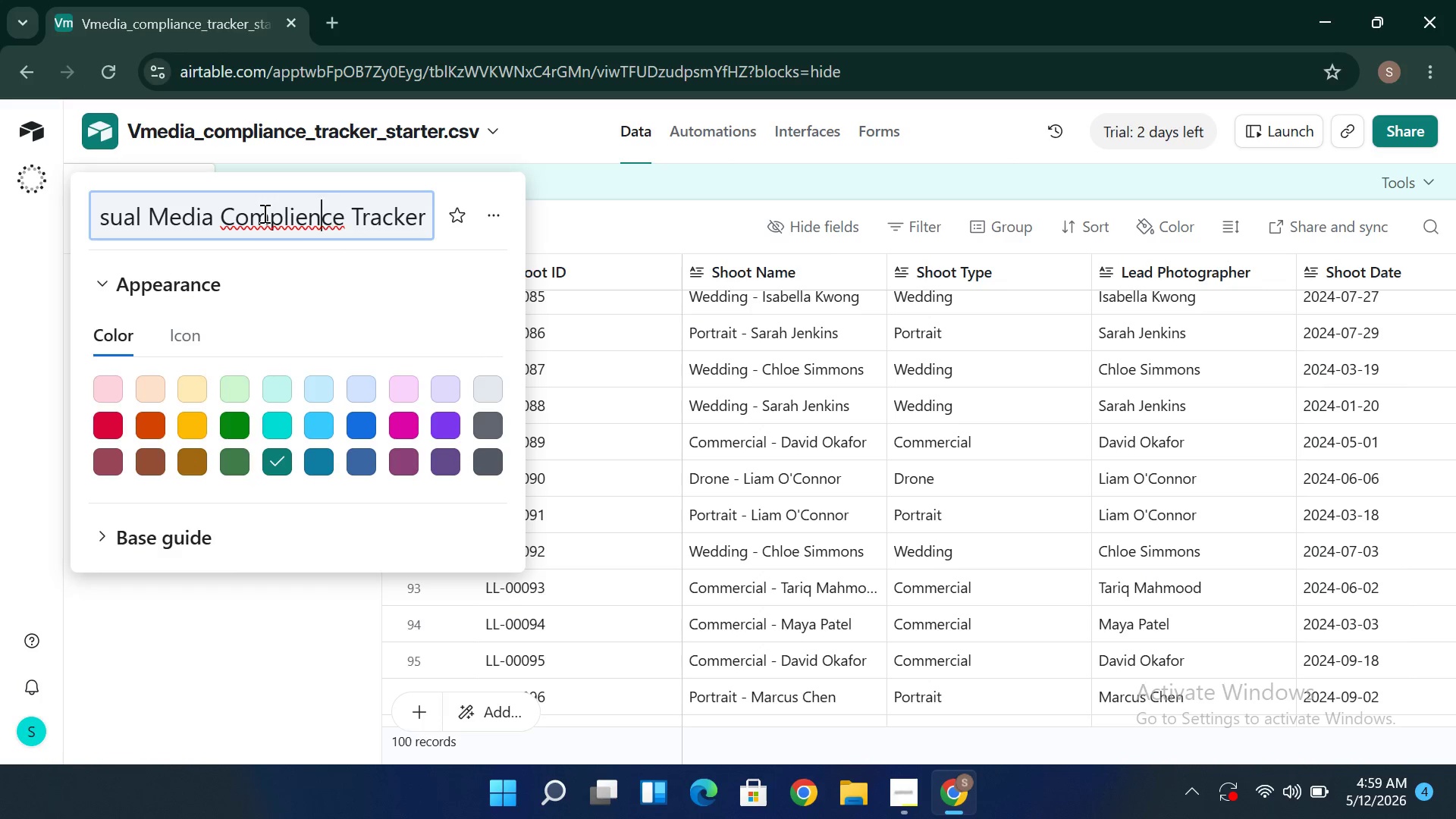 
key(ArrowLeft)
 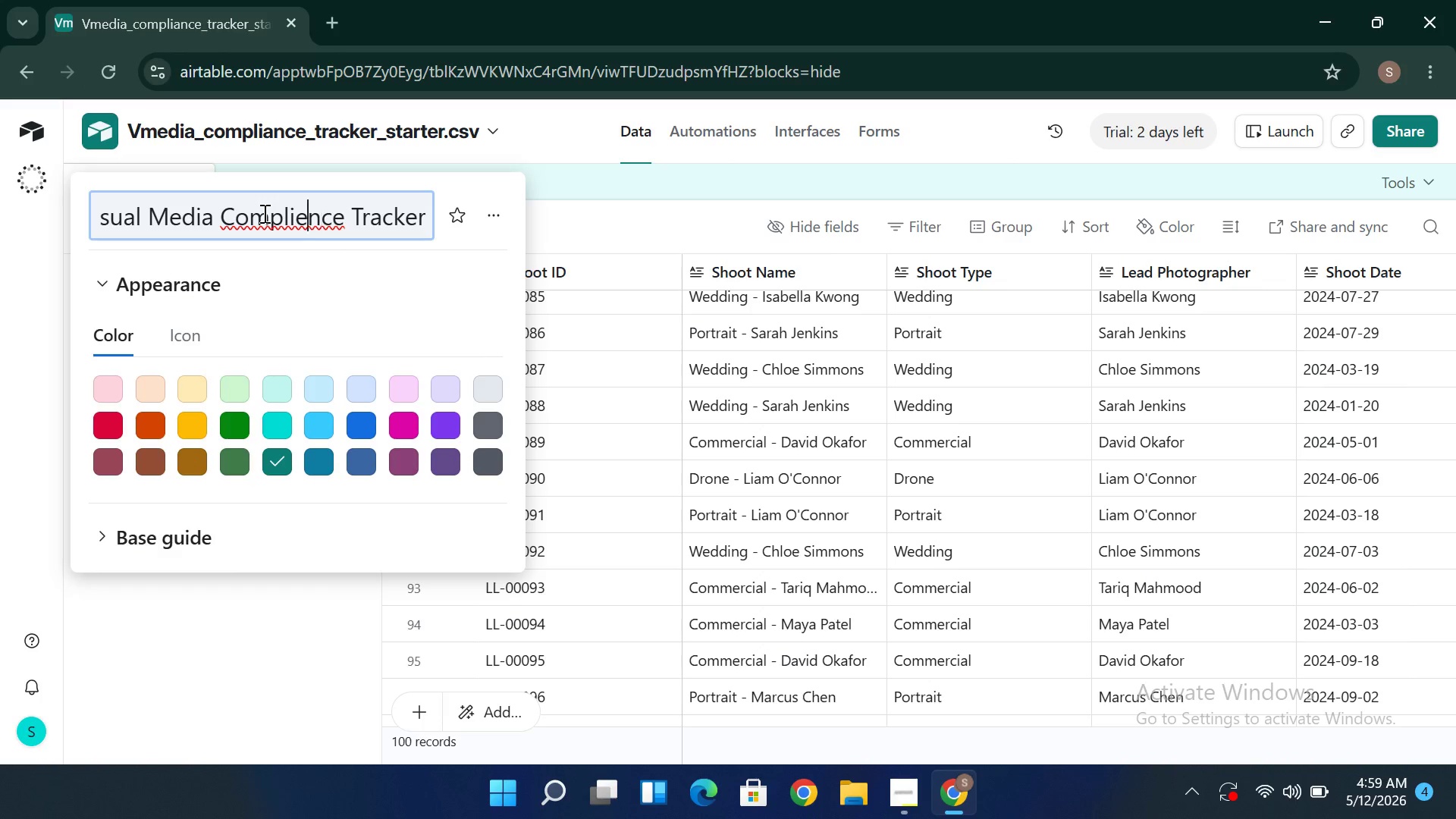 
key(ArrowLeft)
 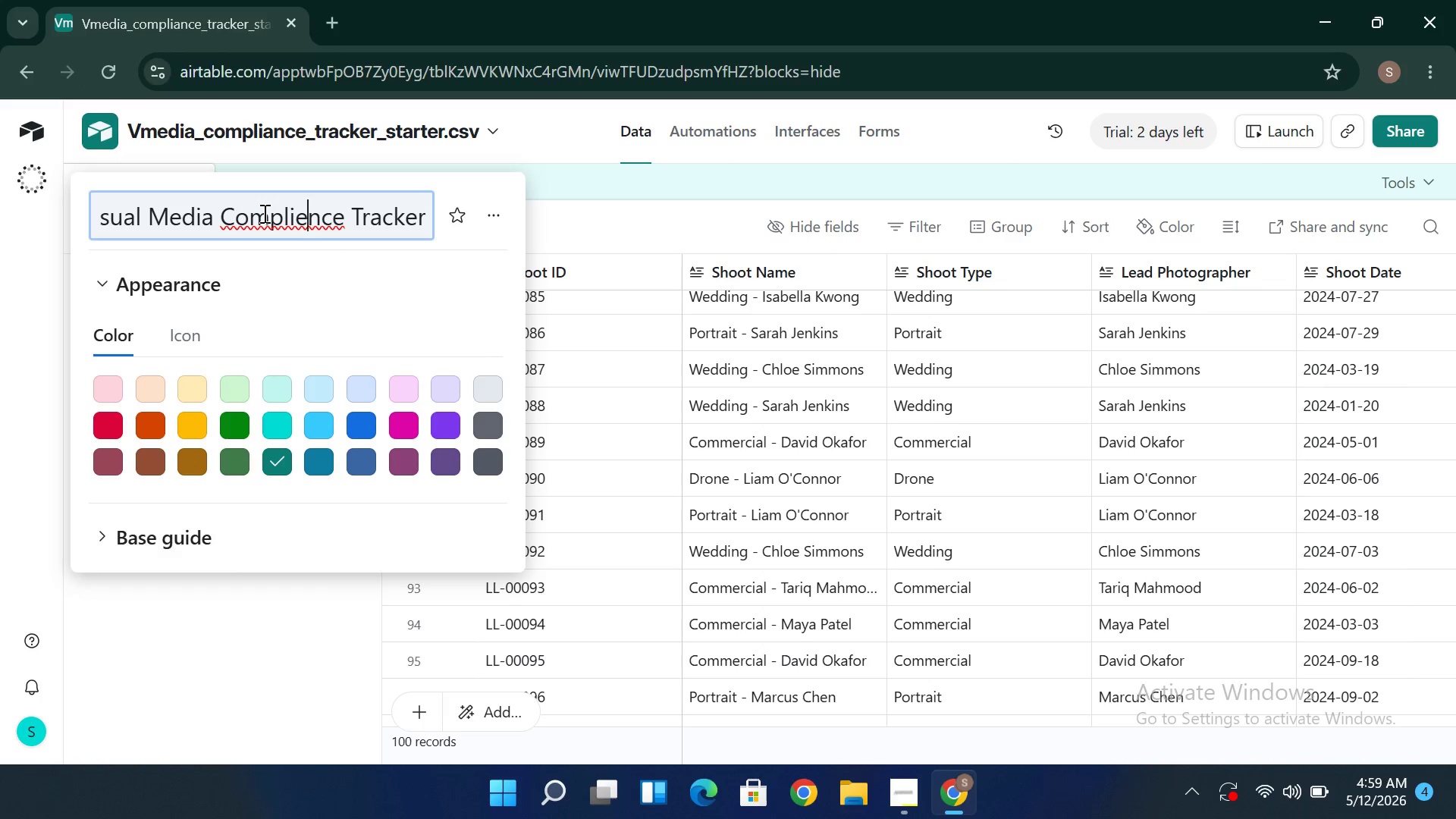 
key(Backspace)
 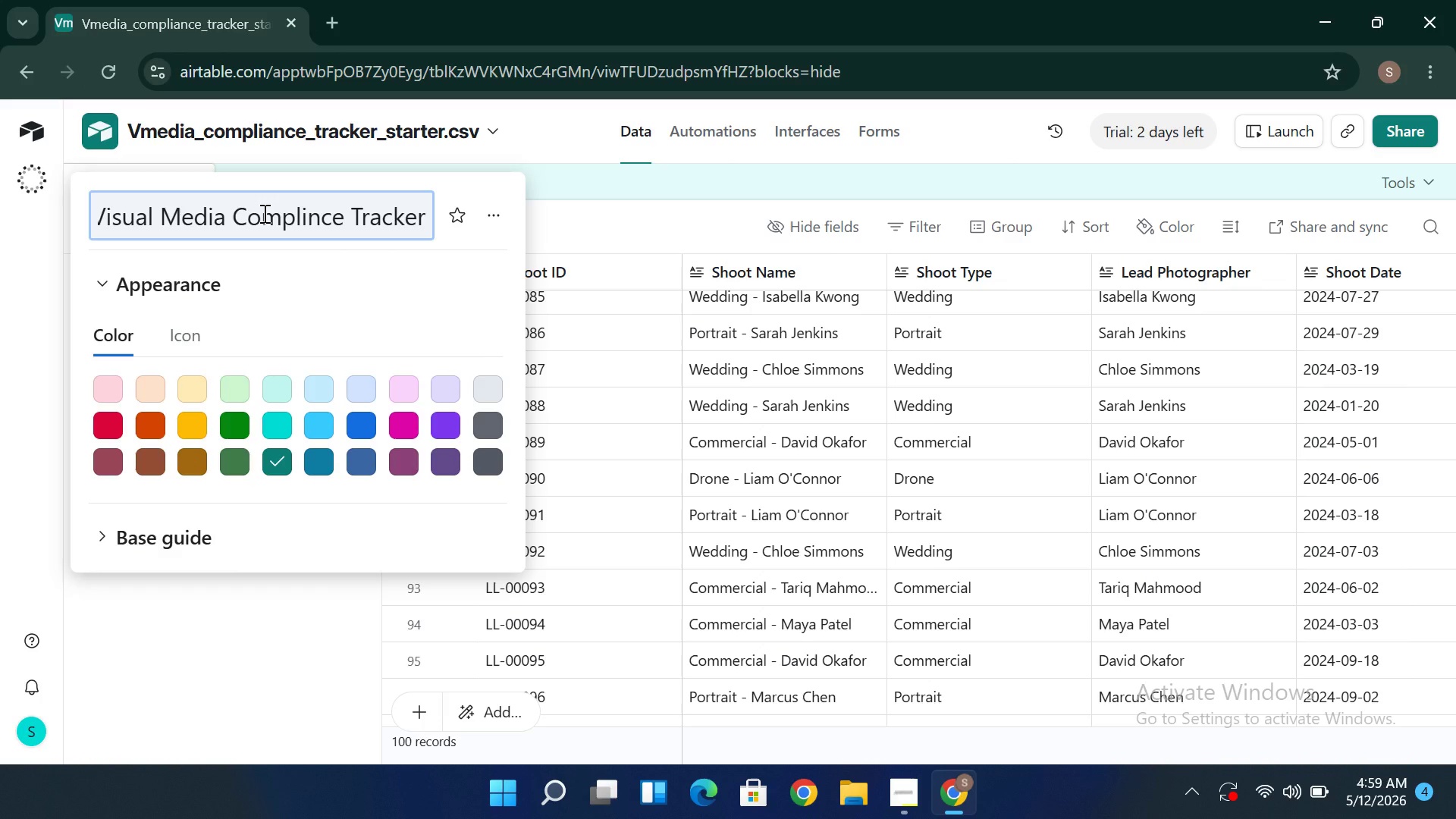 
key(A)
 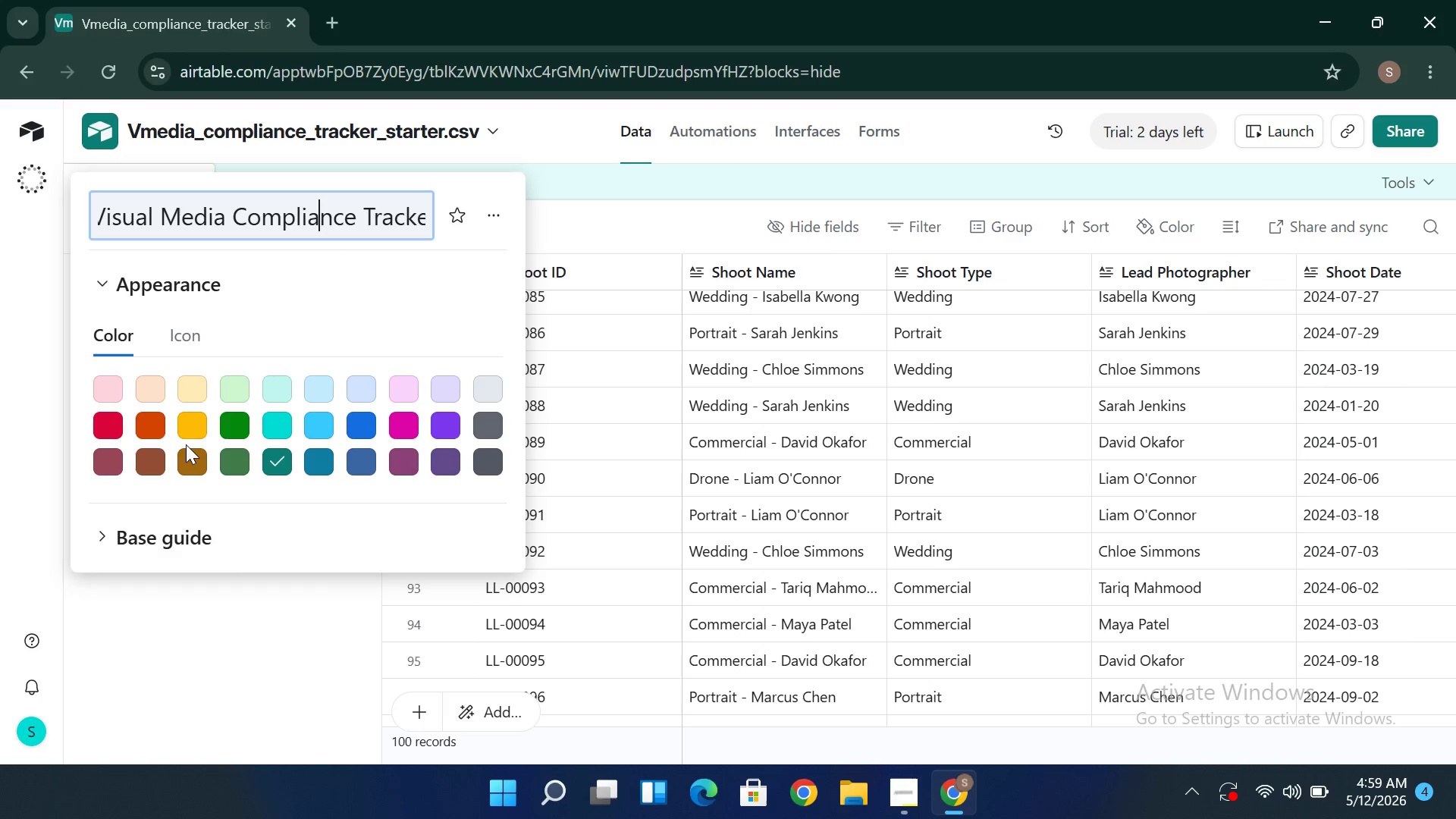 
left_click([185, 425])
 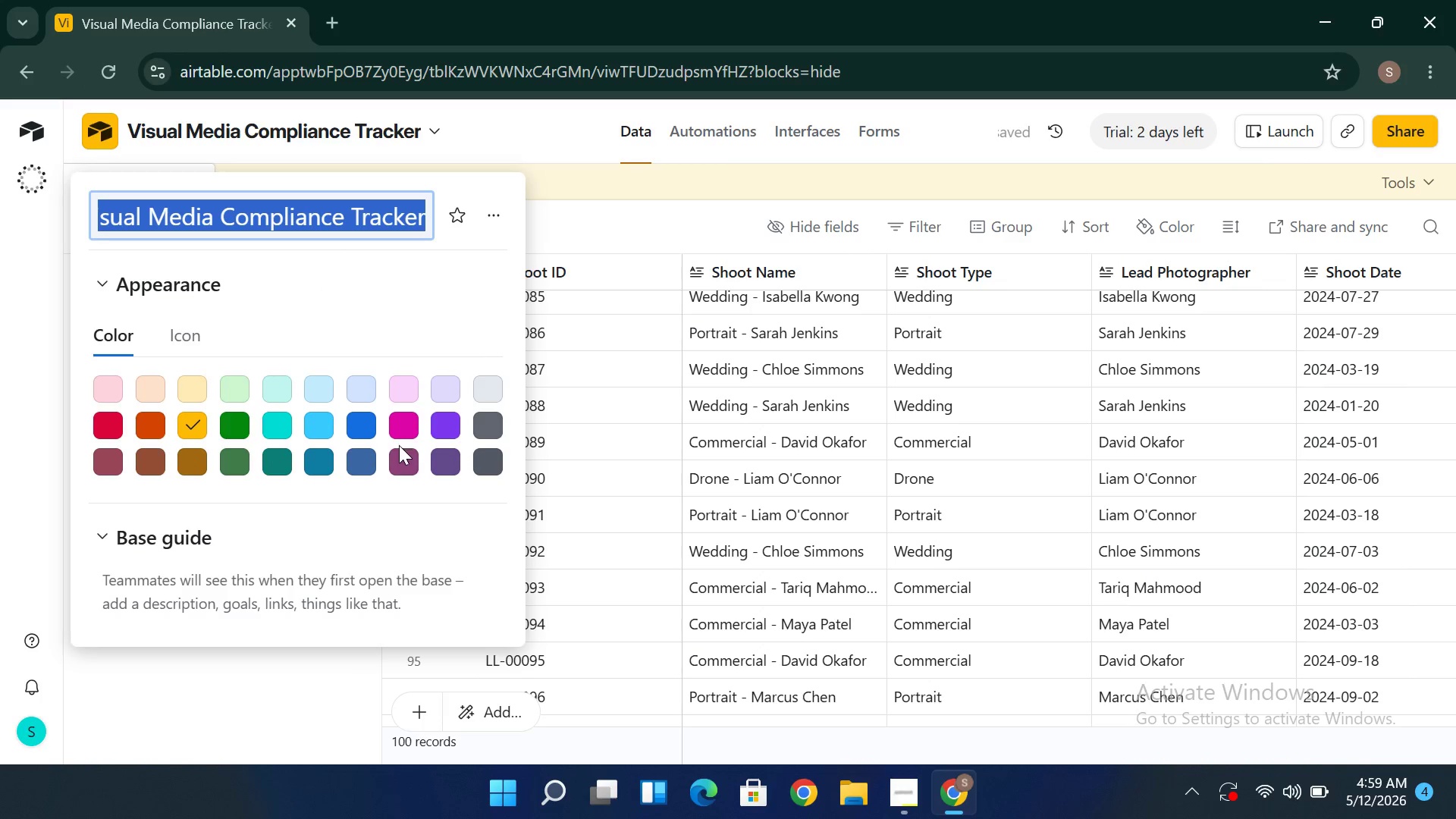 
left_click([406, 460])
 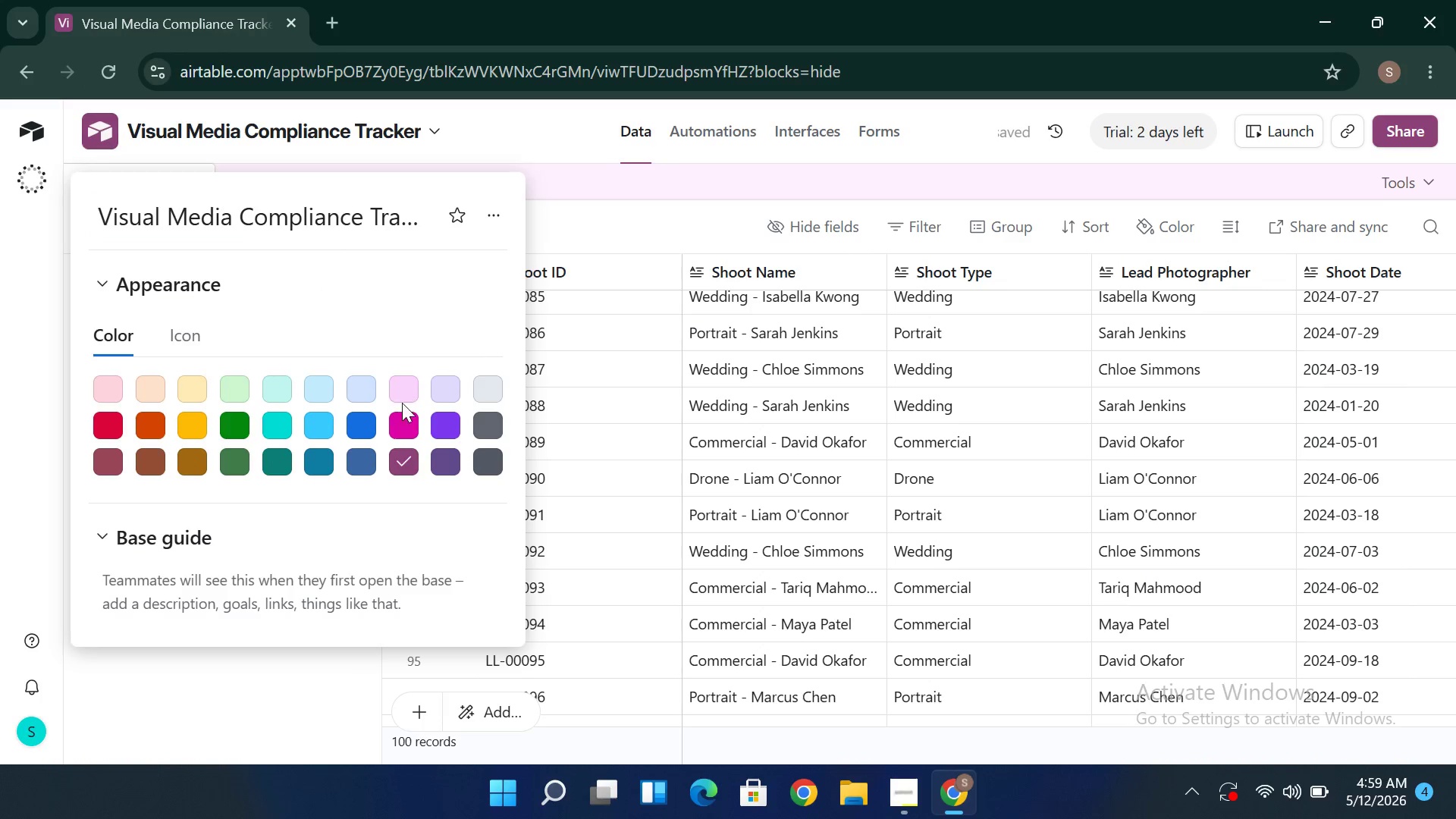 
left_click([402, 417])
 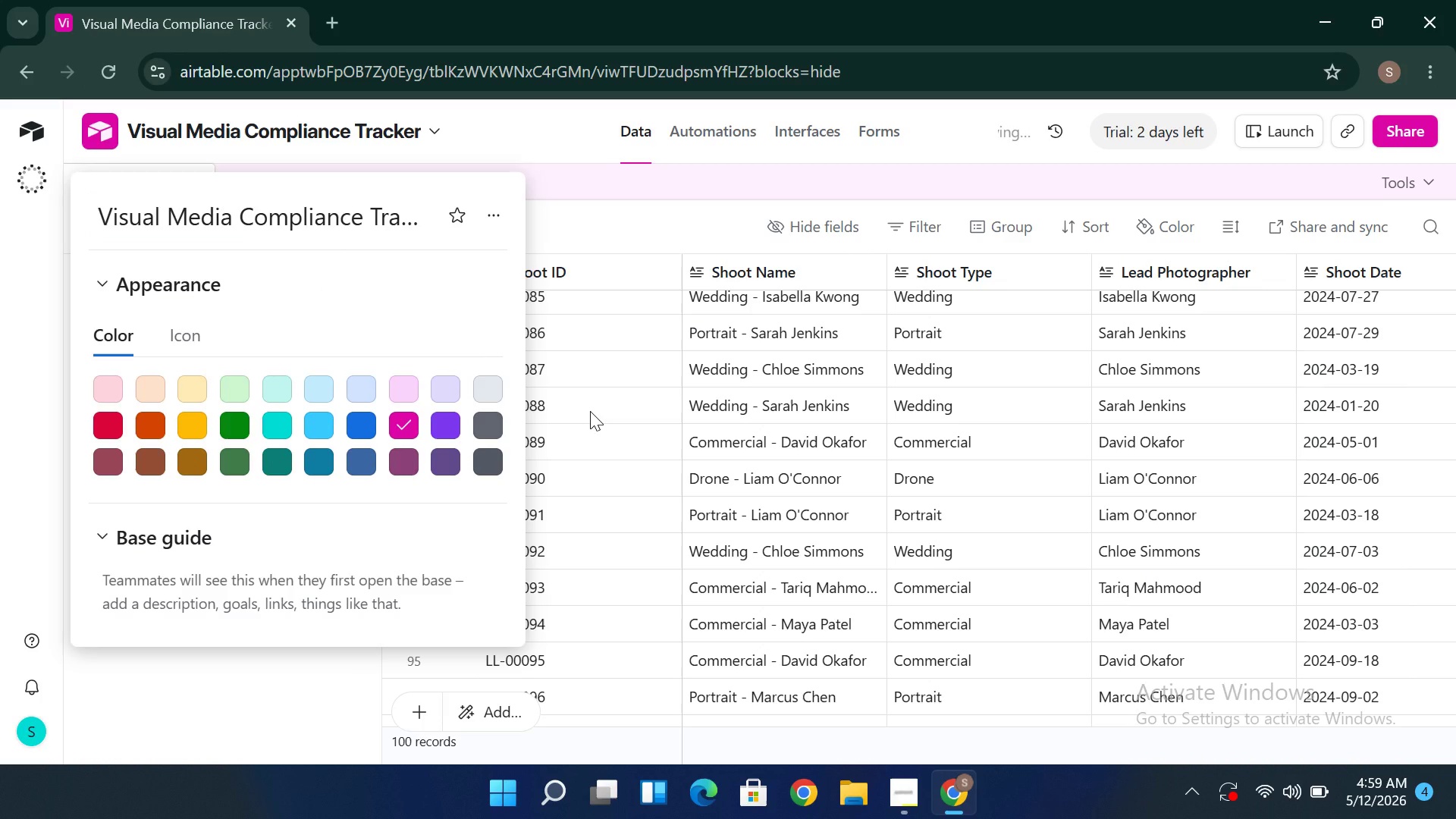 
left_click([590, 411])
 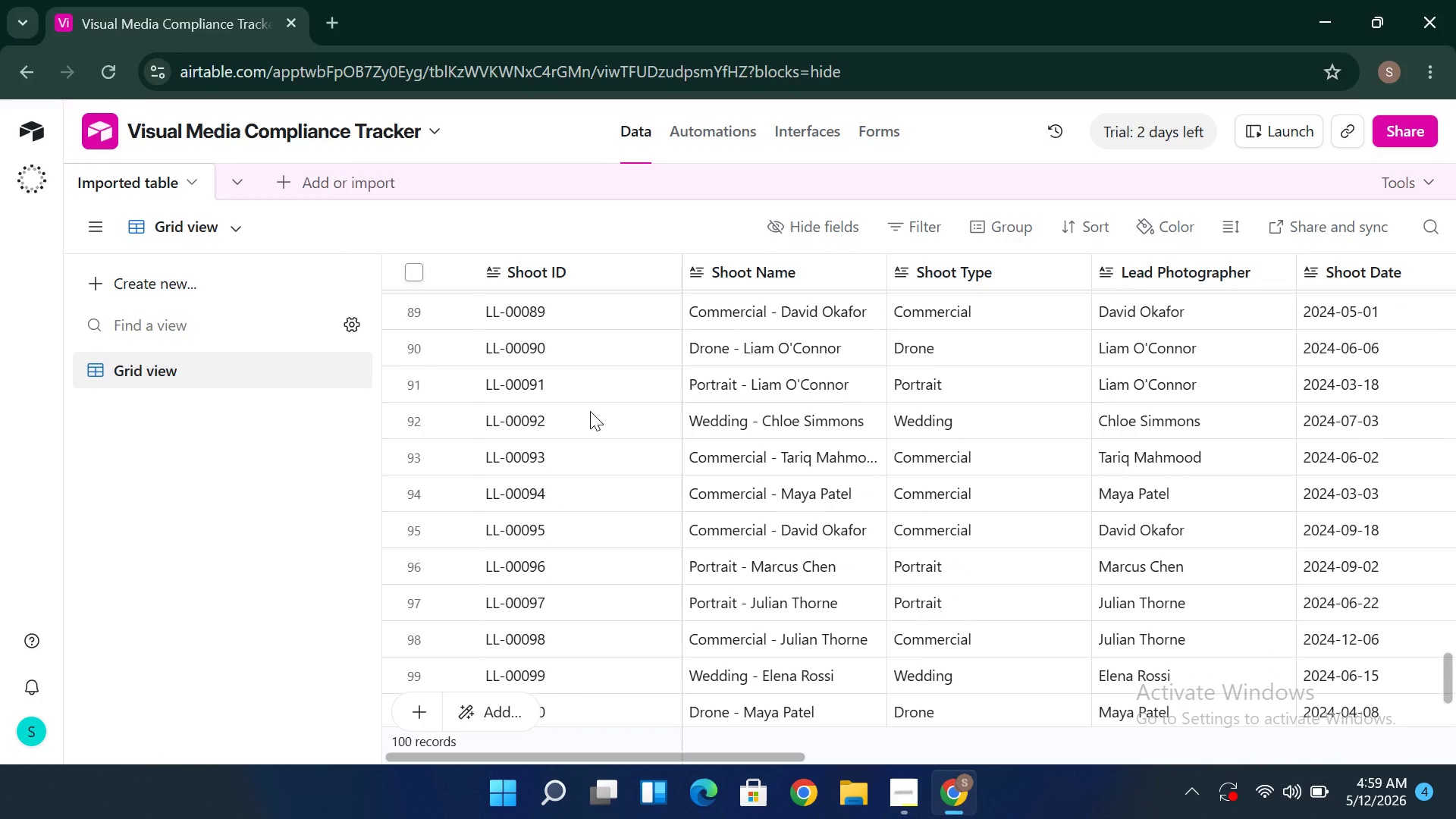 
wait(13.78)
 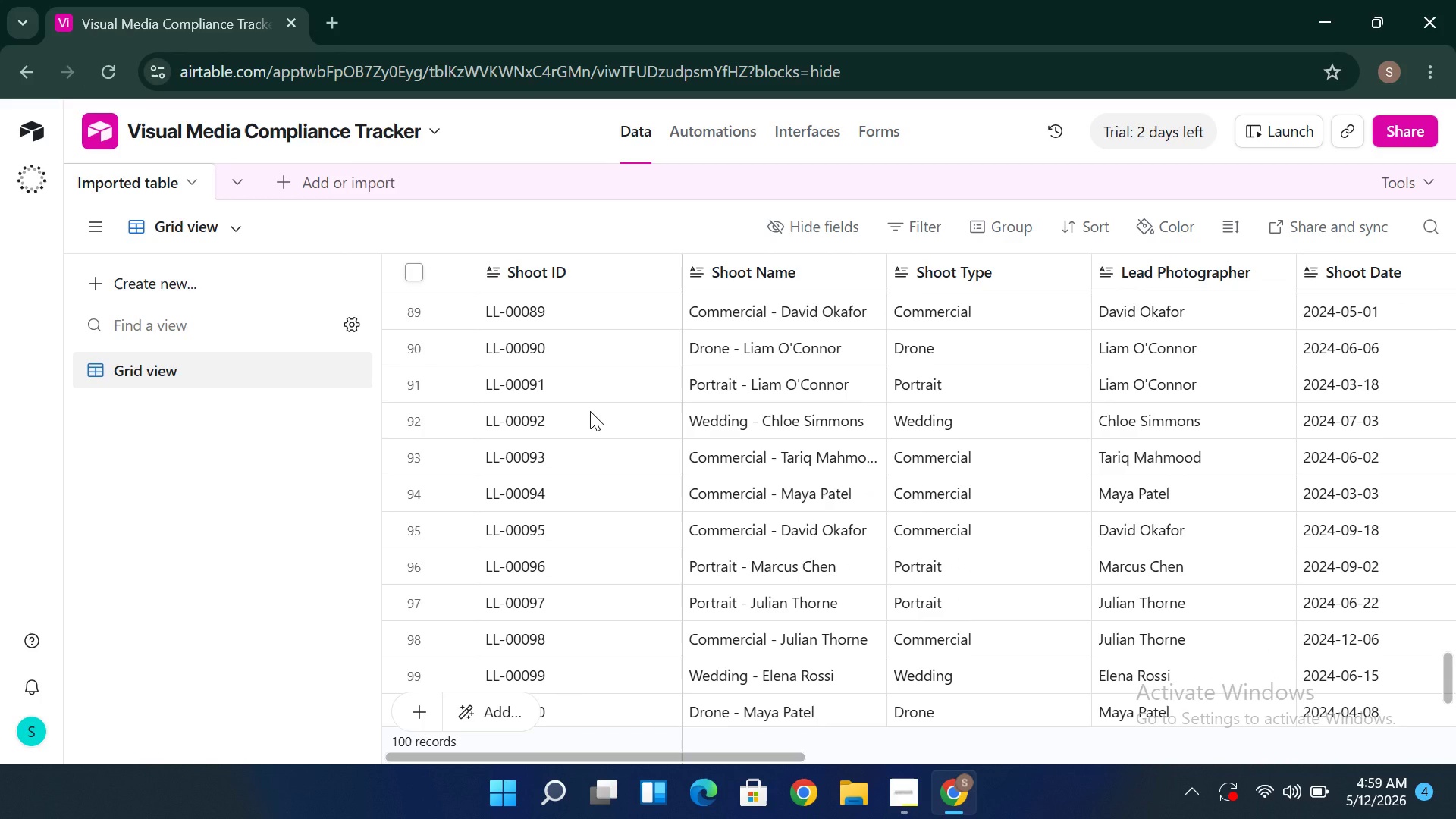 
double_click([168, 175])
 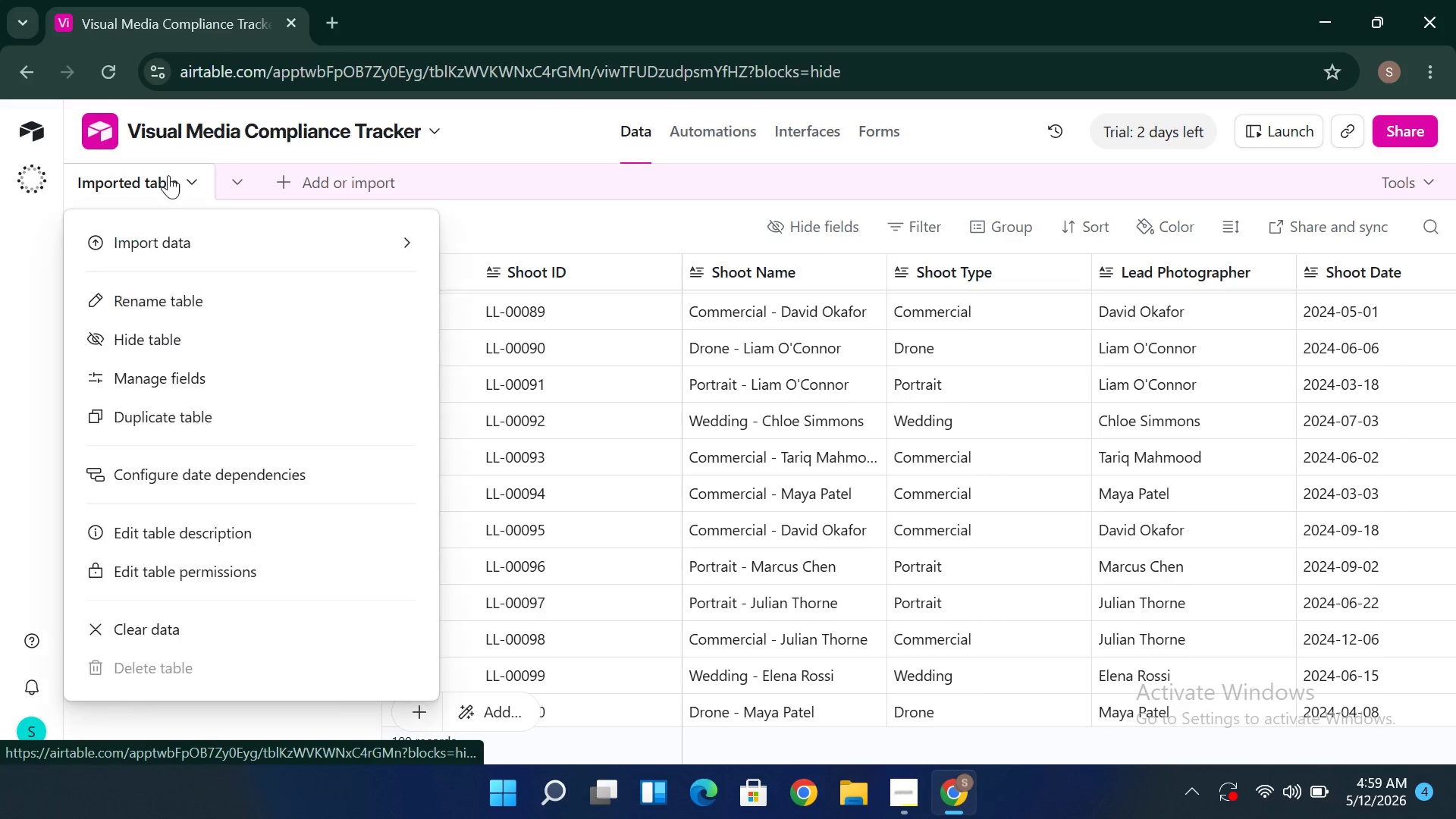 
triple_click([168, 175])
 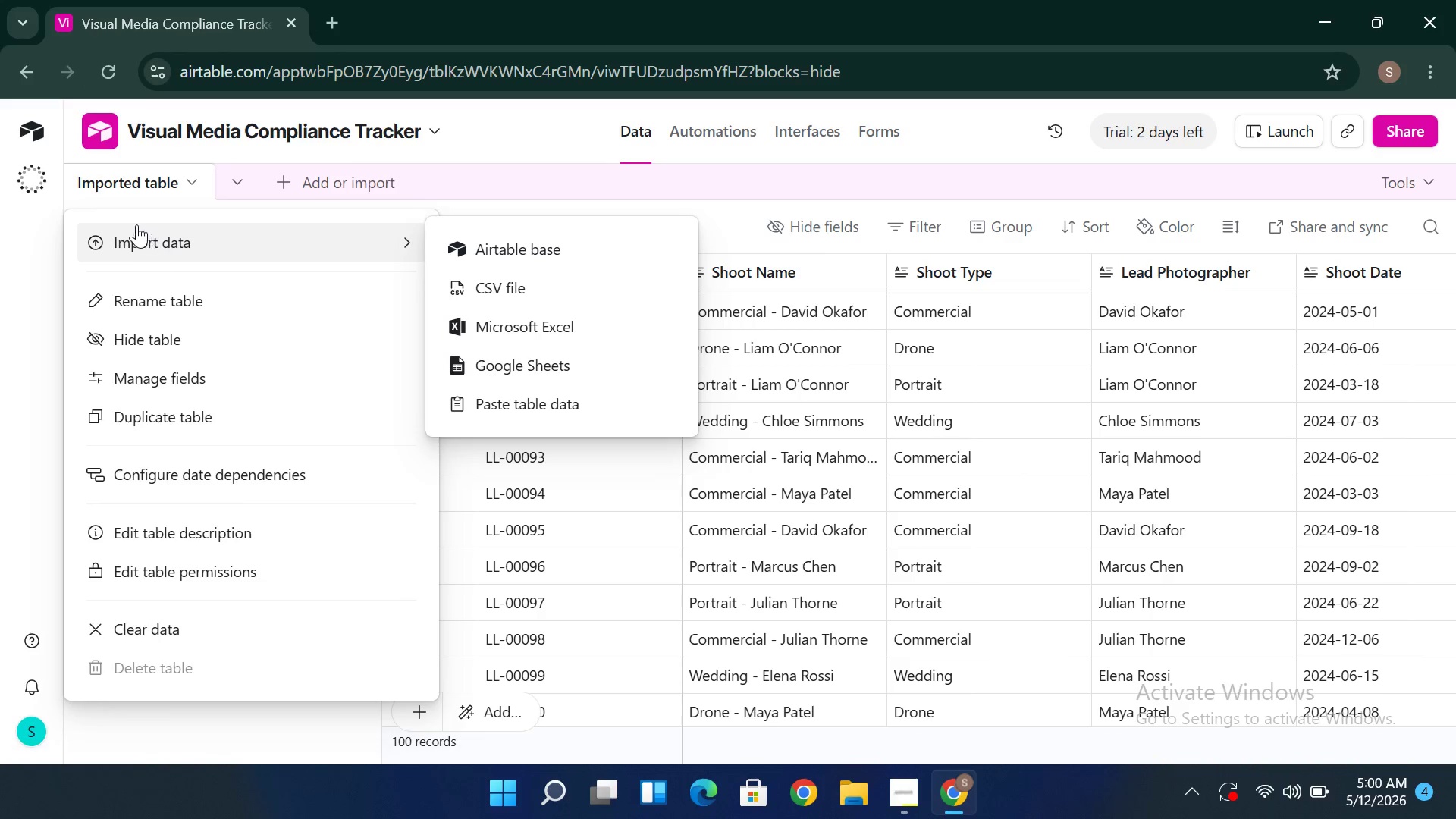 
double_click([142, 177])
 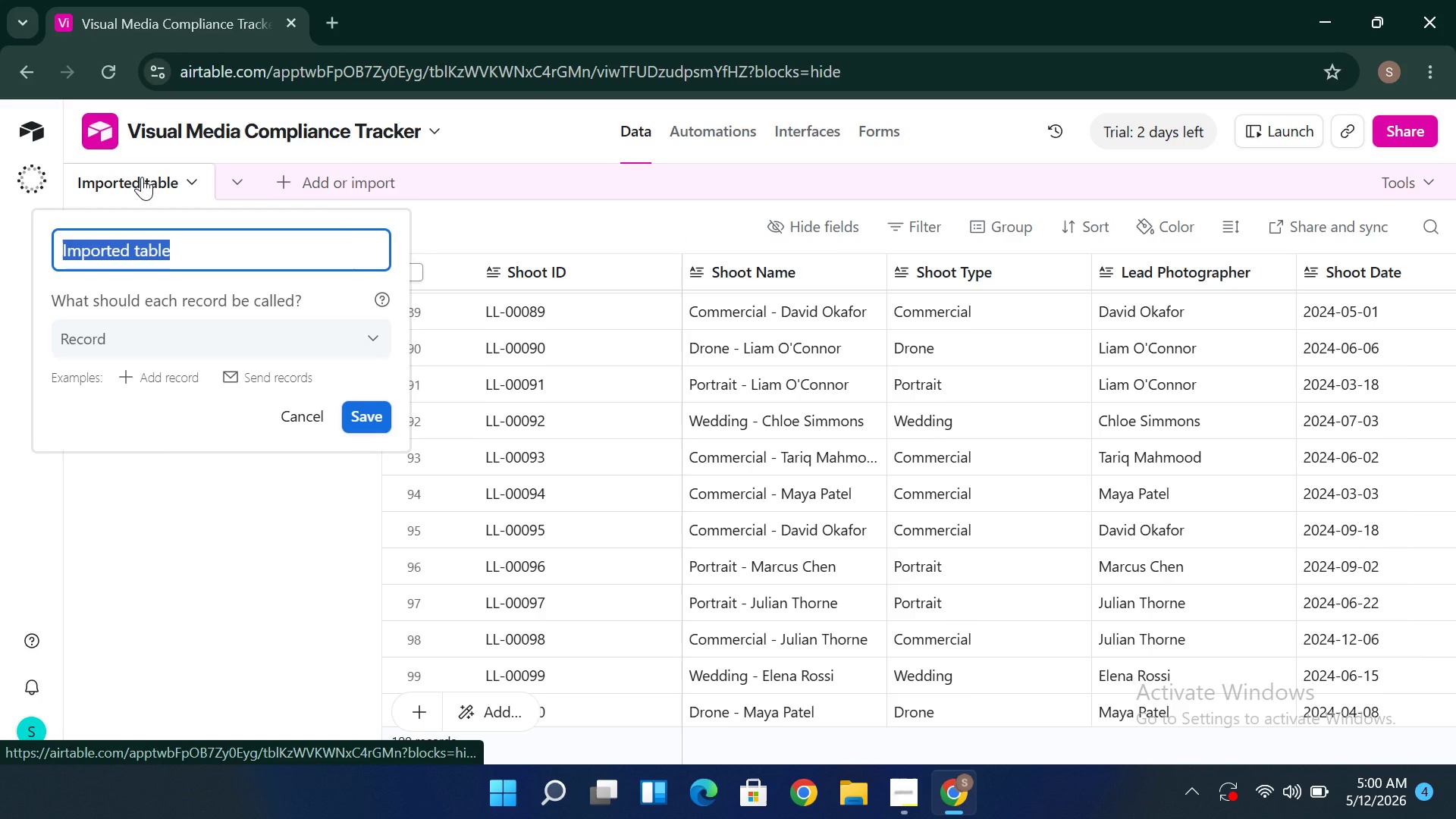 
type(Shoot)
 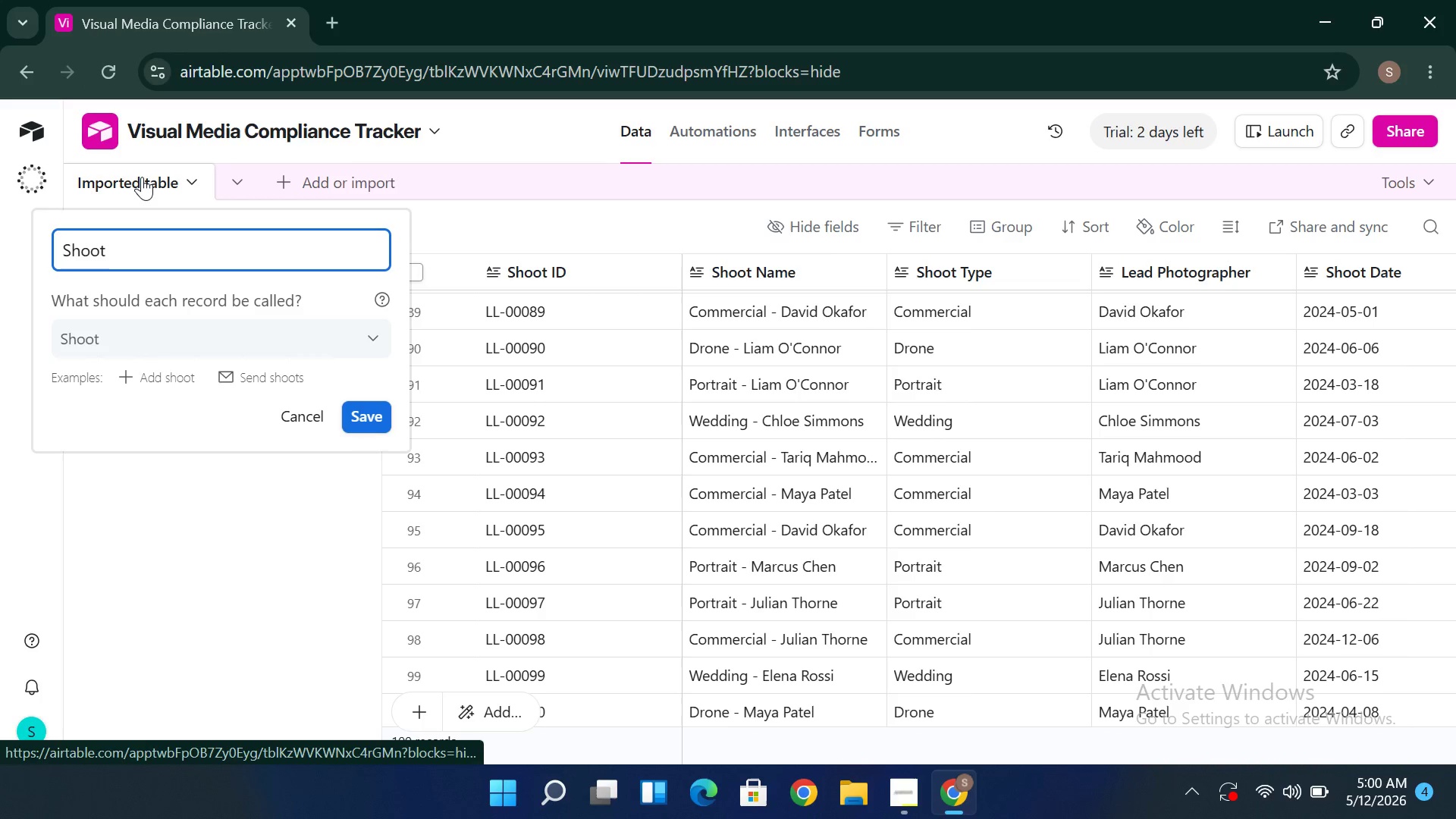 
key(S)
 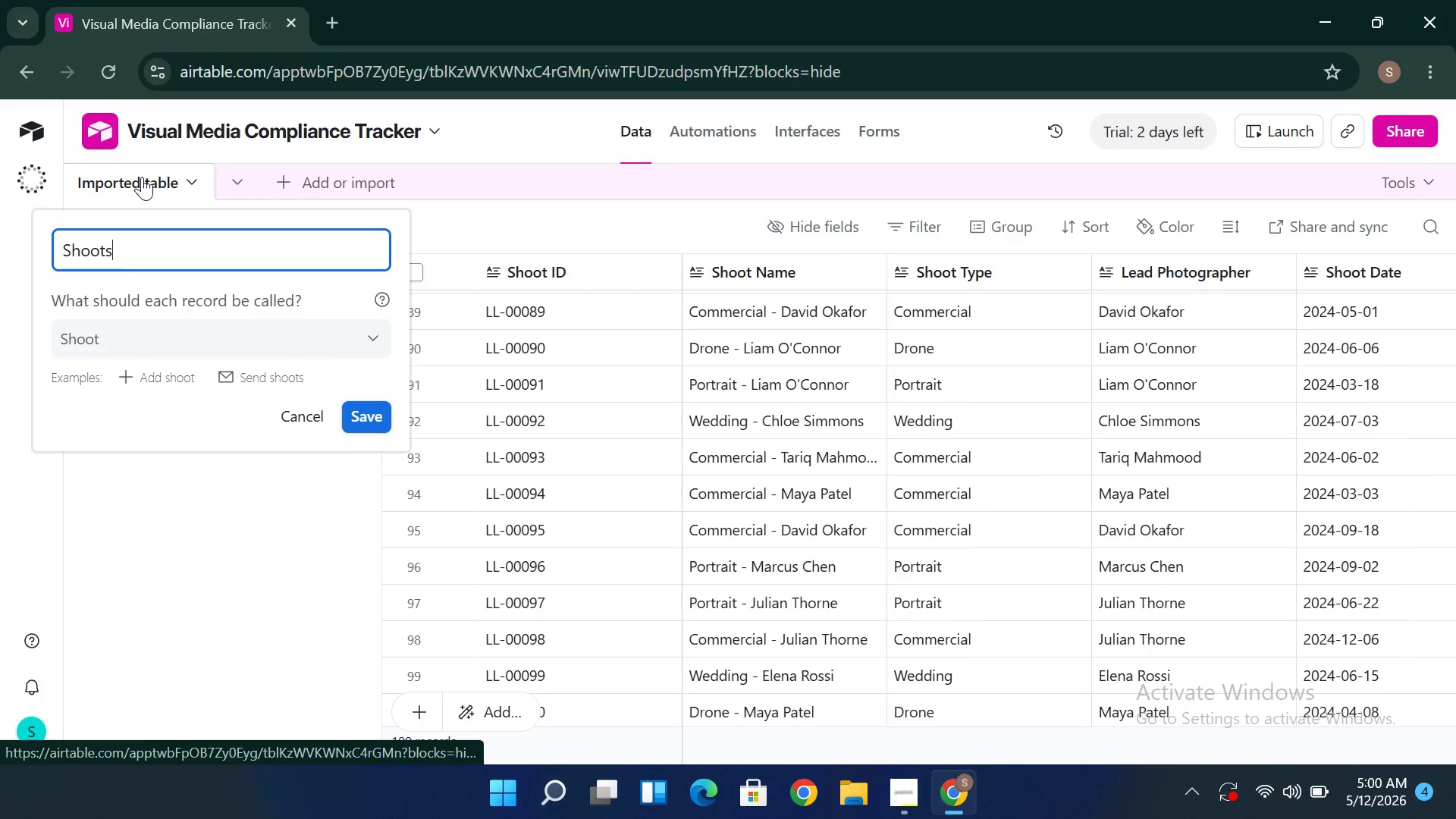 
key(Enter)
 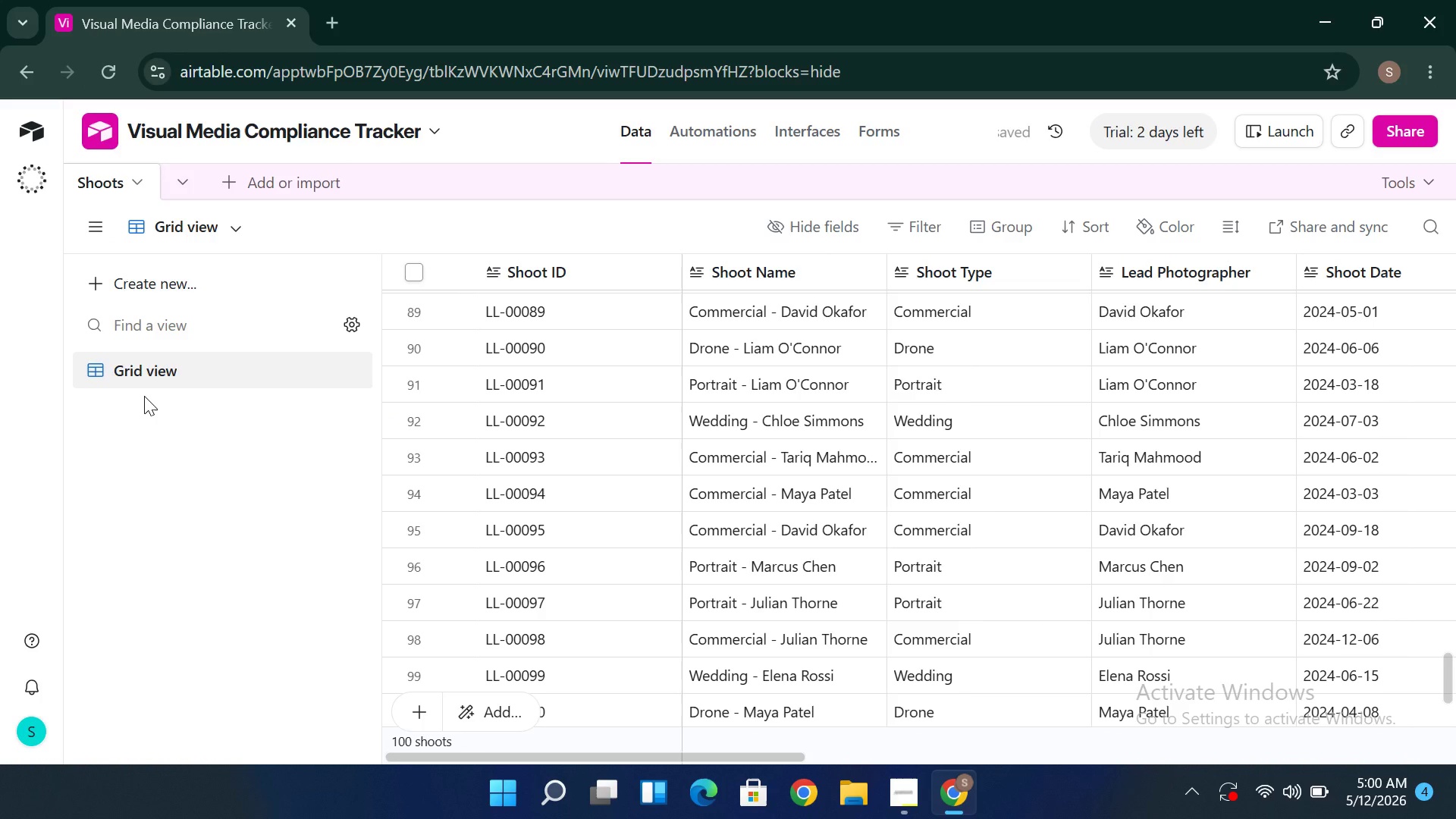 
wait(6.16)
 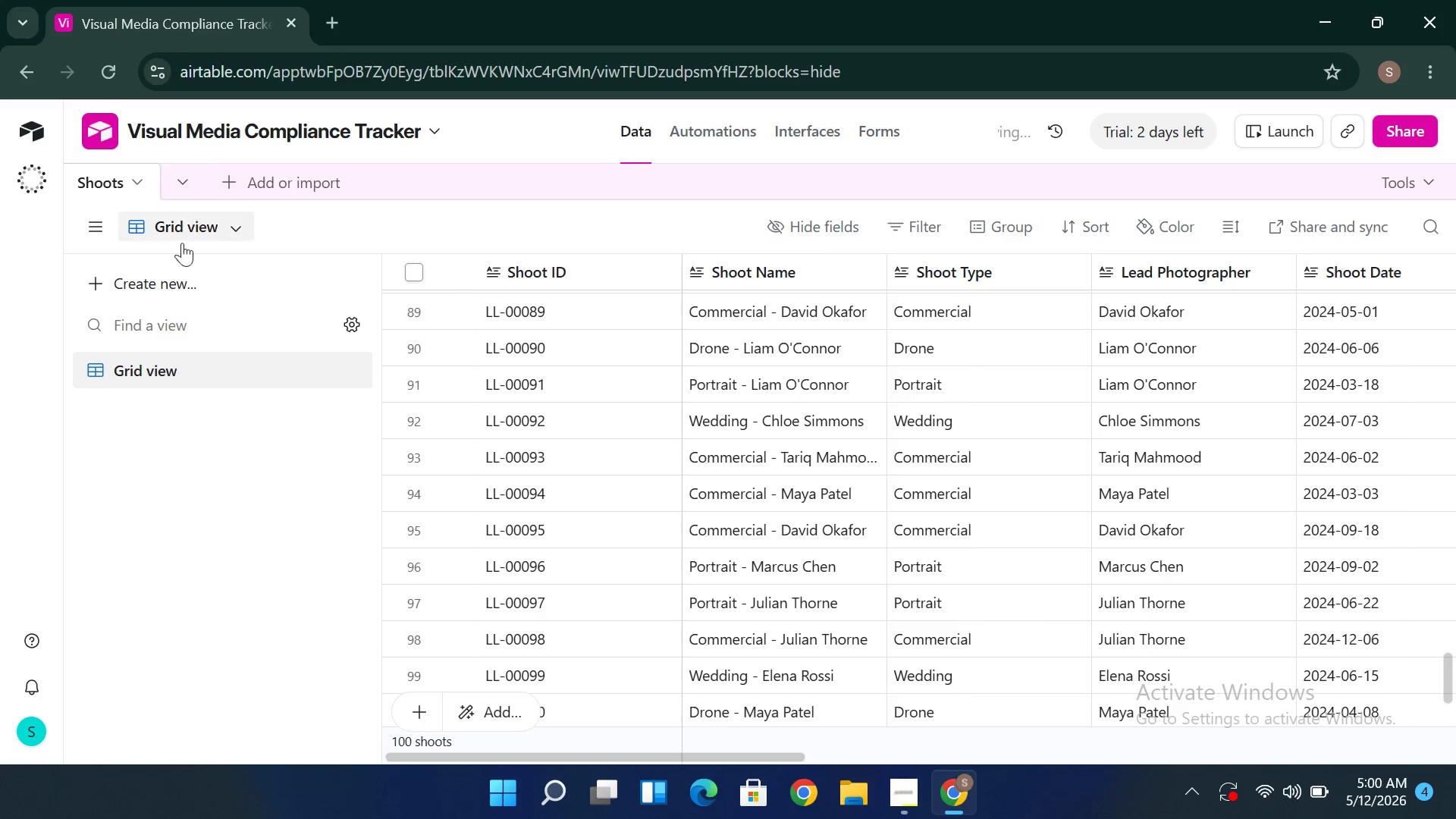 
left_click([144, 396])
 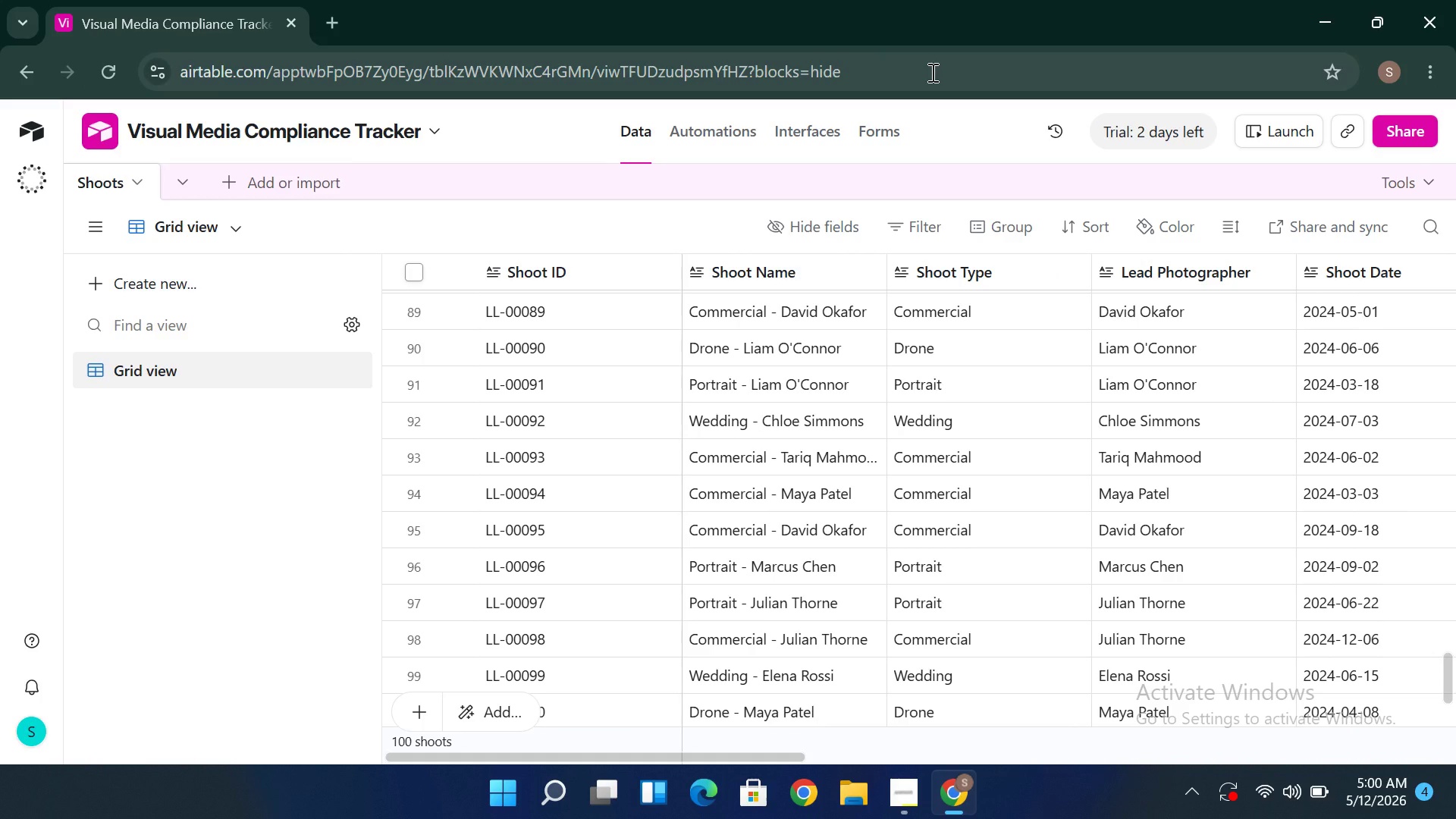 
wait(33.27)
 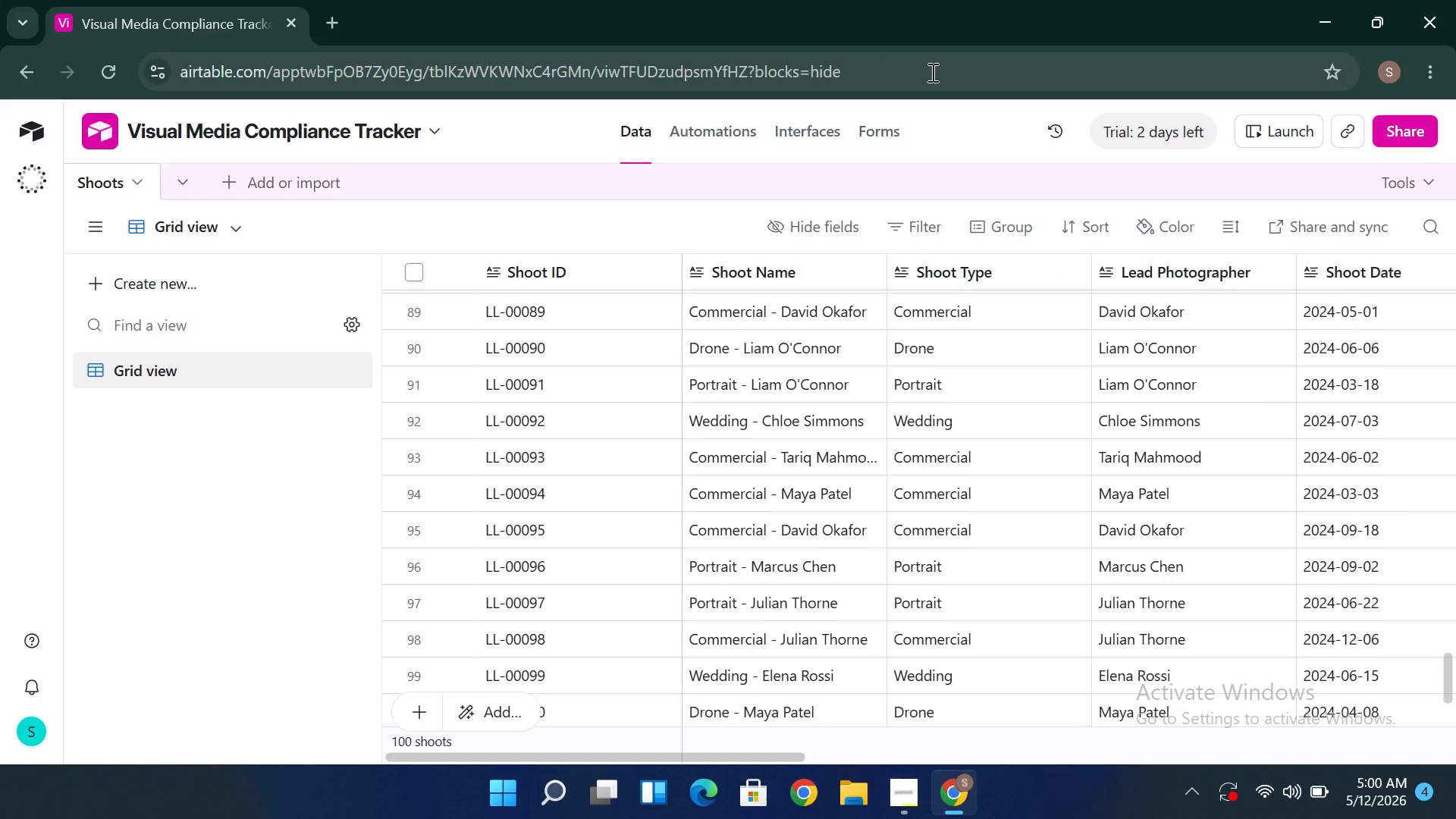 
double_click([858, 281])
 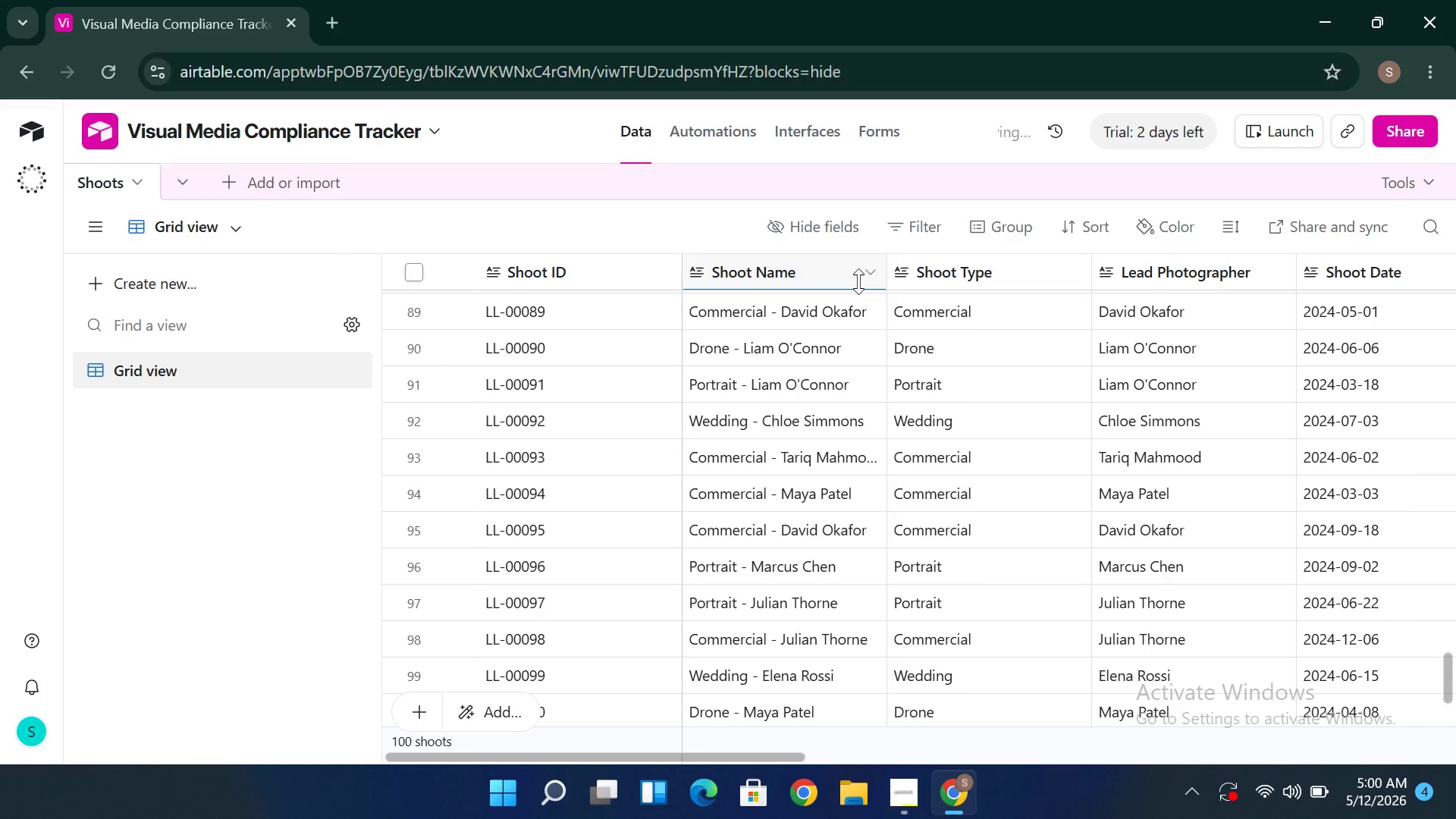 
triple_click([858, 281])
 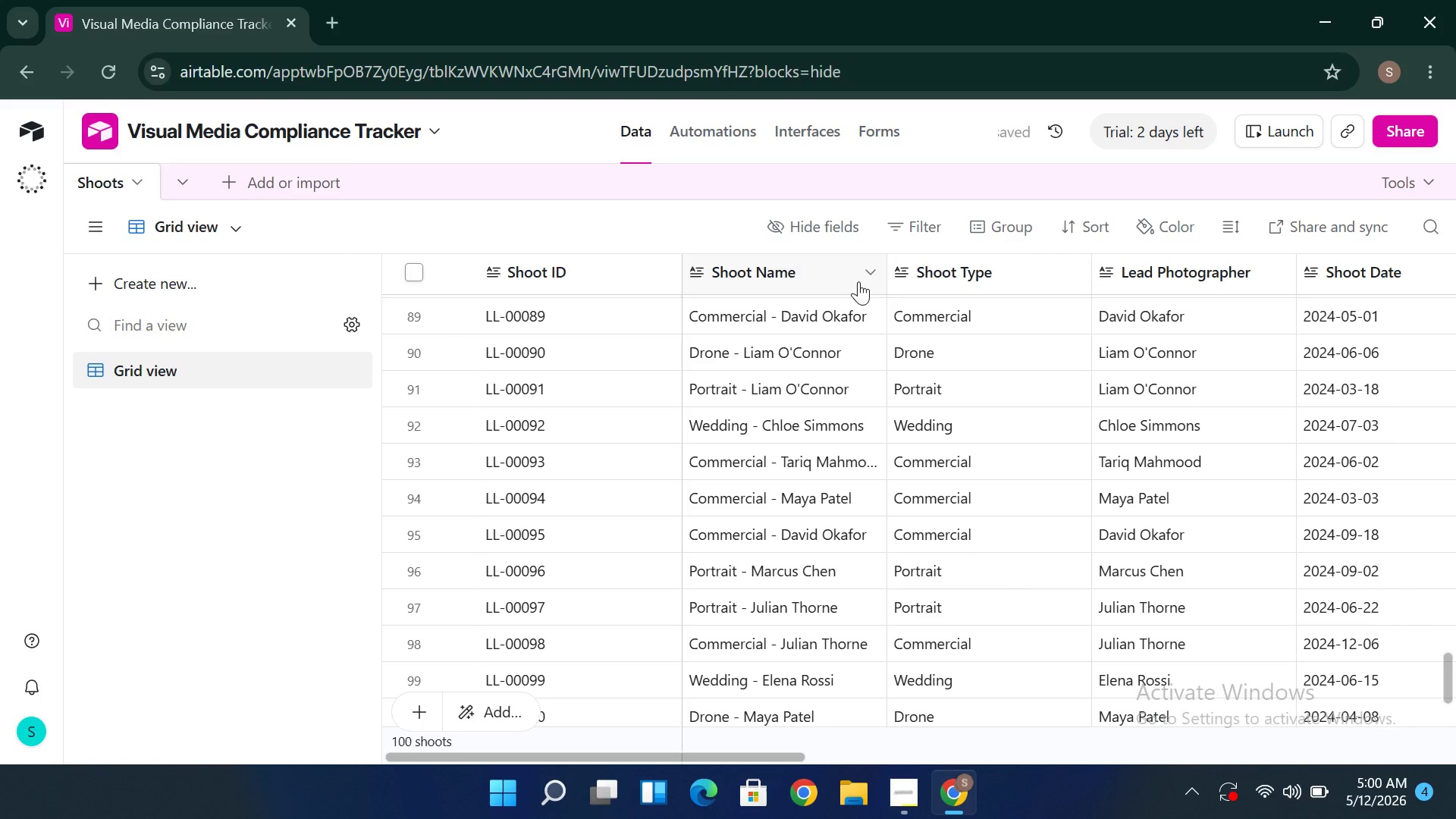 
double_click([853, 274])
 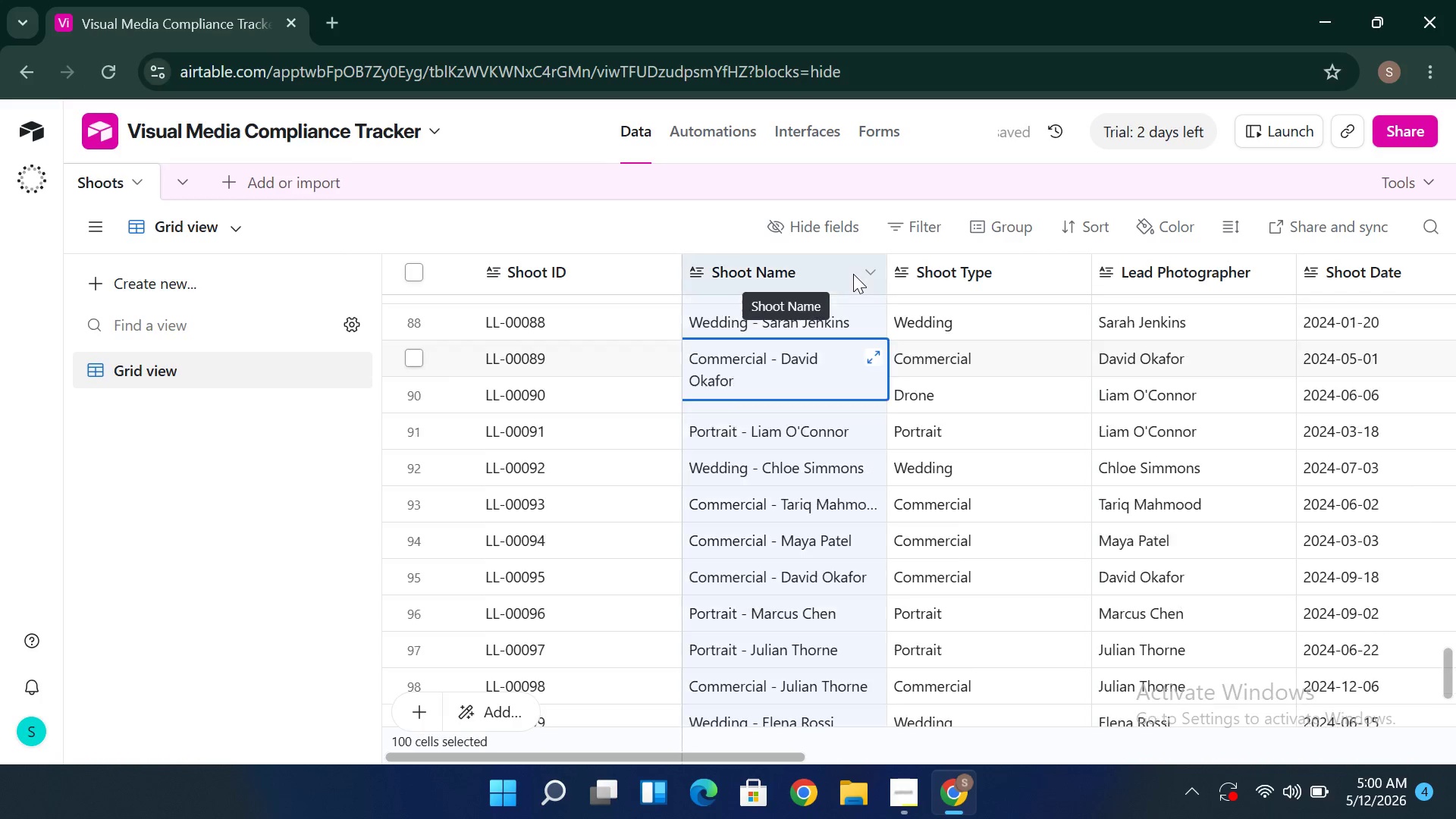 
triple_click([853, 274])
 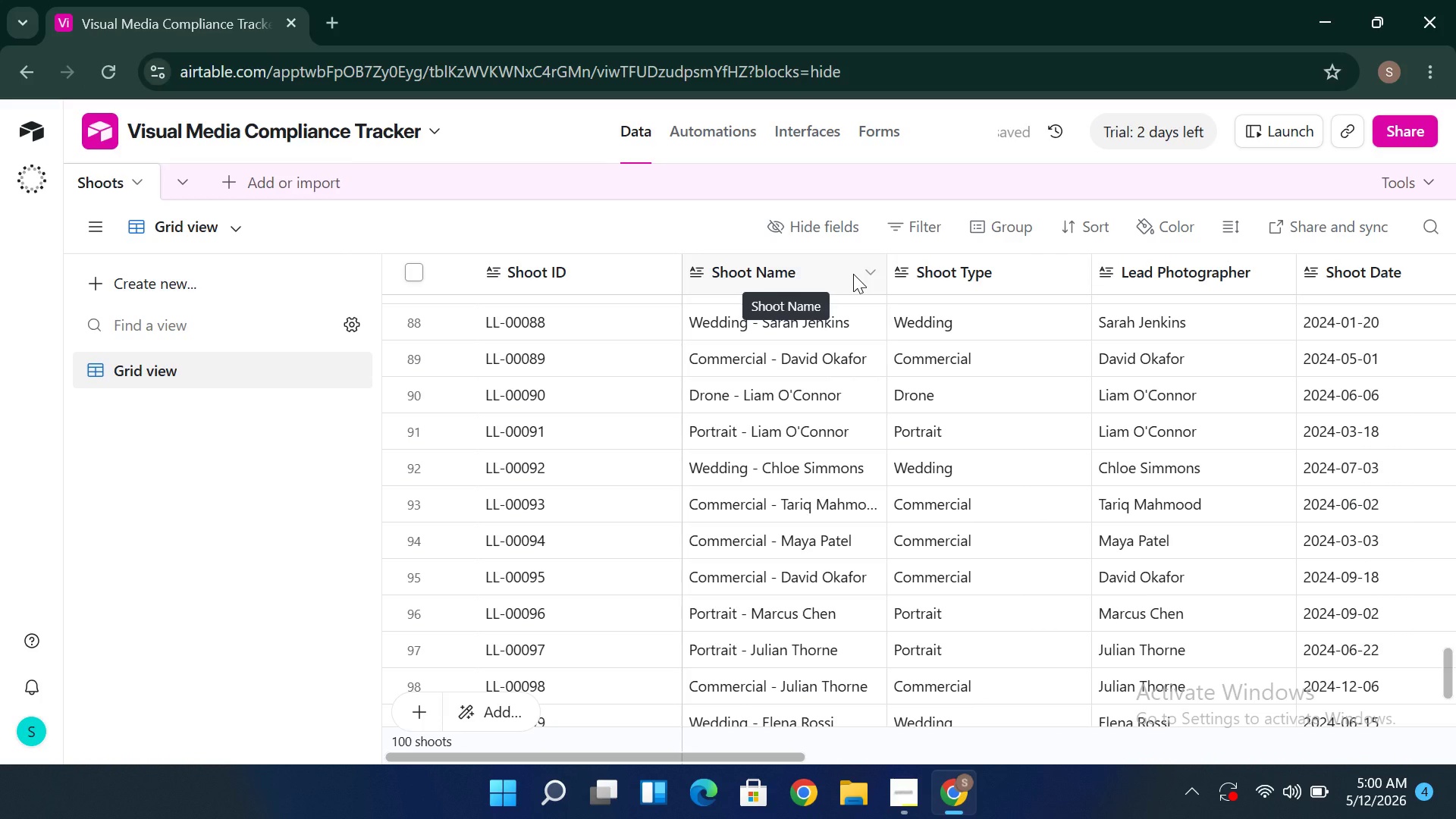 
double_click([853, 274])
 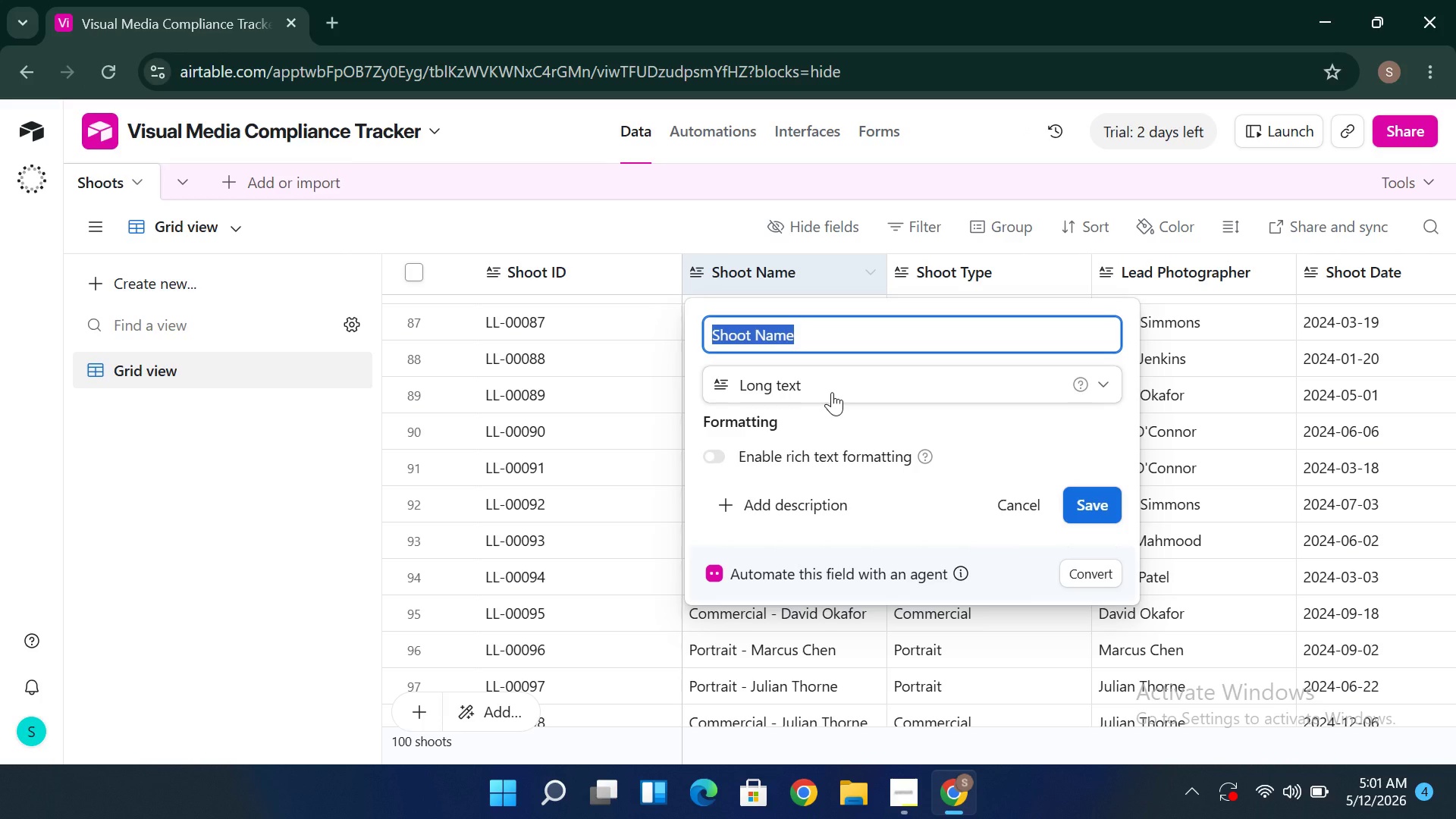 
wait(5.61)
 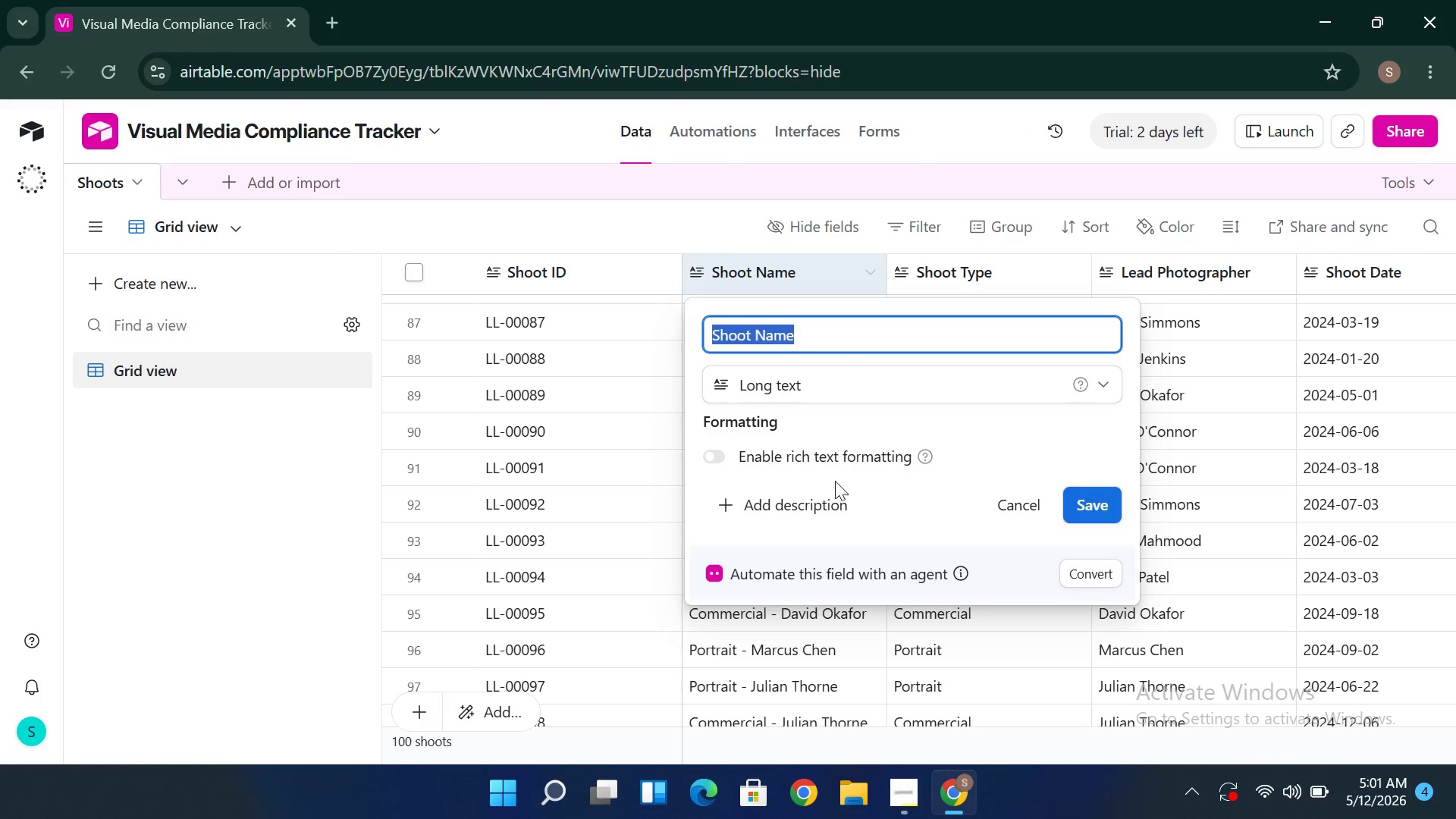 
left_click([832, 392])
 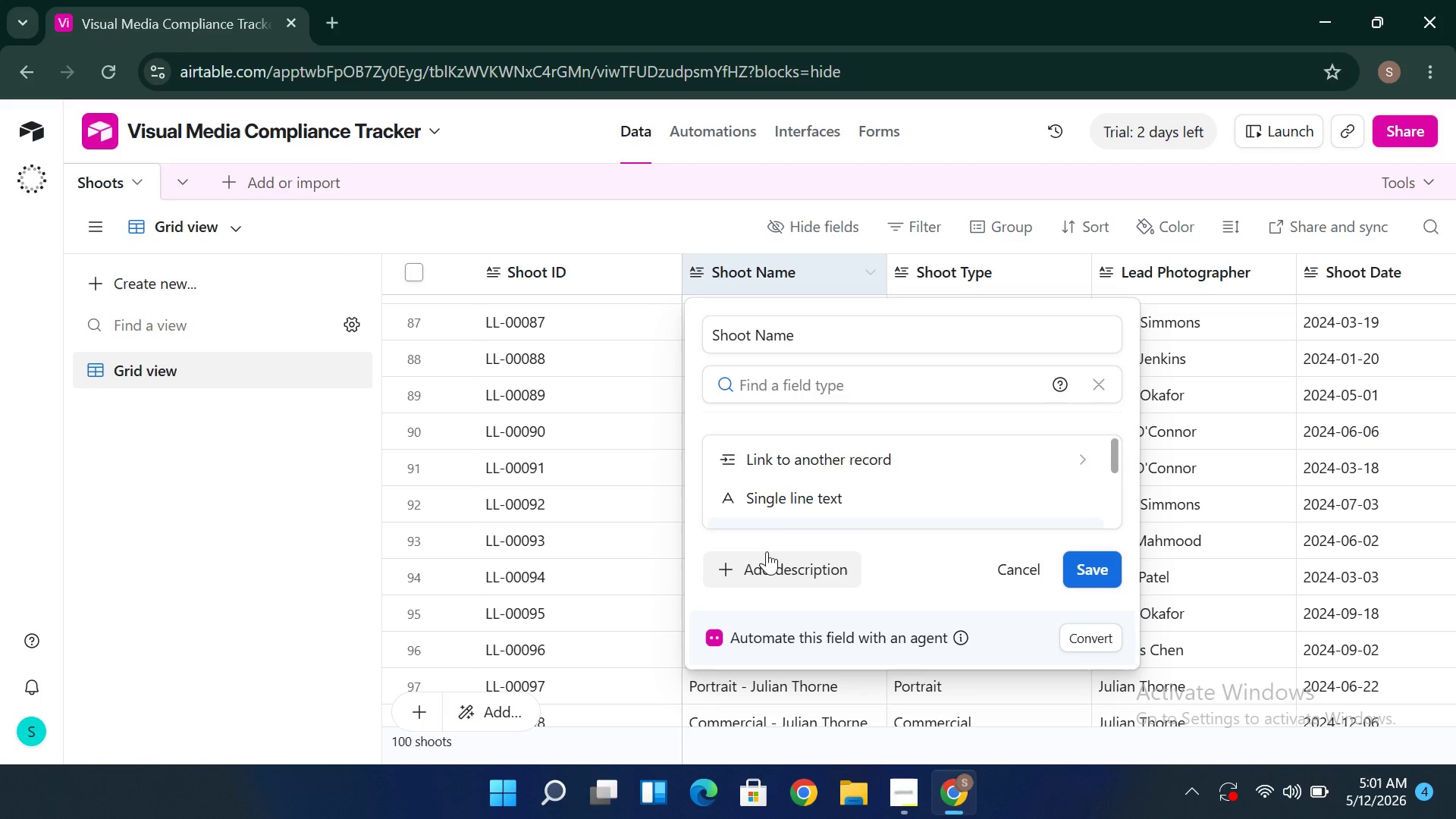 
left_click([770, 498])
 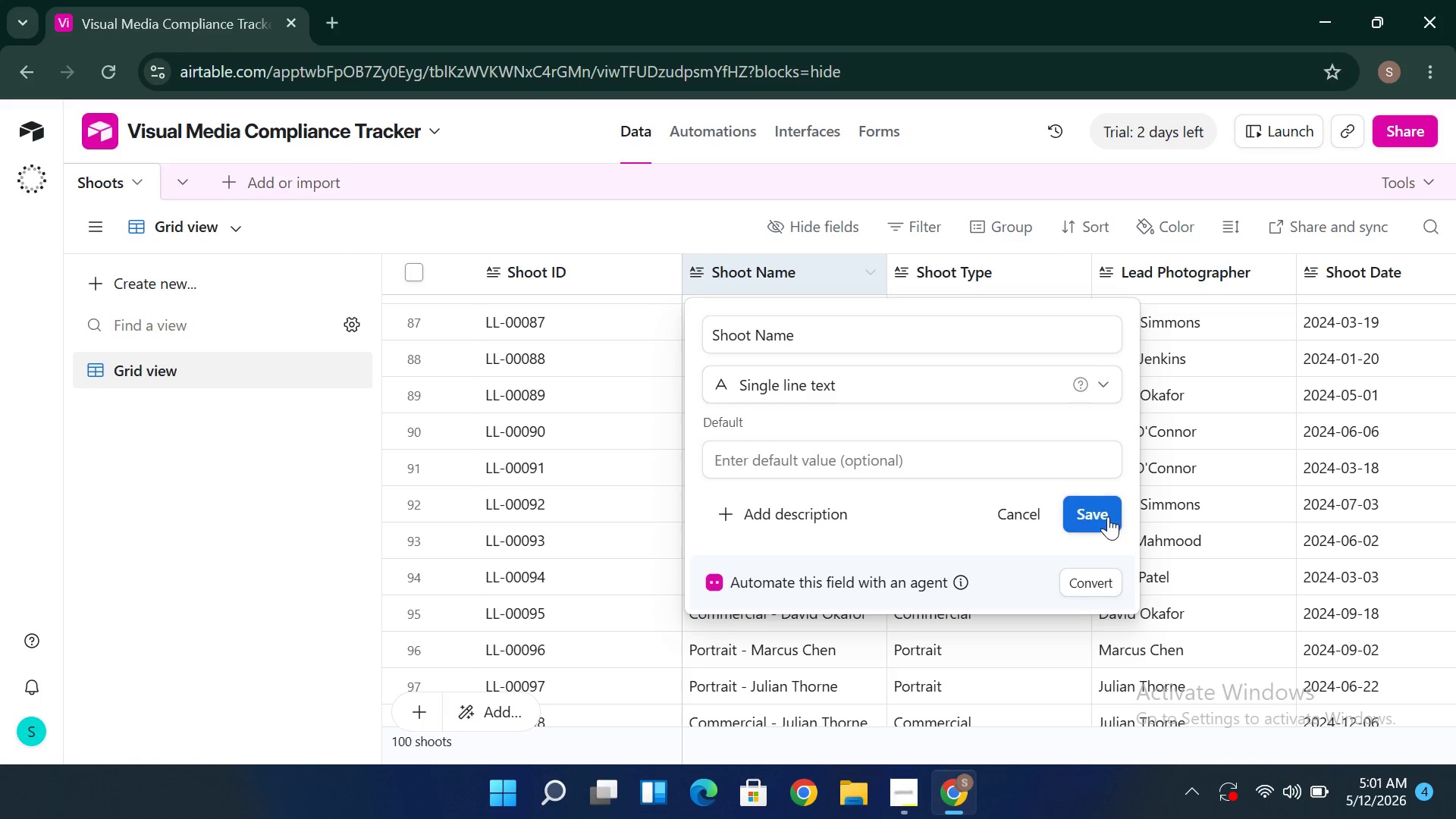 
left_click([1080, 506])
 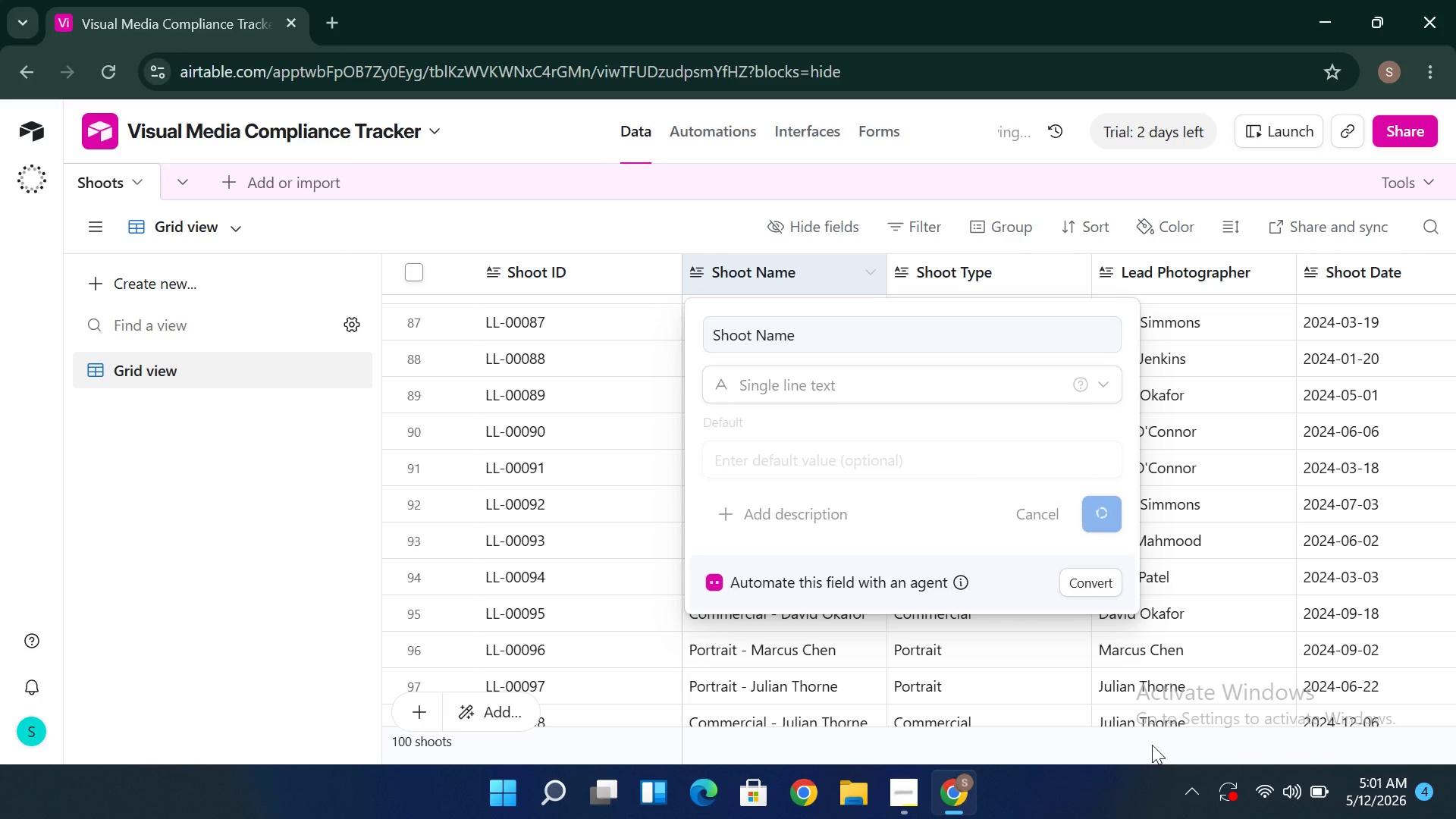 
double_click([1194, 818])
 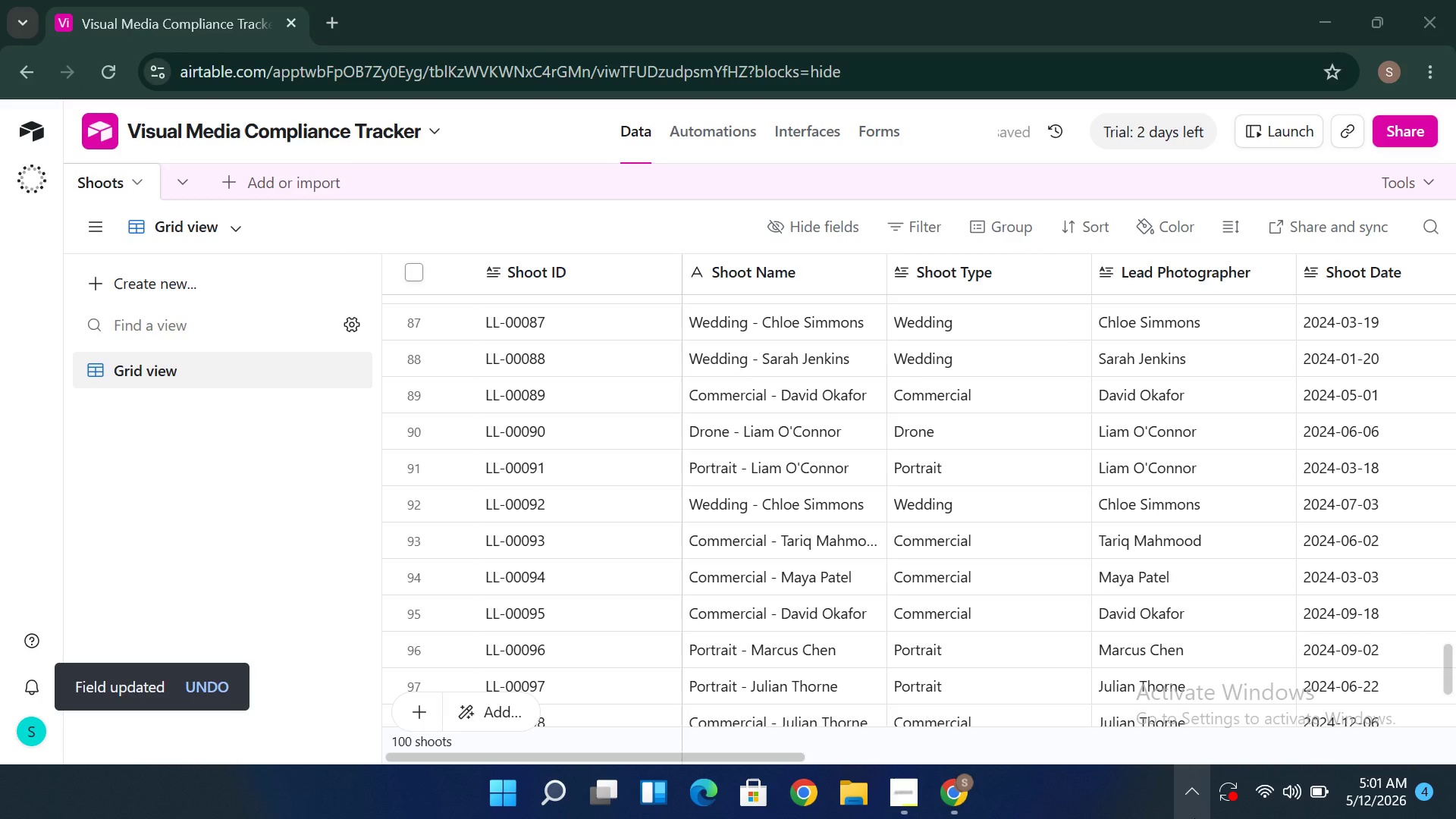 
wait(8.52)
 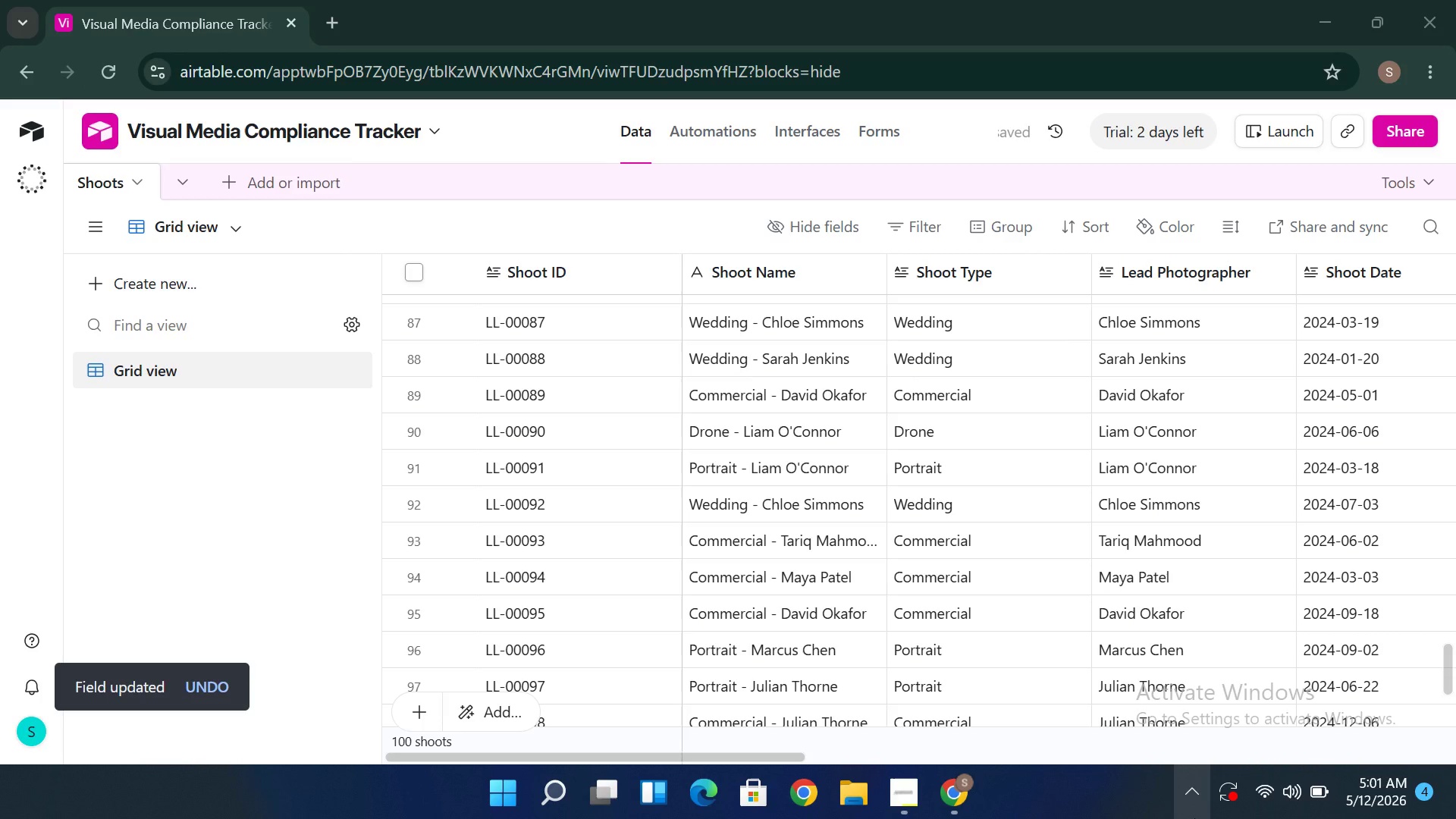 
double_click([822, 262])
 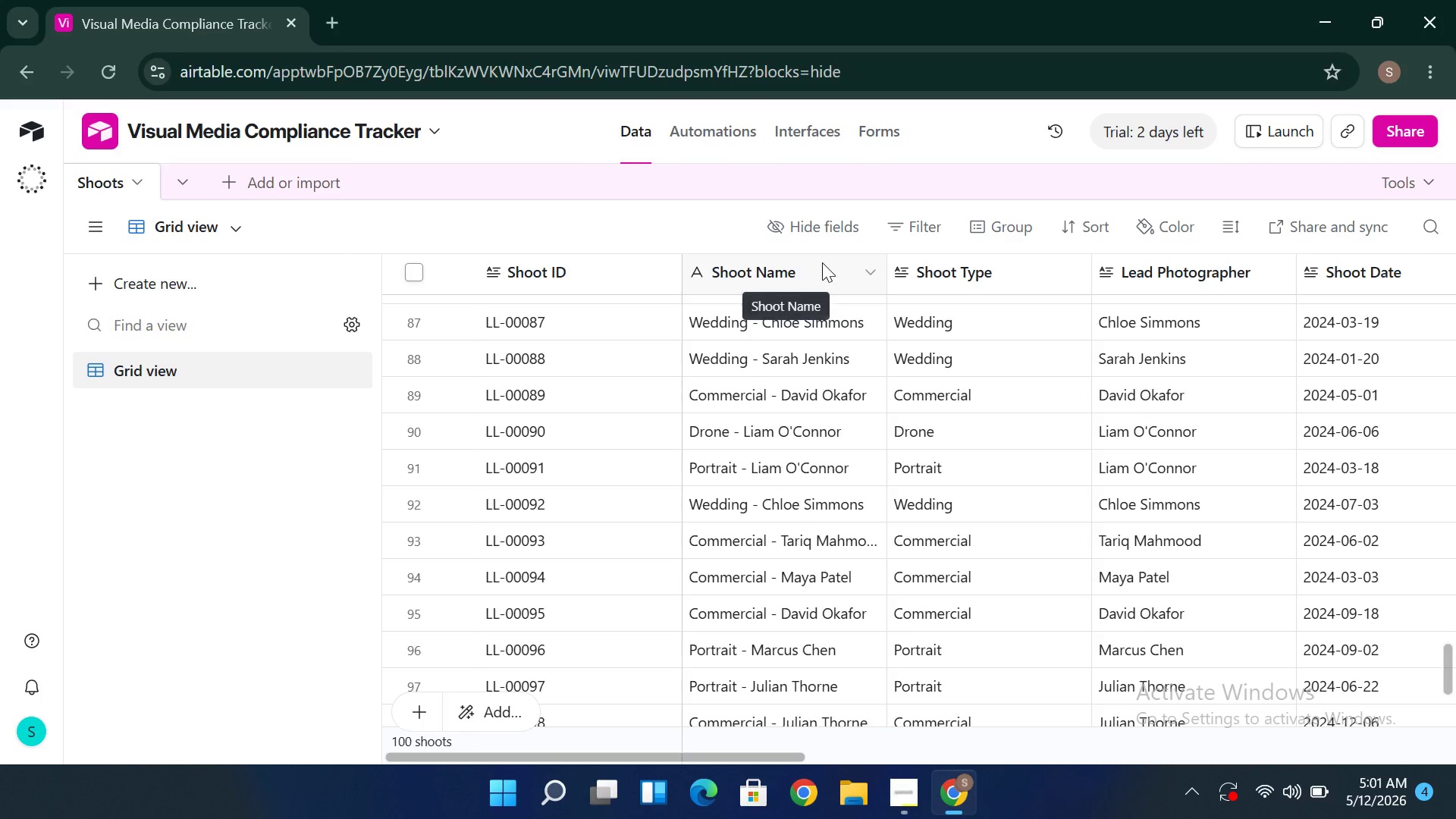 
triple_click([822, 262])
 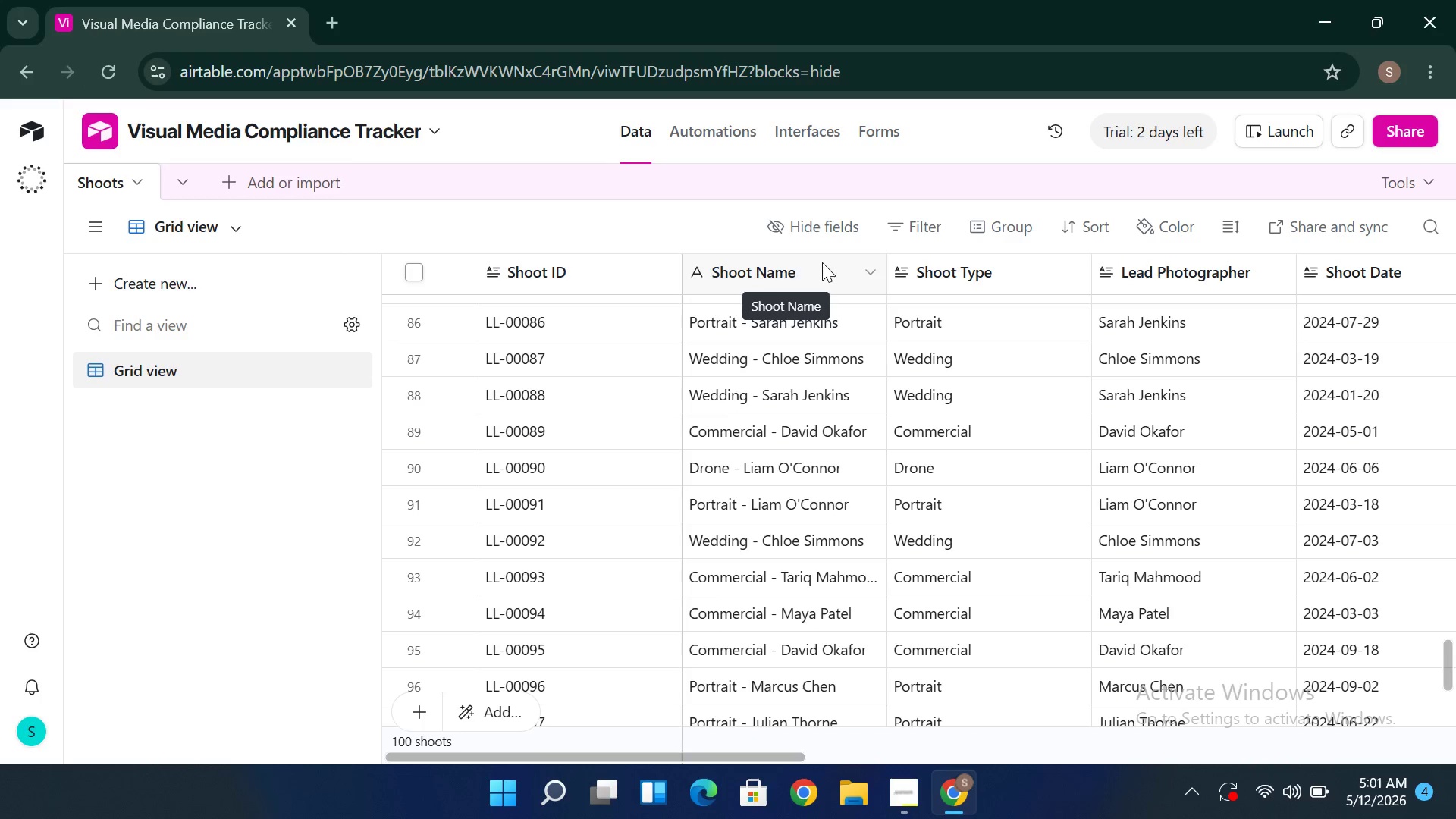 
double_click([822, 262])
 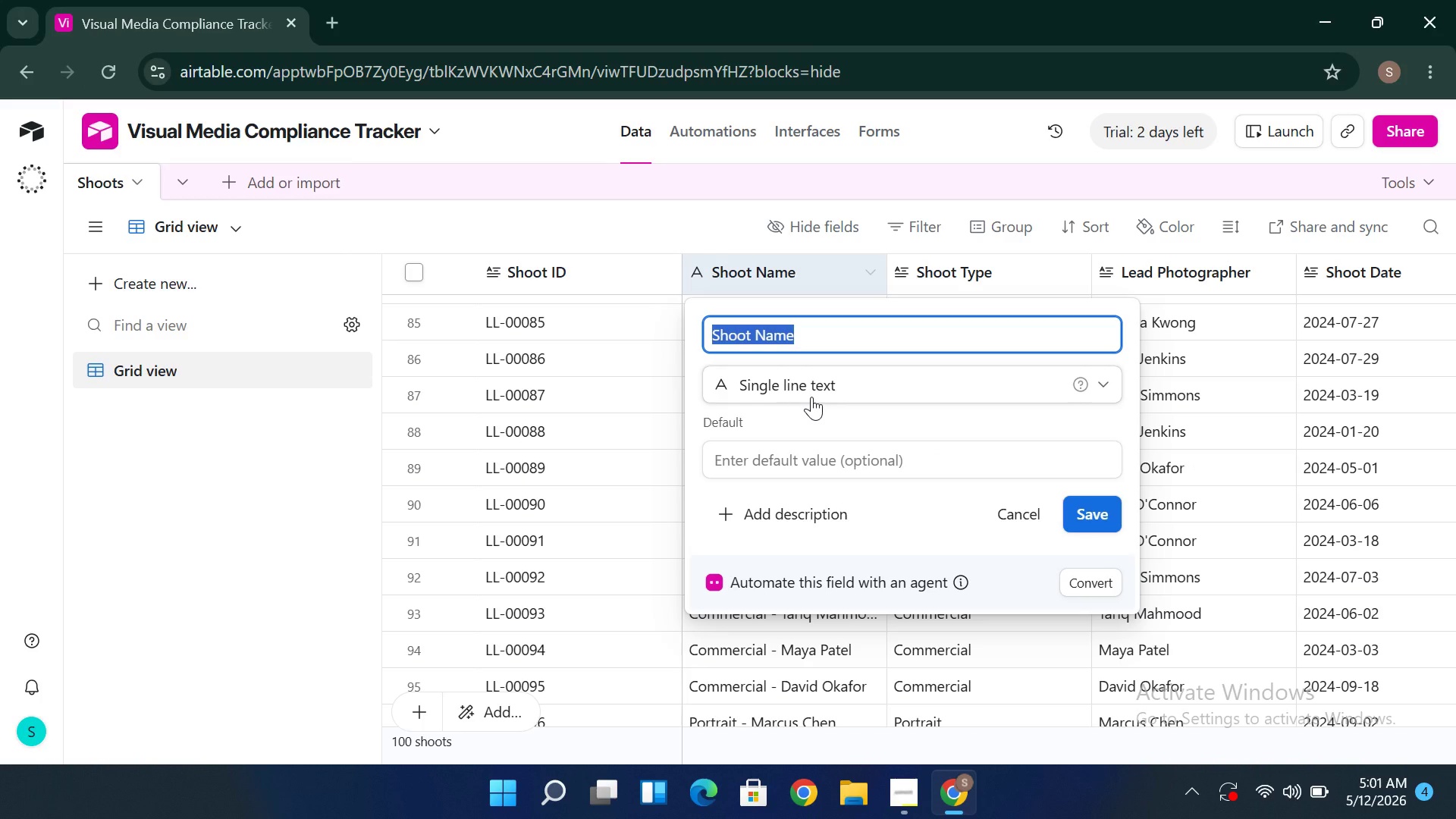 
wait(8.88)
 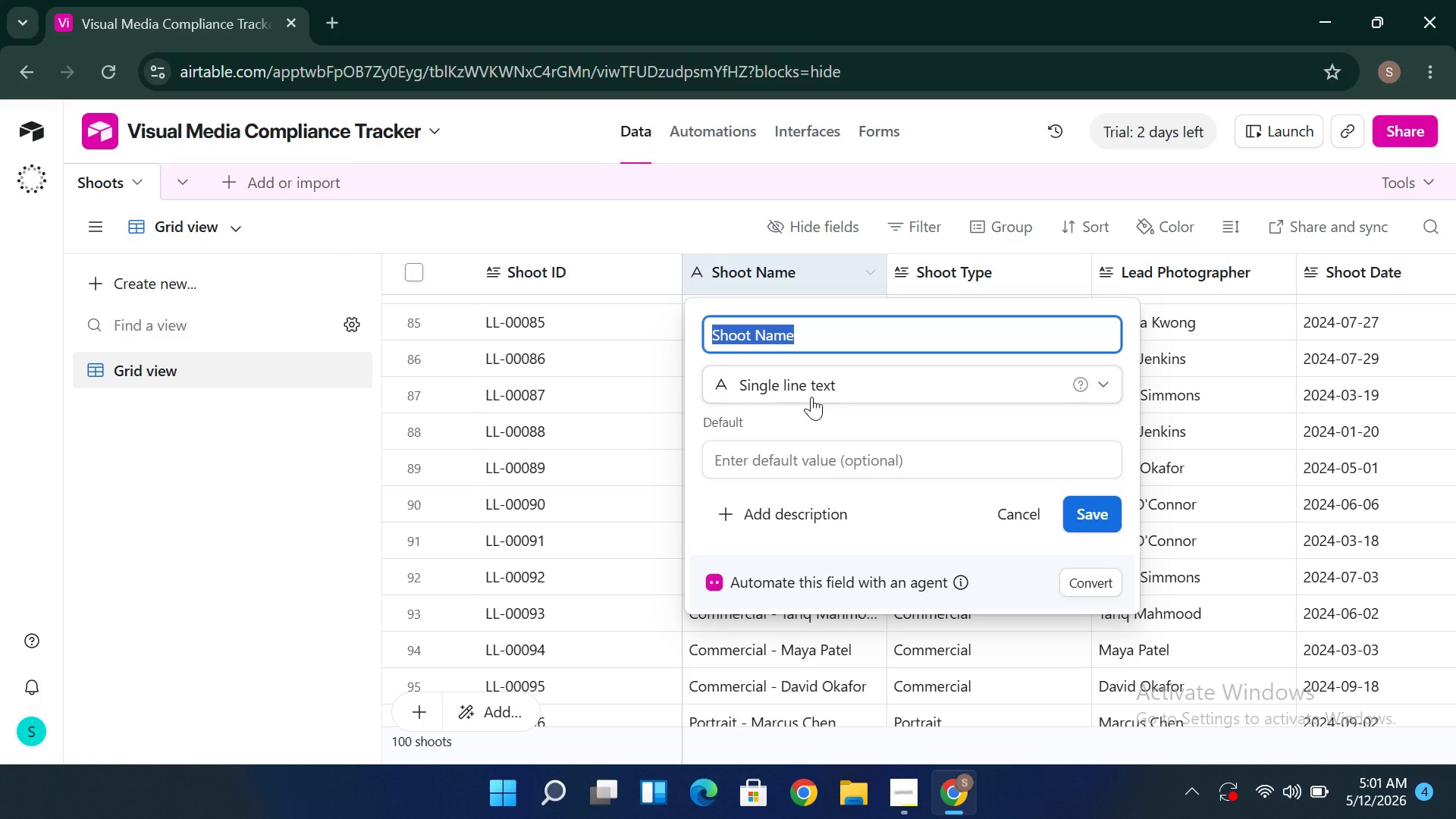 
left_click([1107, 496])
 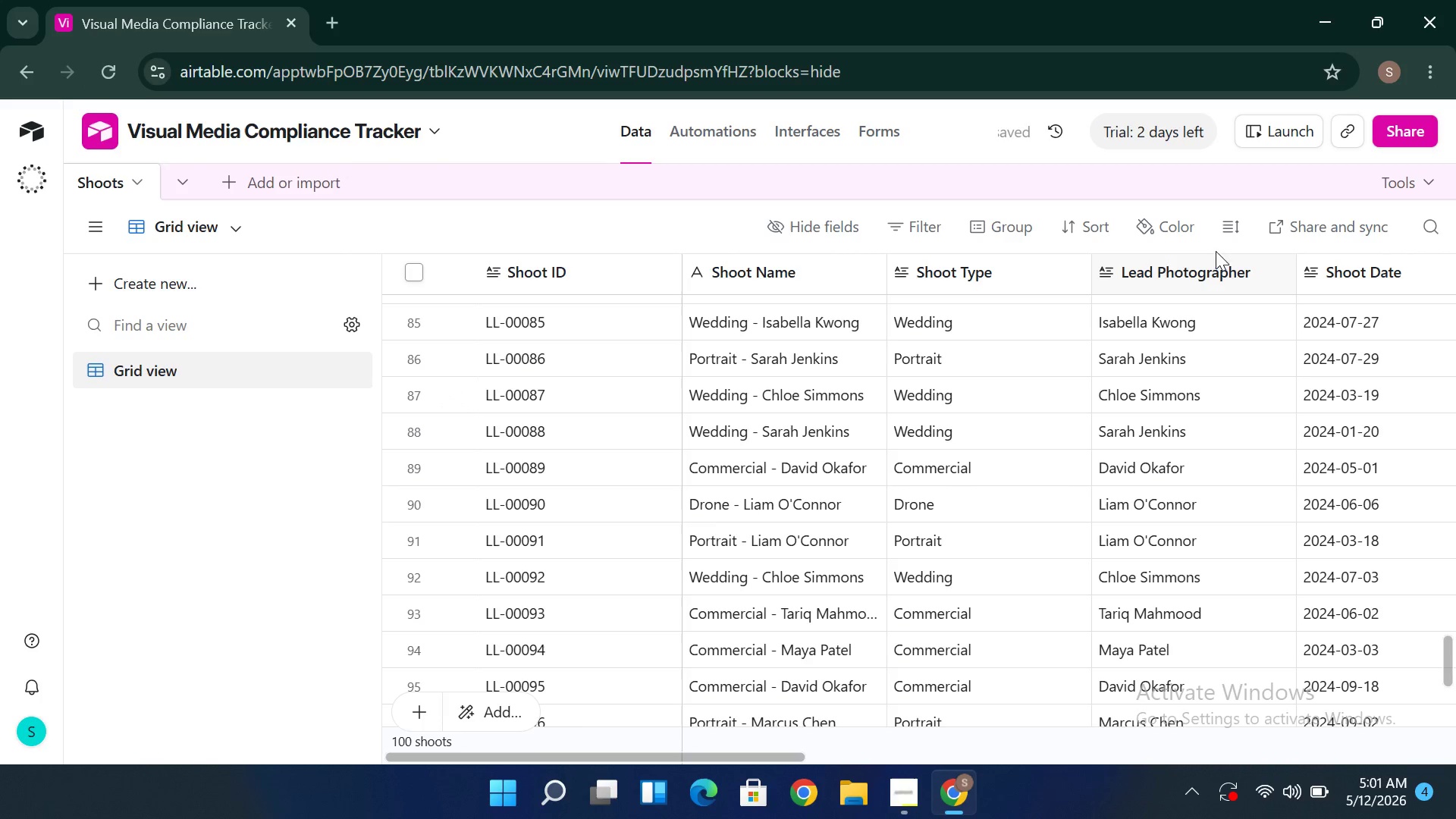 
wait(6.52)
 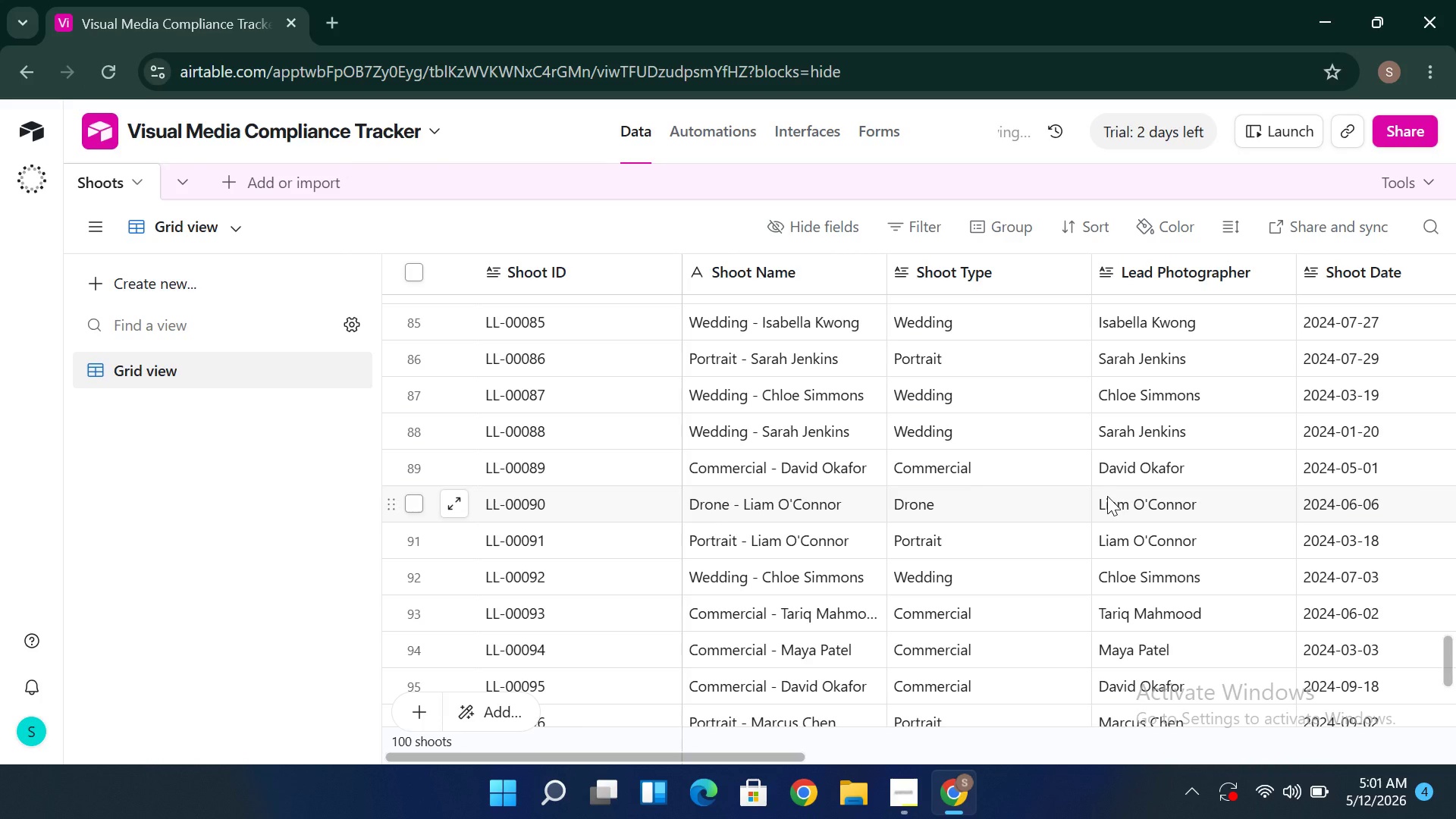 
double_click([1056, 276])
 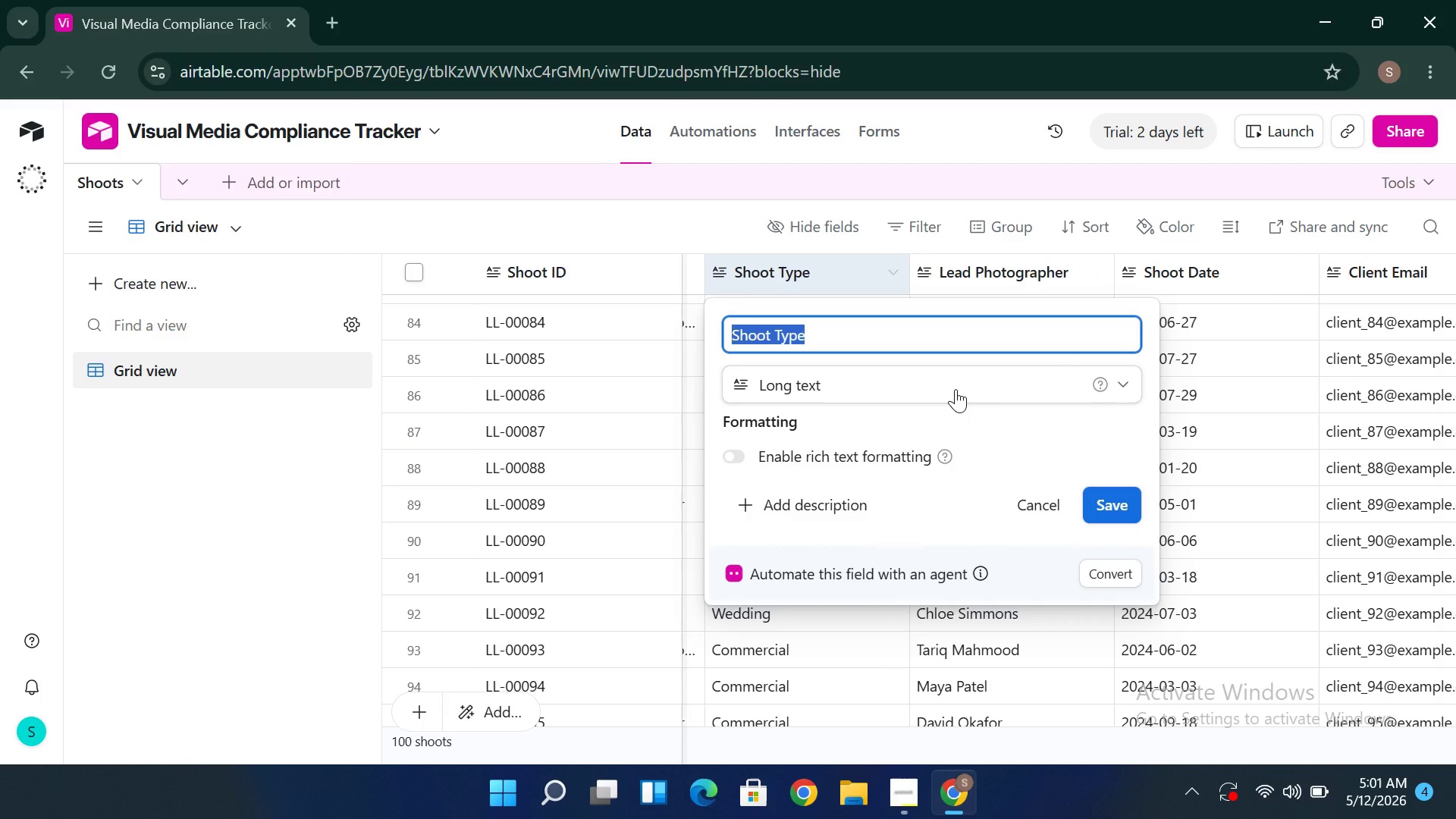 
wait(6.64)
 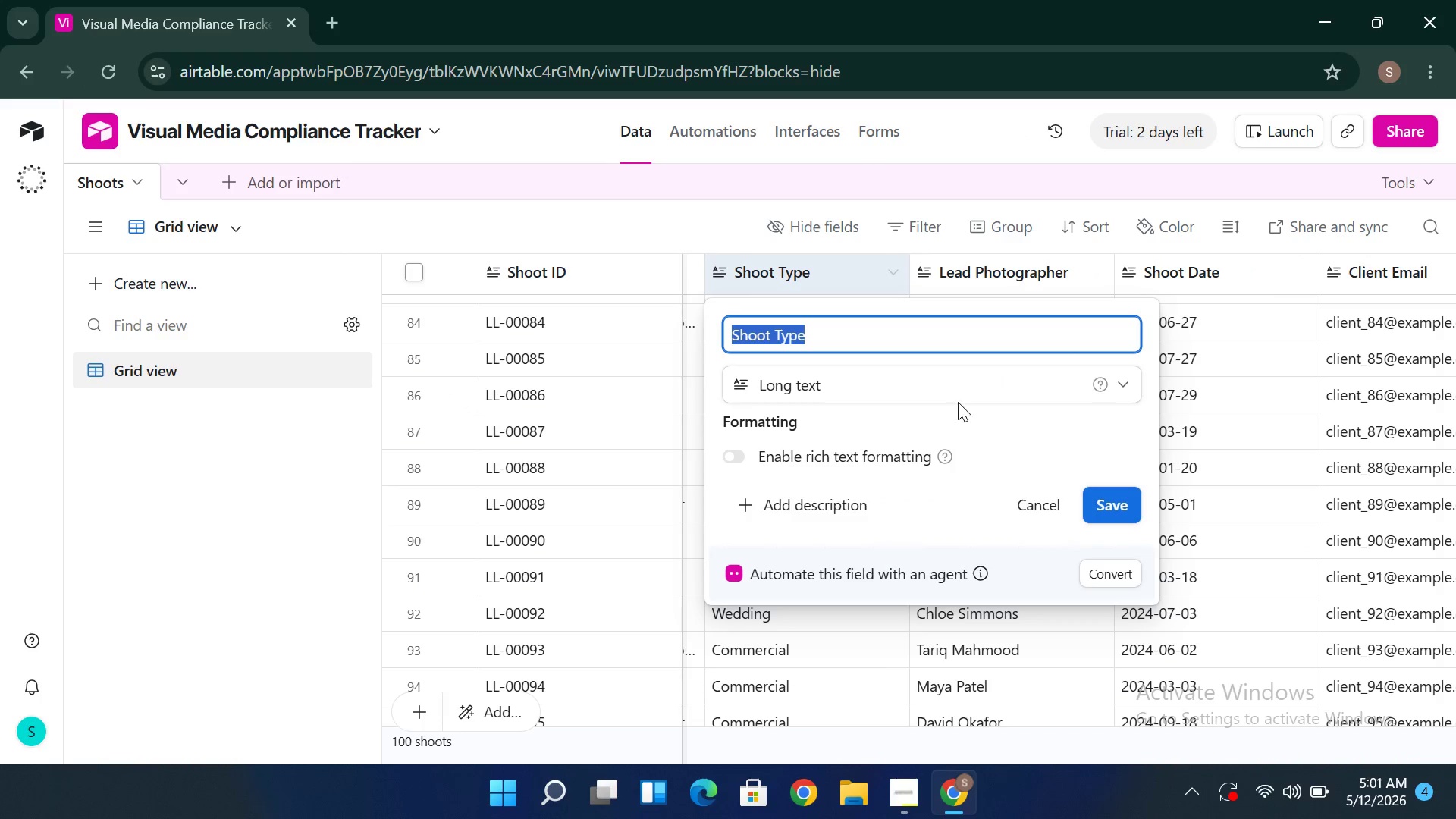 
left_click([954, 389])
 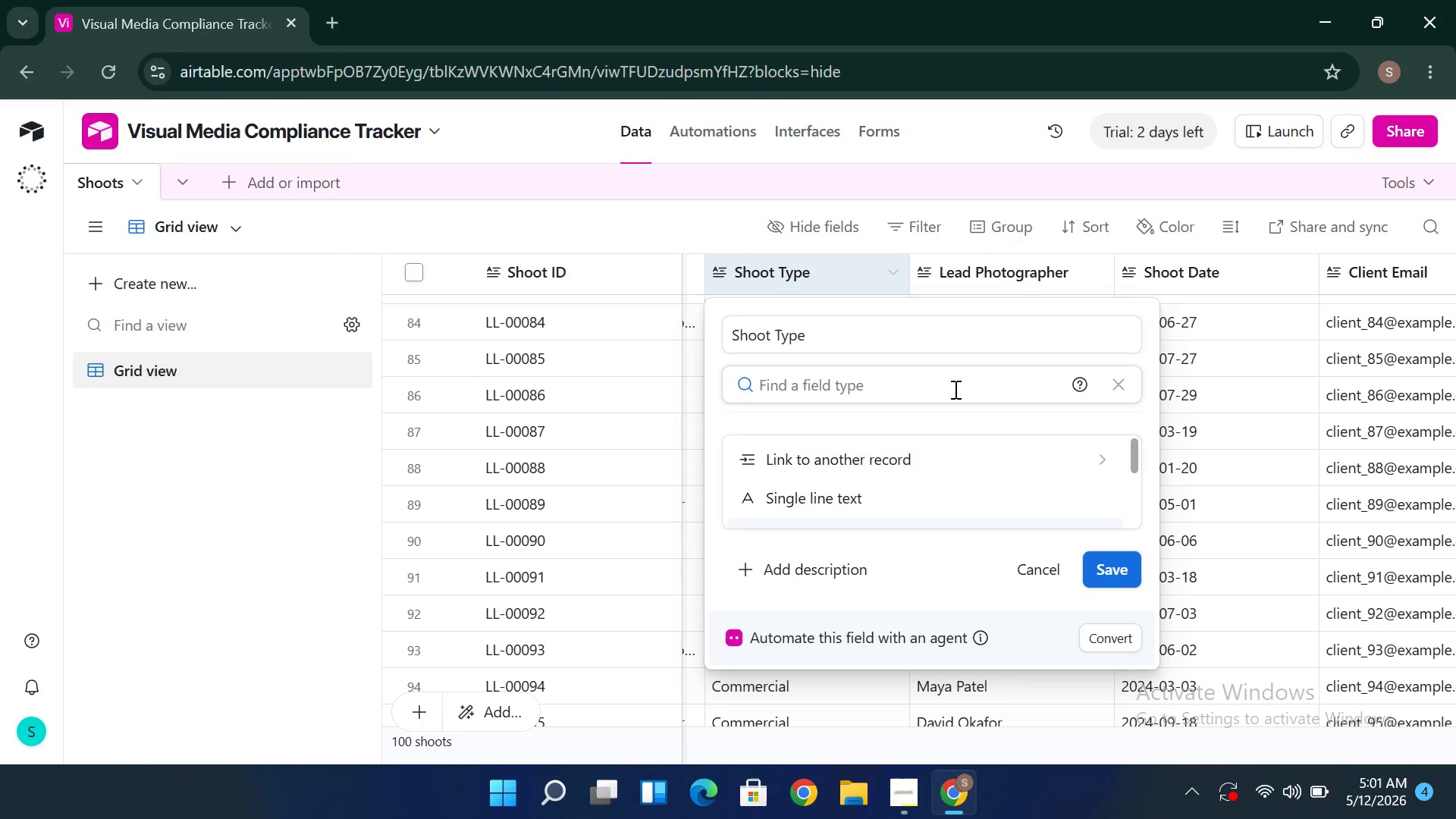 
type(Single )
 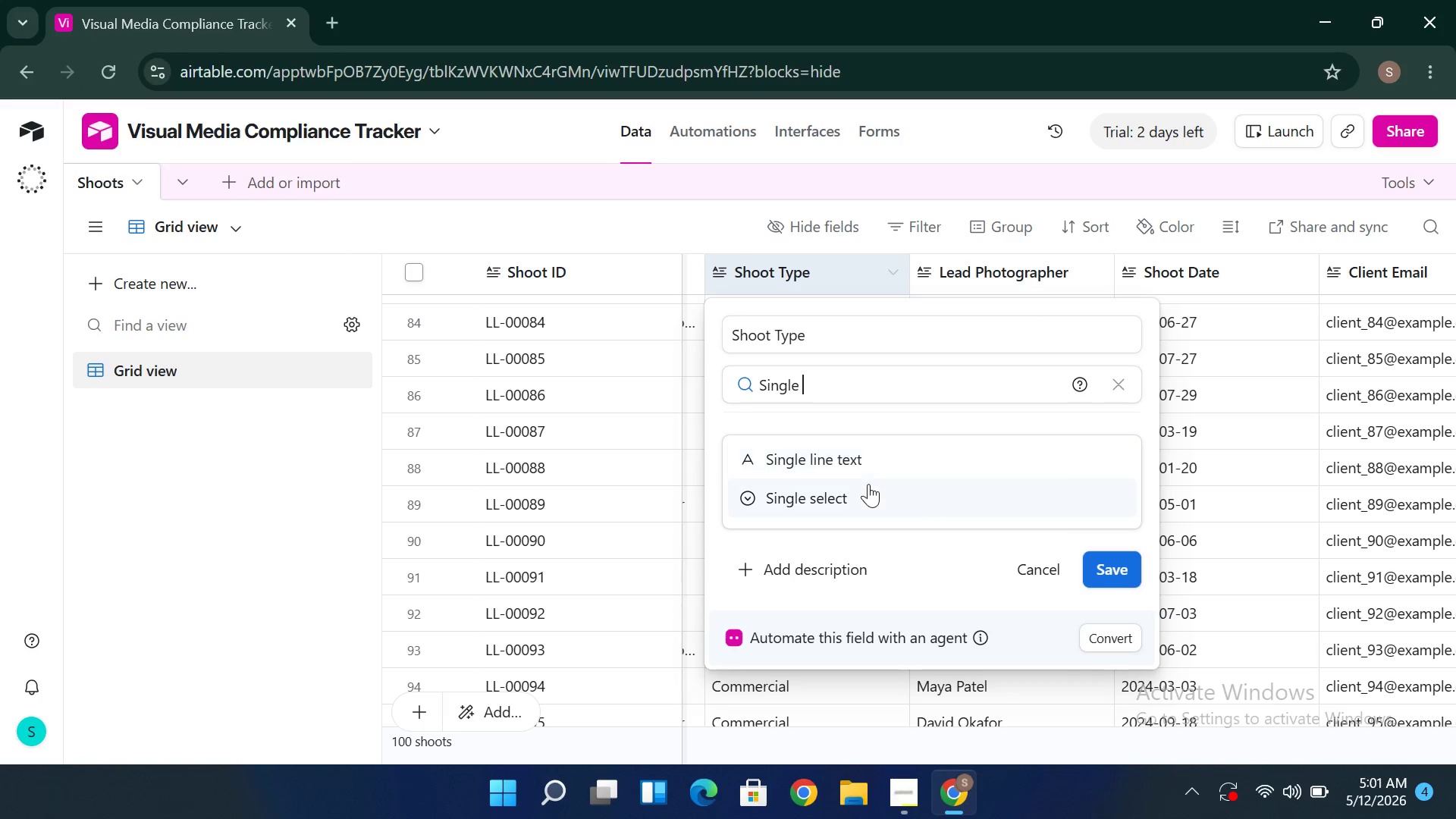 
left_click([868, 497])
 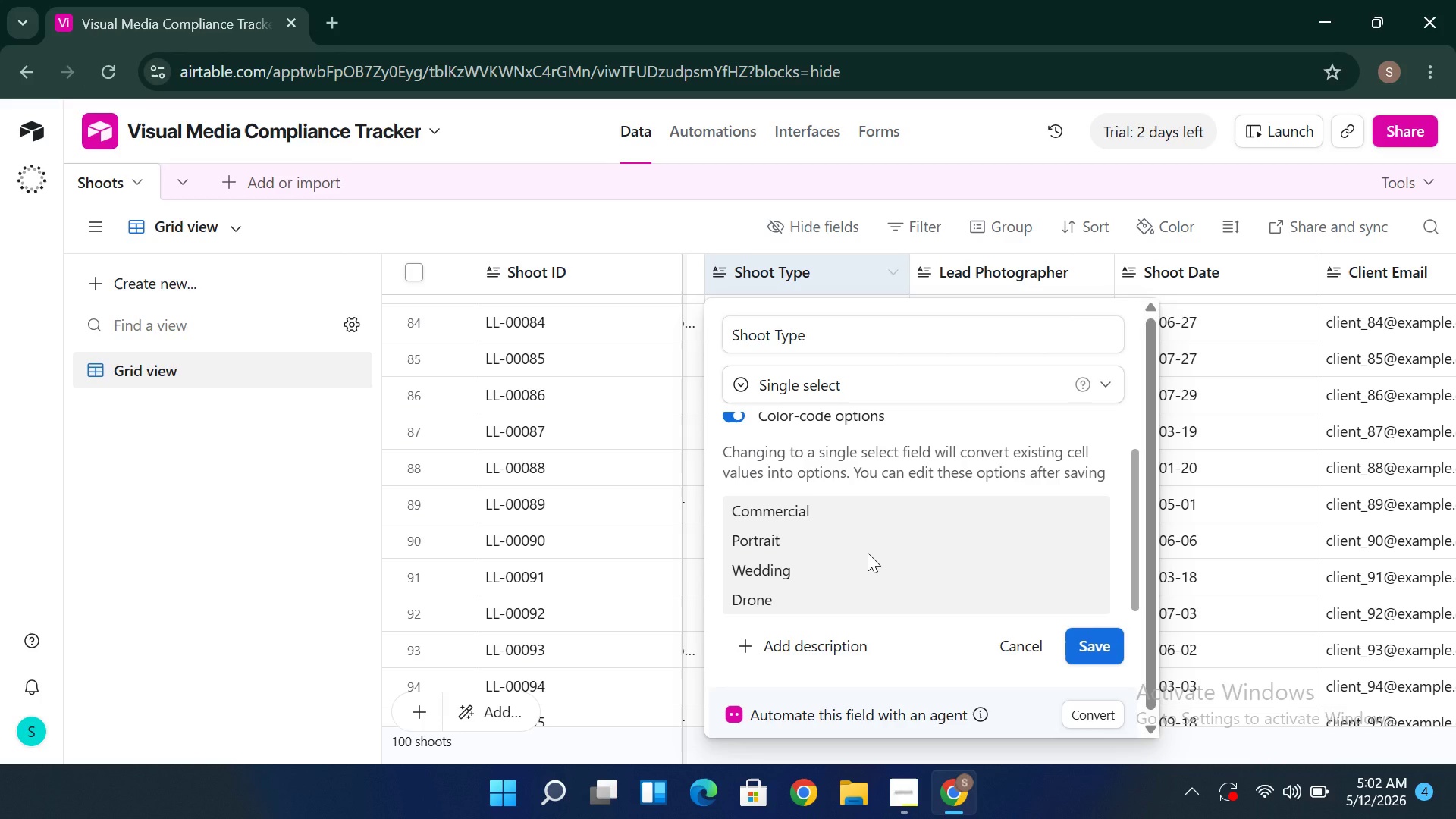 
wait(14.53)
 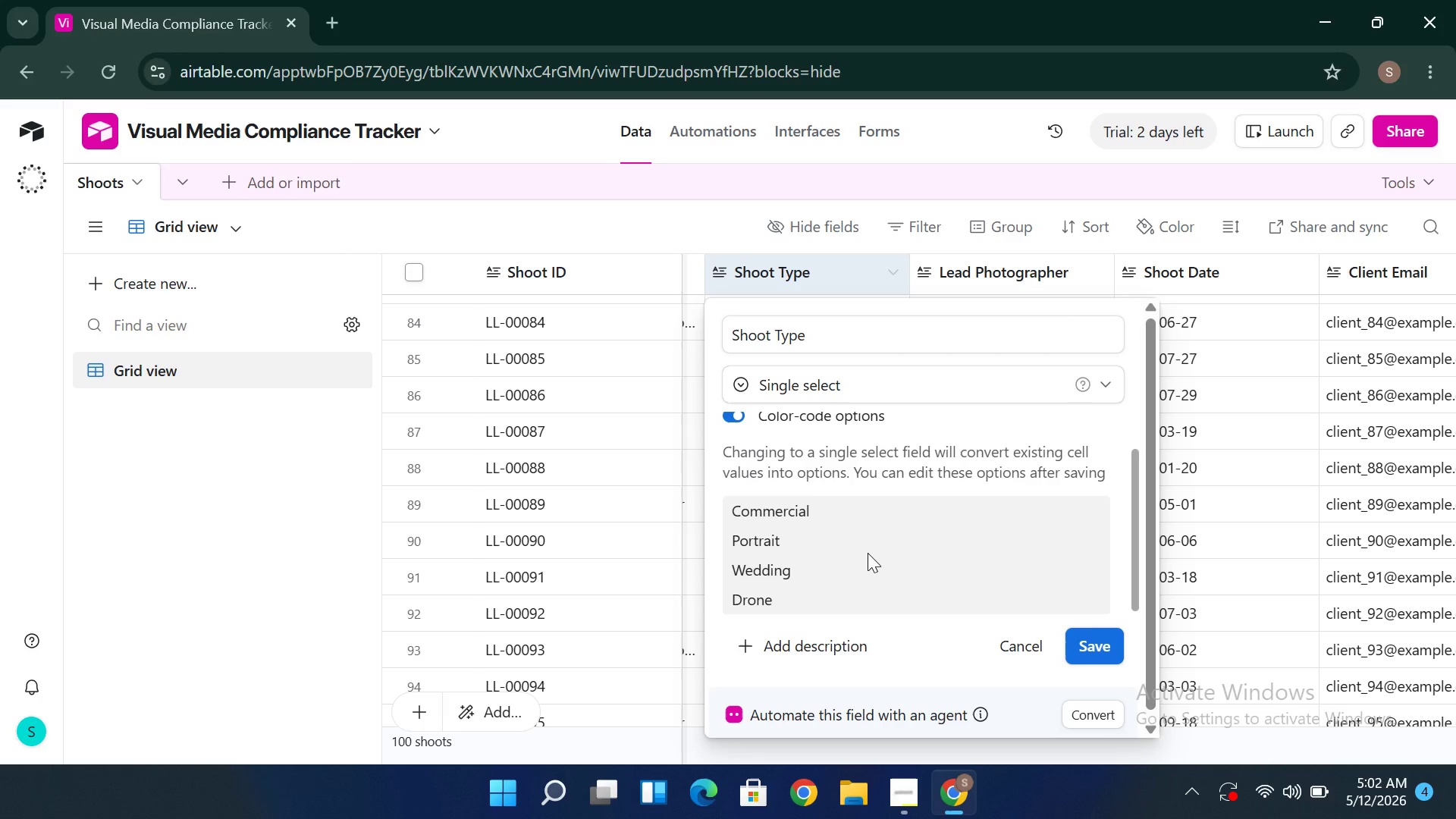 
left_click([1095, 644])
 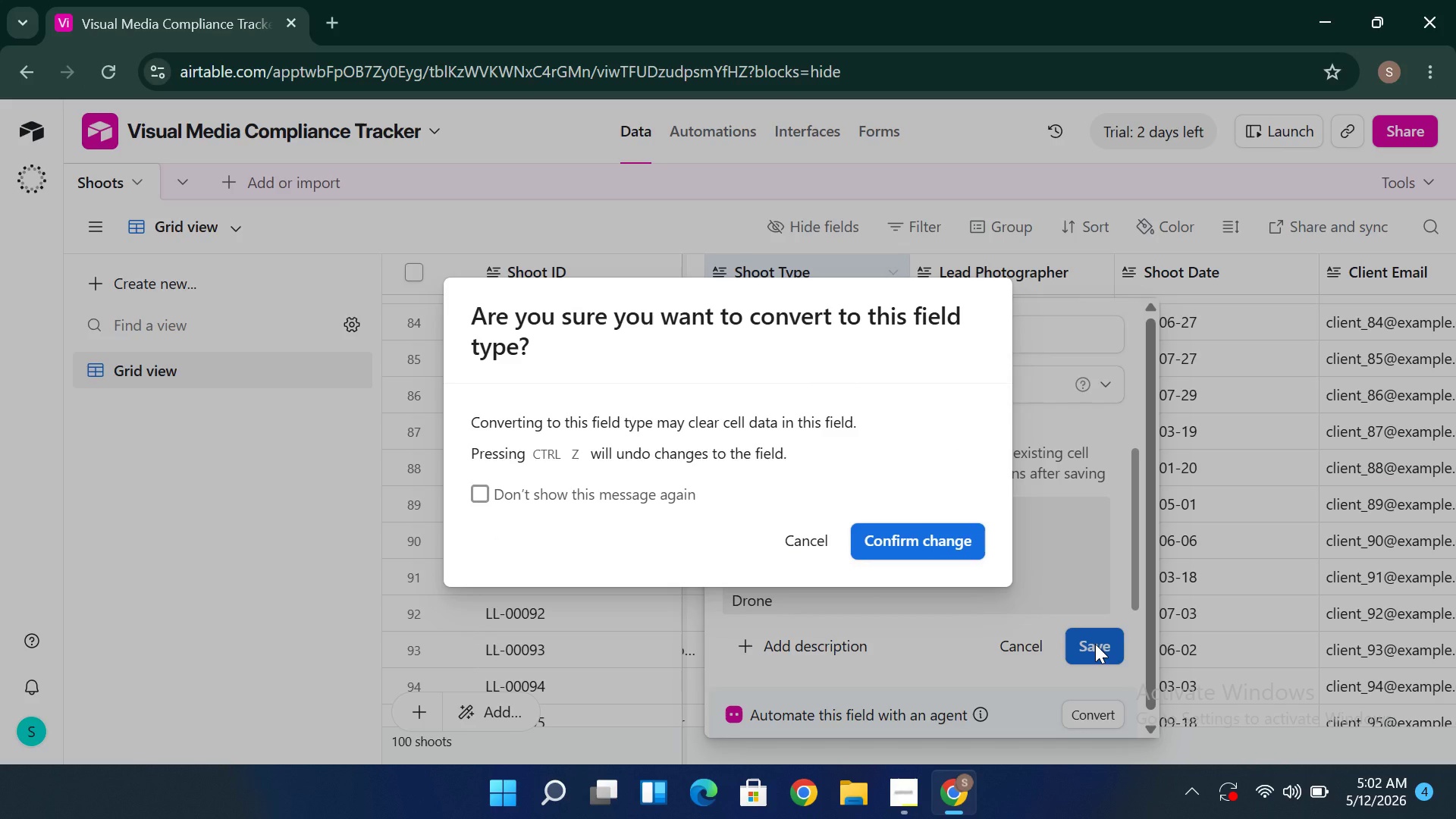 
wait(17.23)
 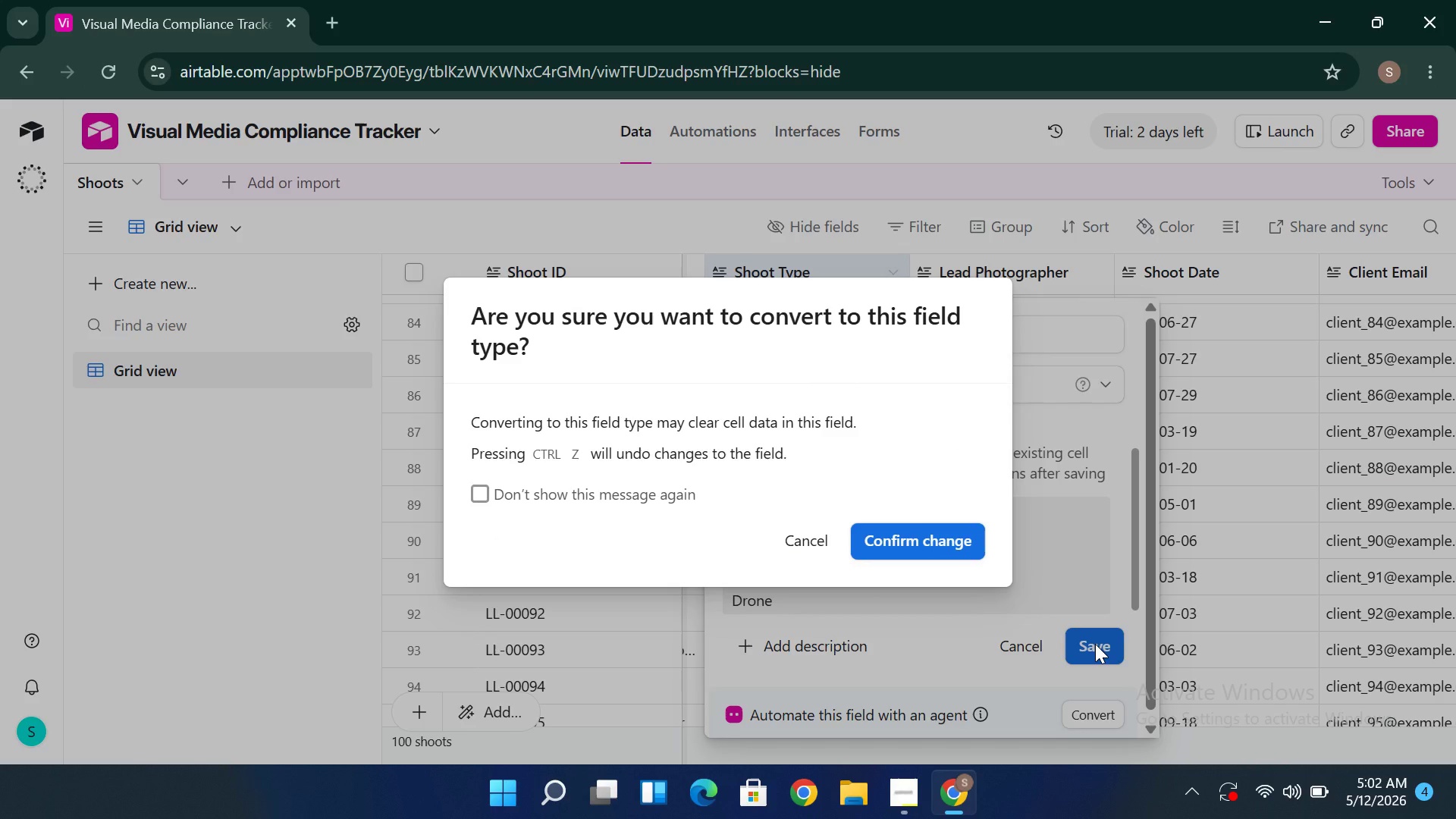 
left_click([938, 532])
 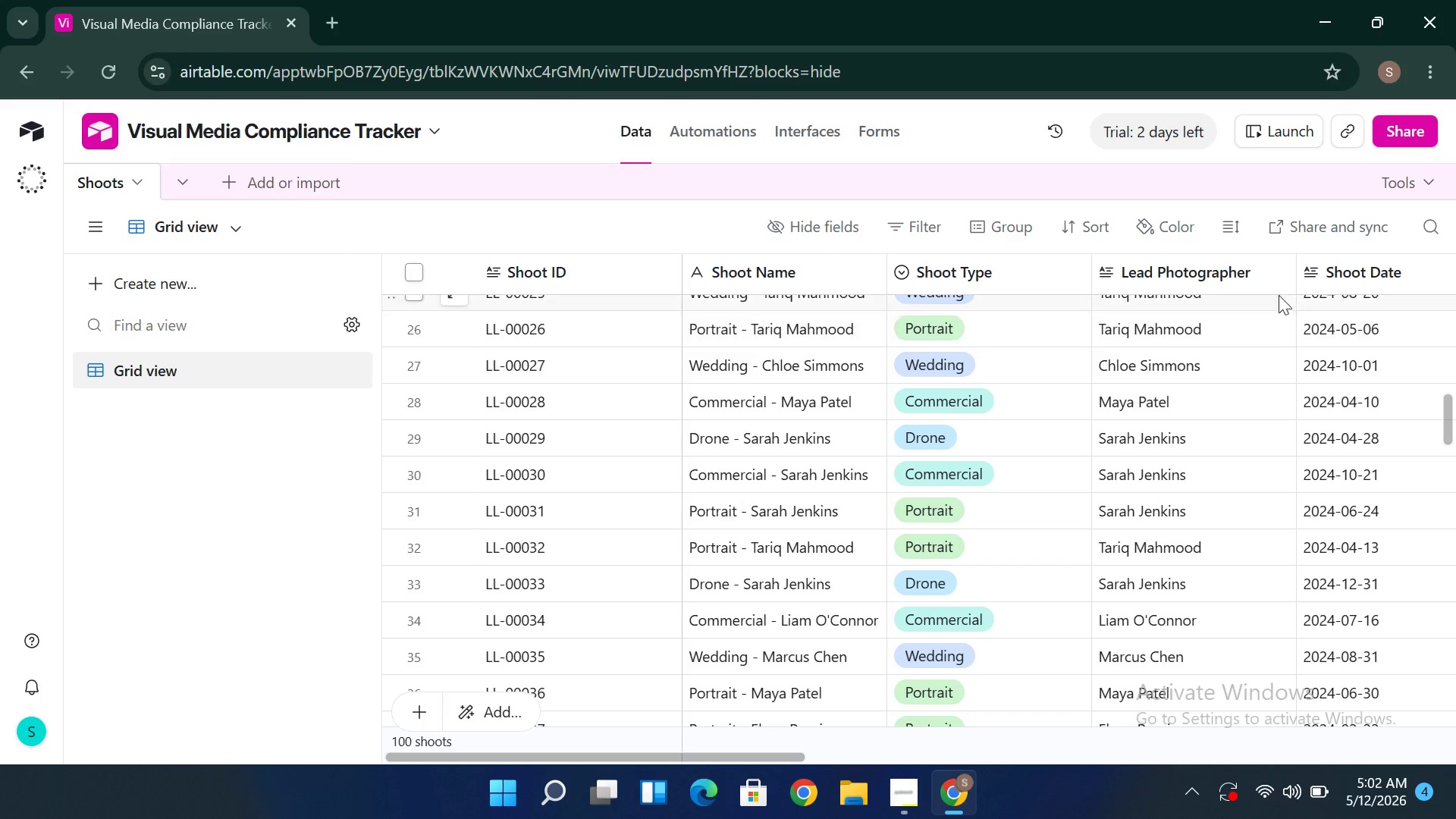 
wait(39.22)
 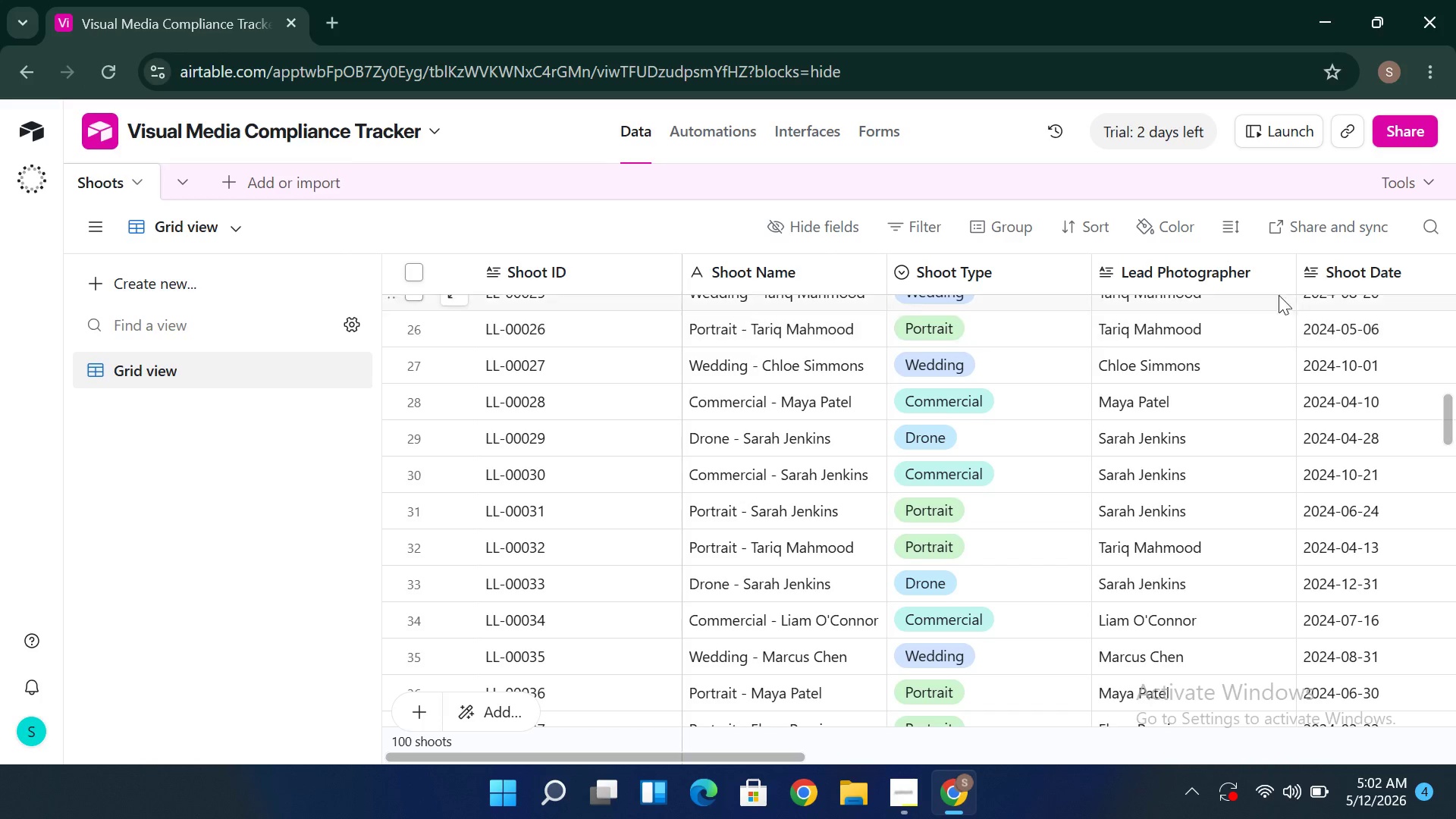 
right_click([884, 243])
 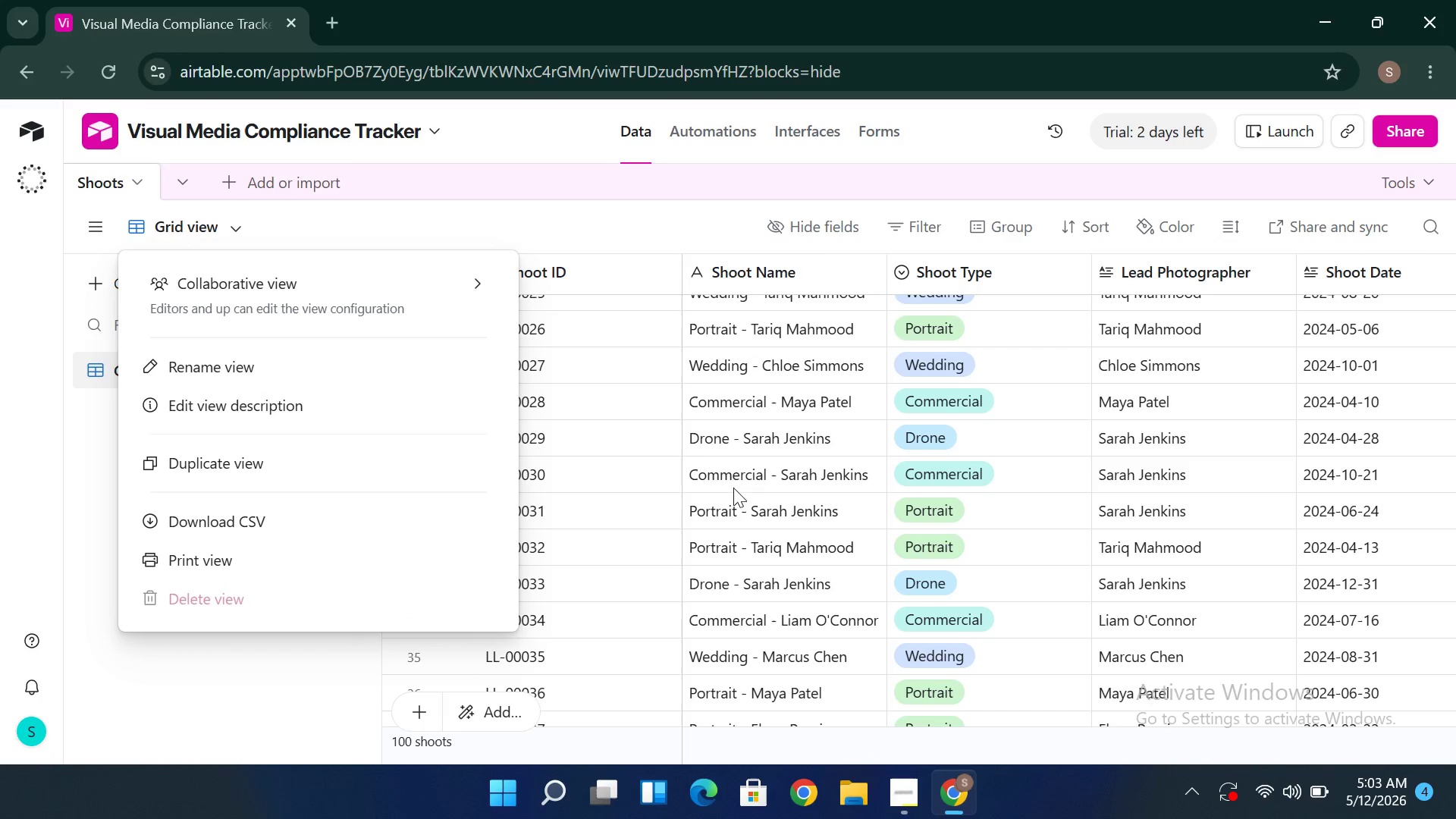 
left_click([640, 460])
 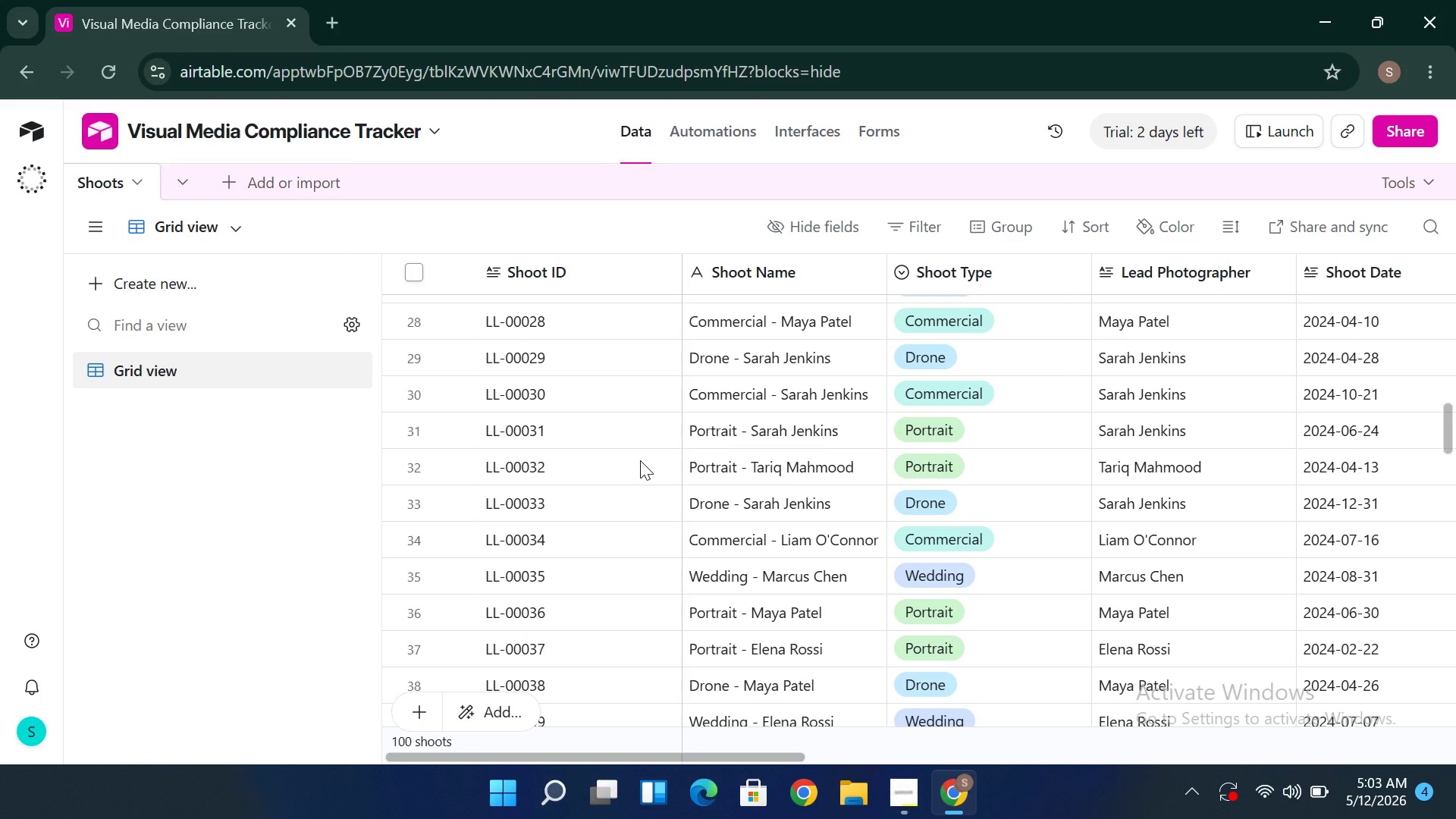 
wait(20.05)
 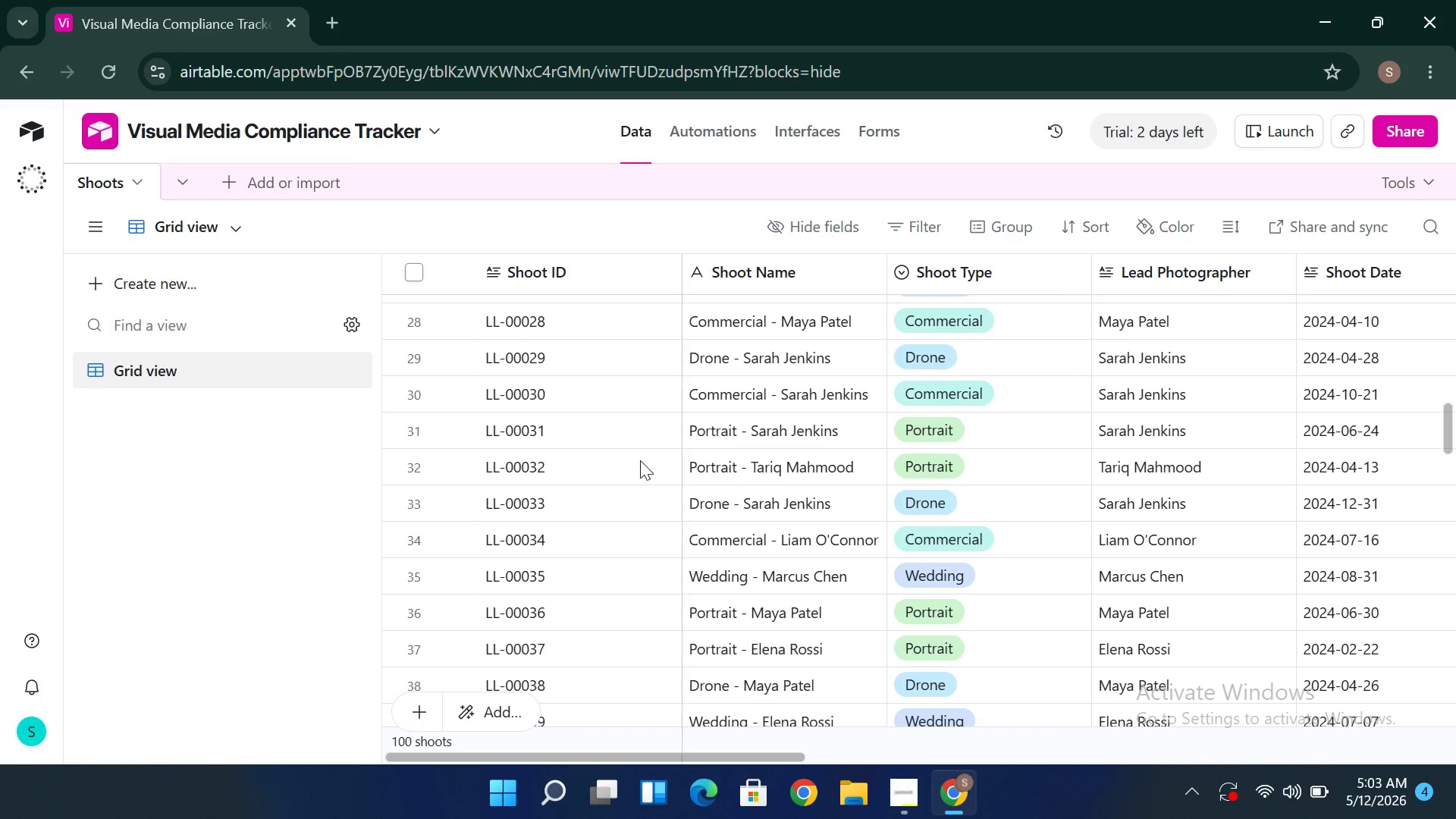 
double_click([1260, 273])
 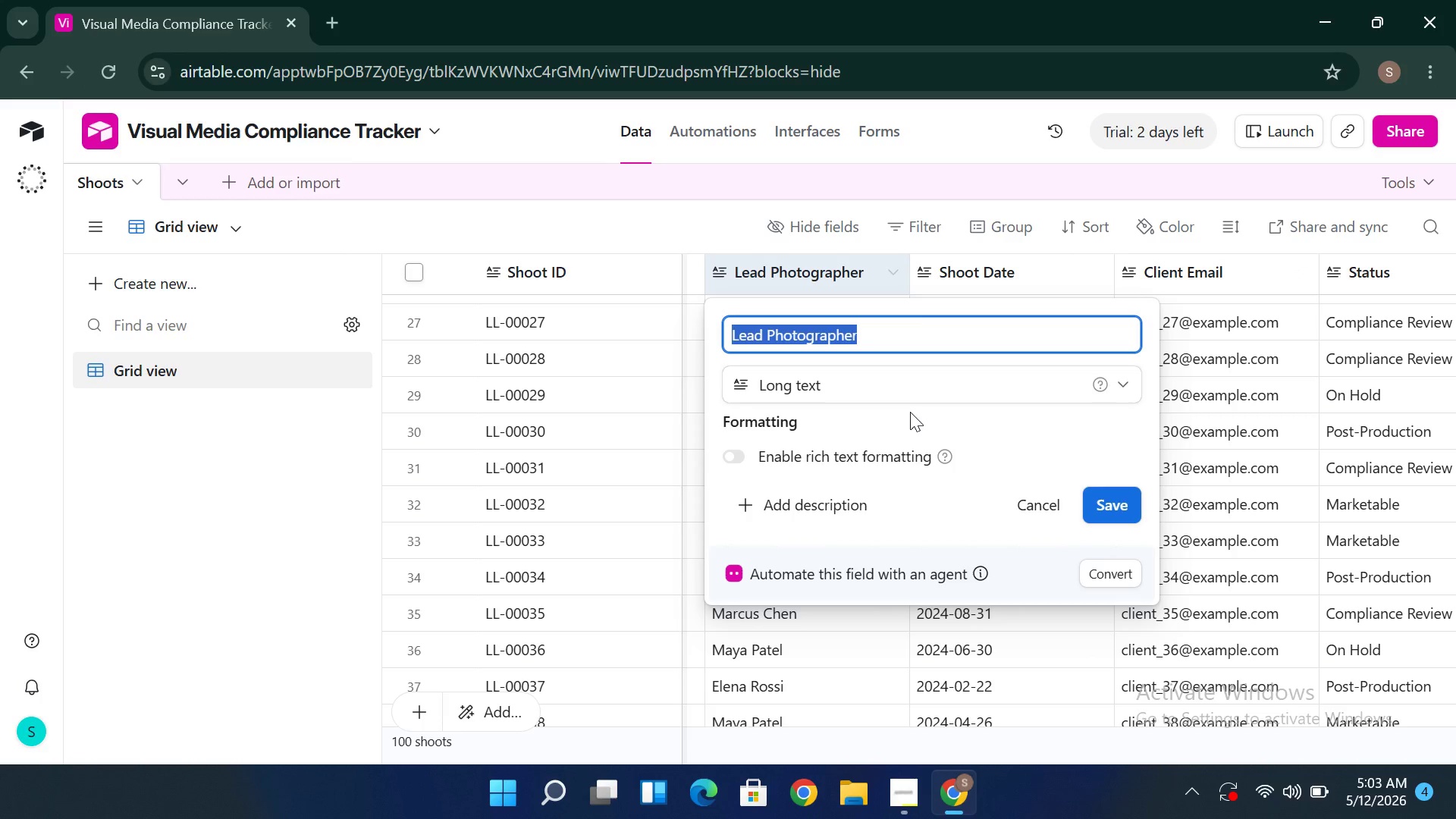 
left_click([902, 396])
 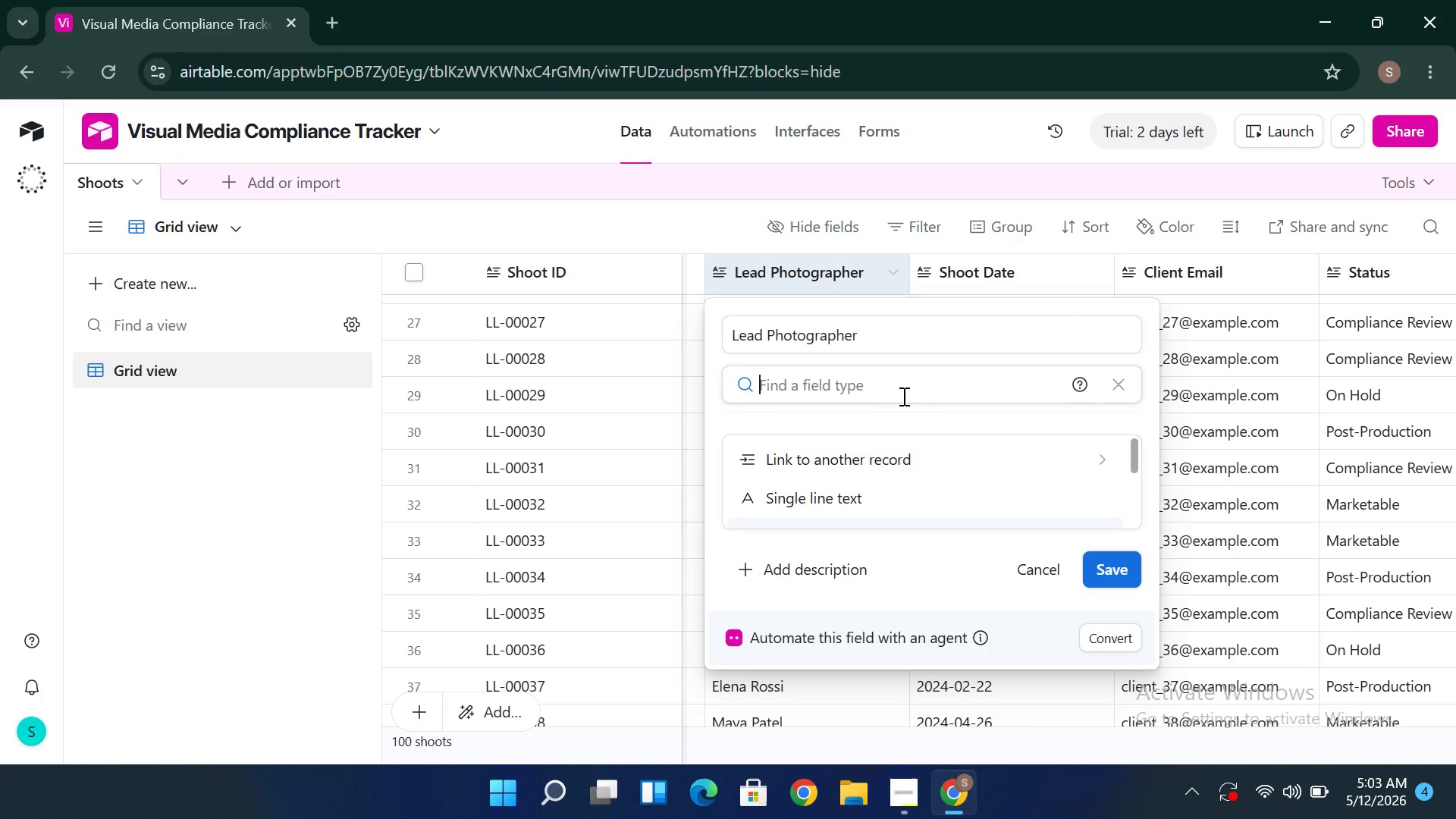 
hold_key(key=ShiftLeft, duration=1.39)
 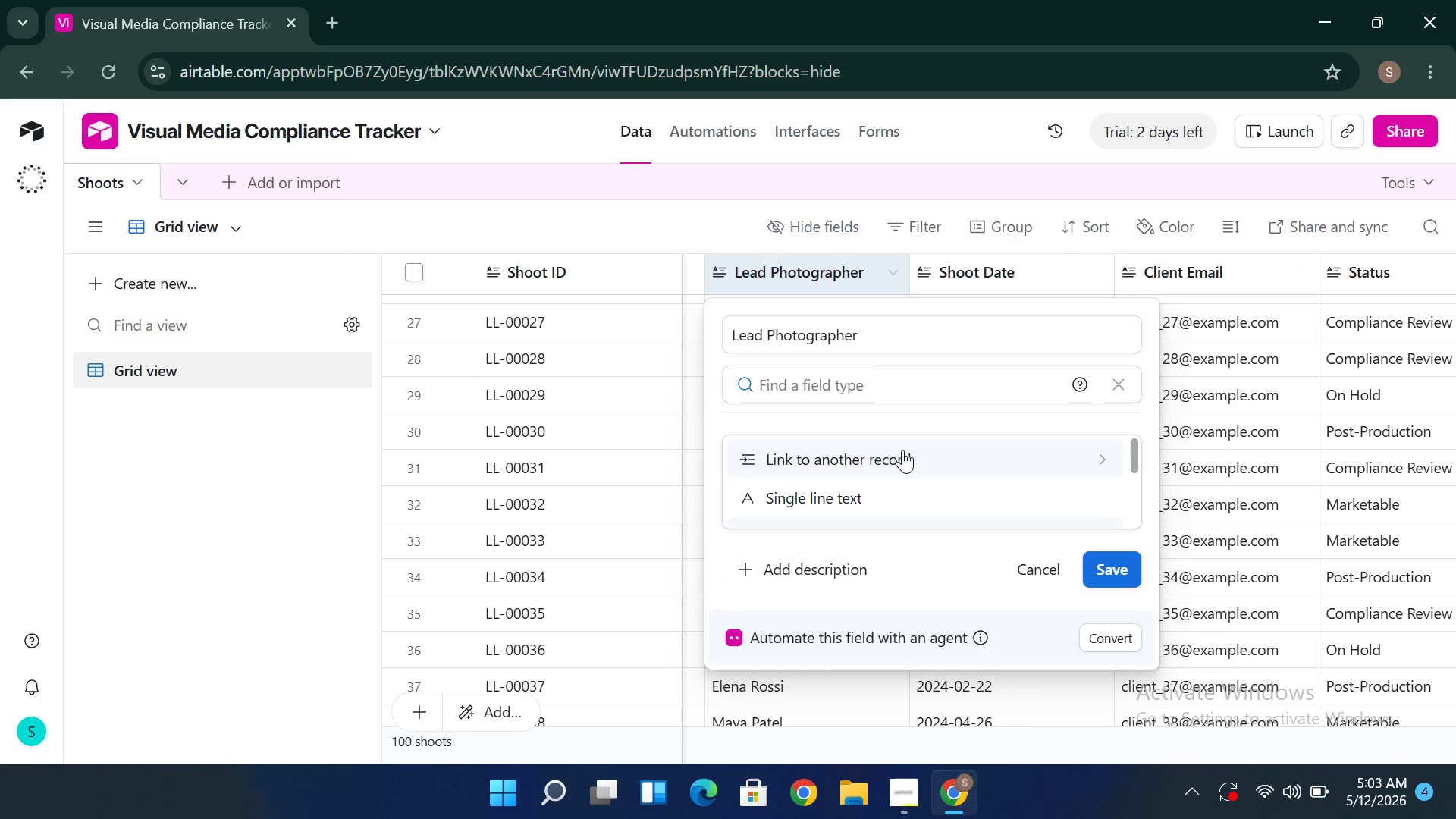 
left_click([886, 472])
 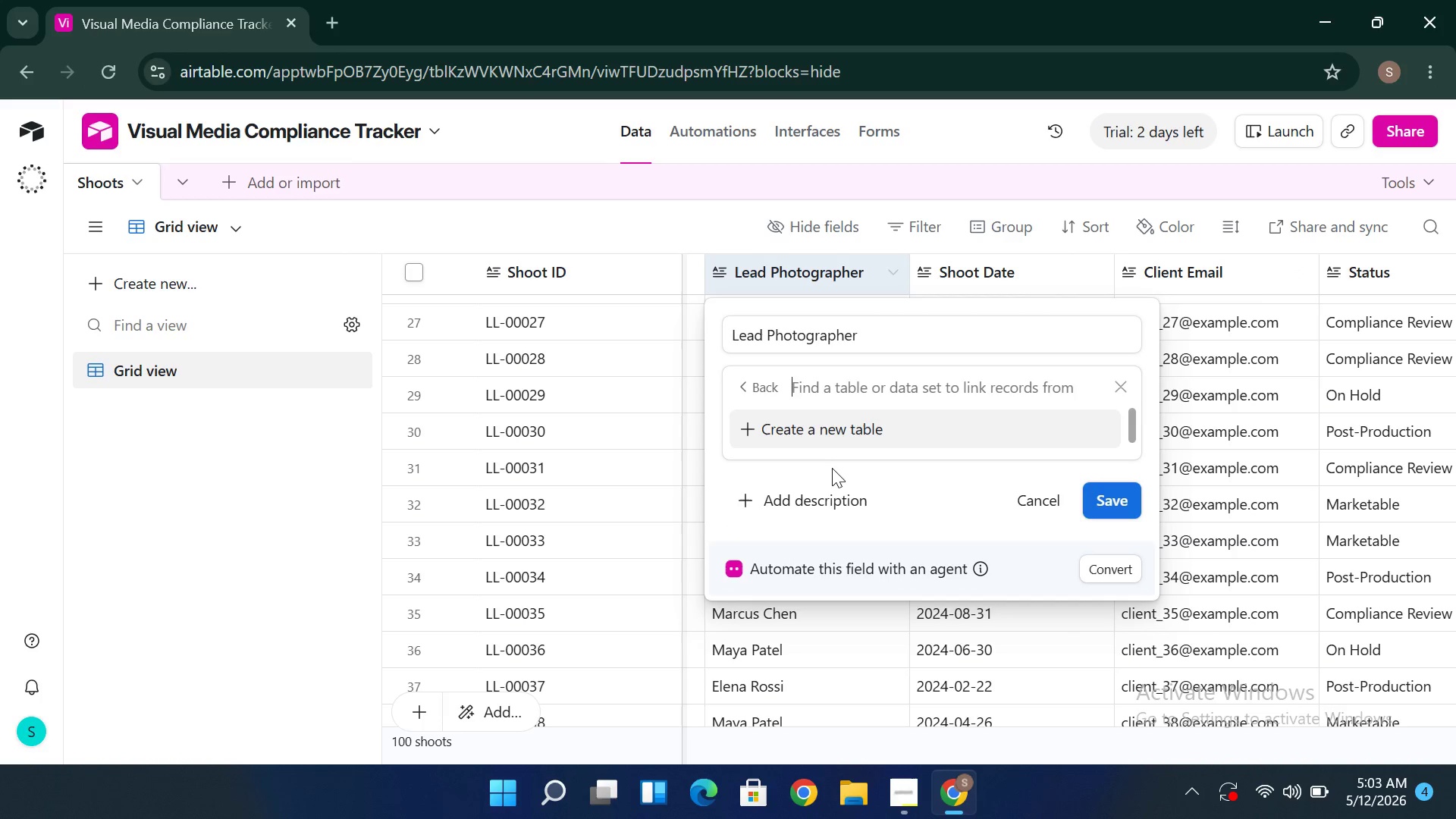 
left_click([832, 472])
 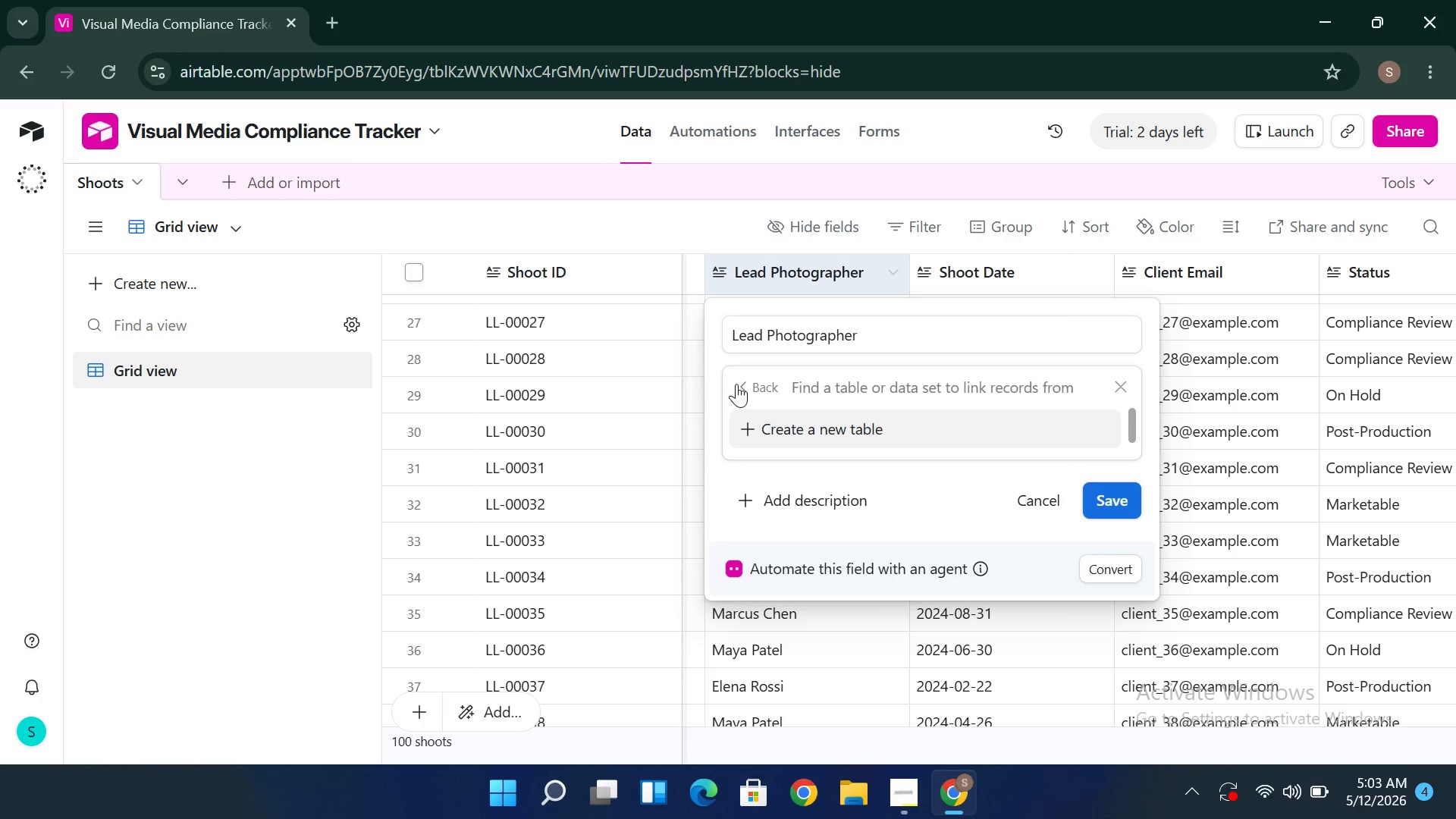 
left_click([743, 384])
 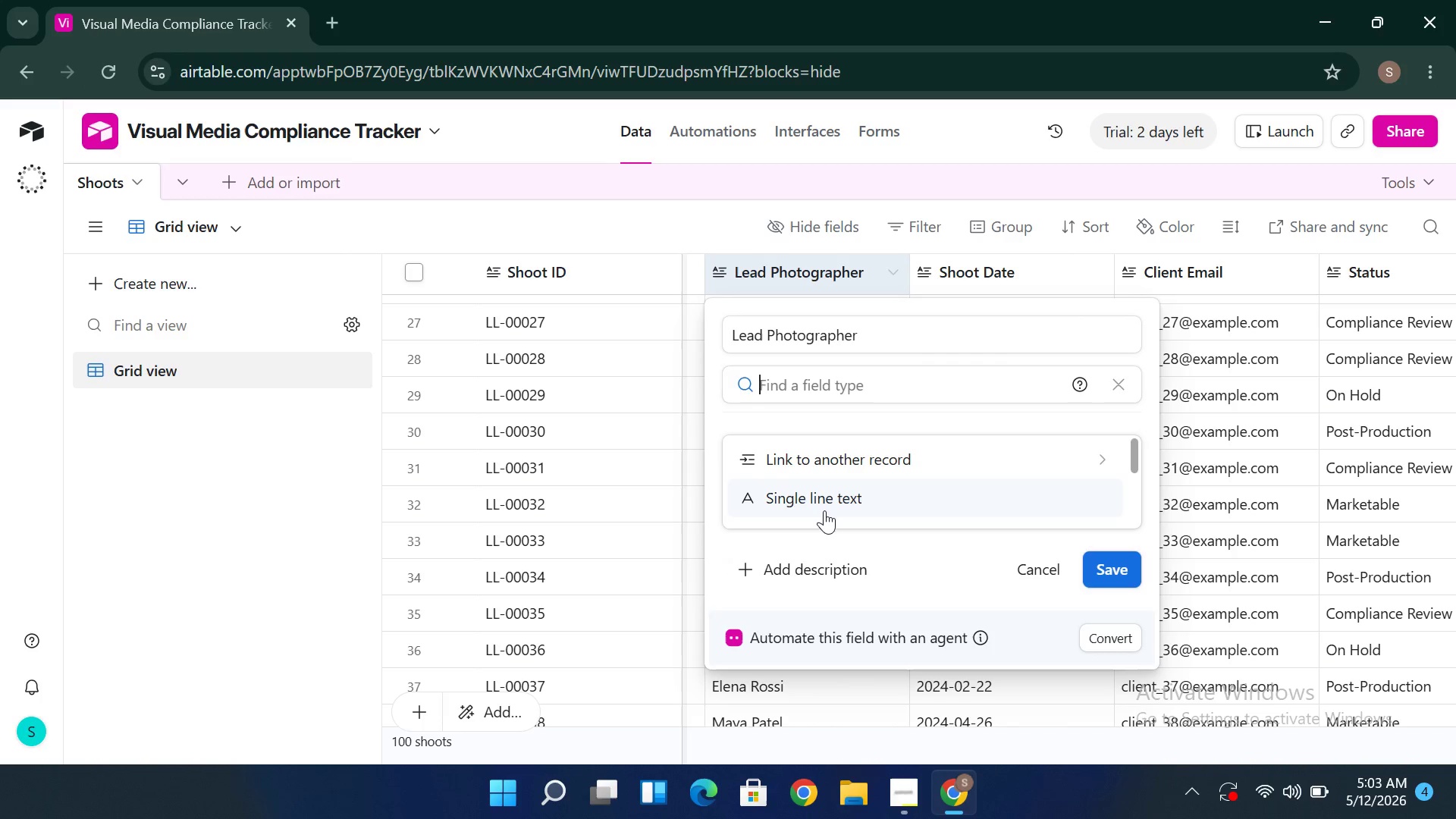 
left_click([824, 510])
 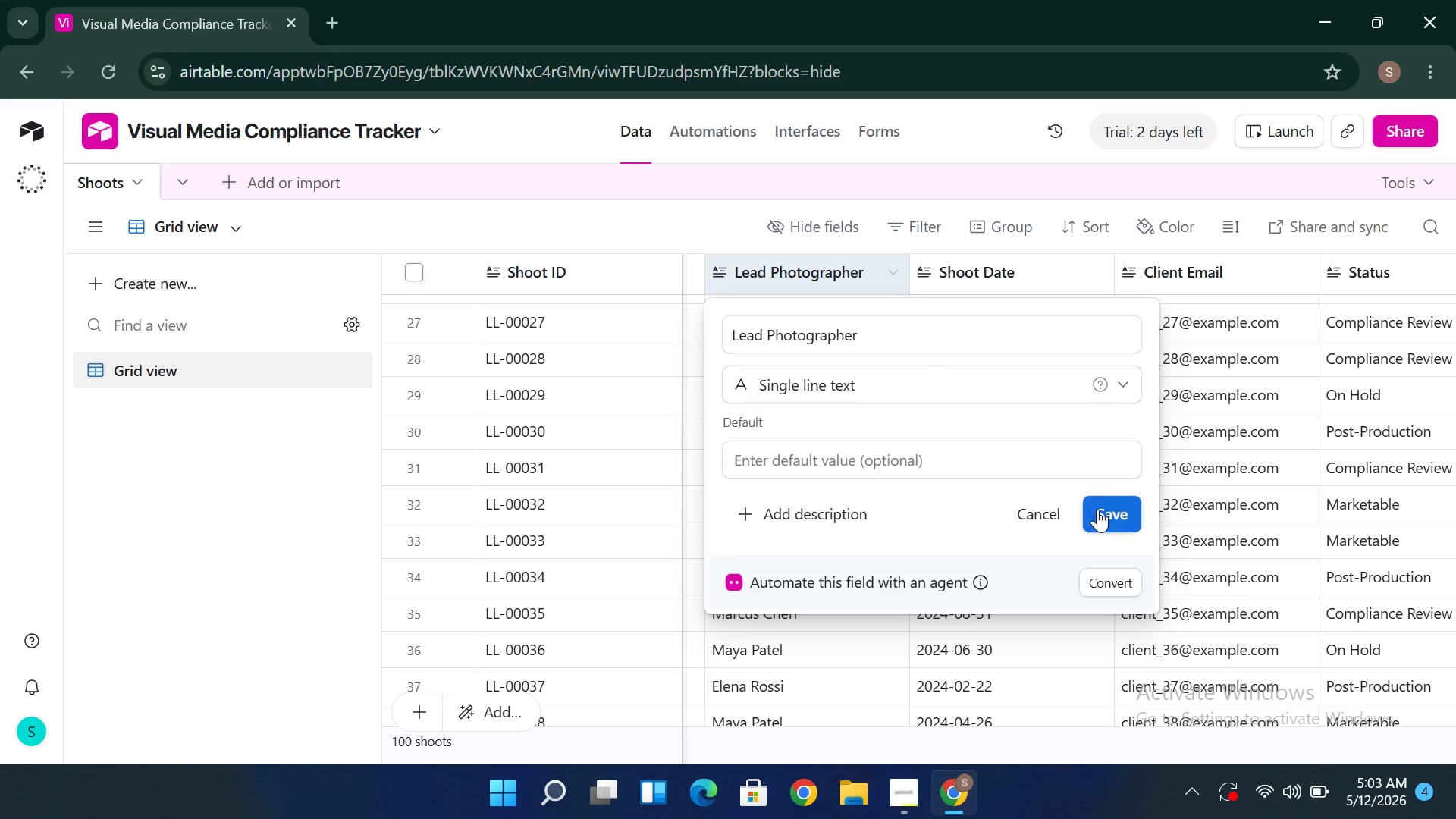 
left_click([1097, 509])
 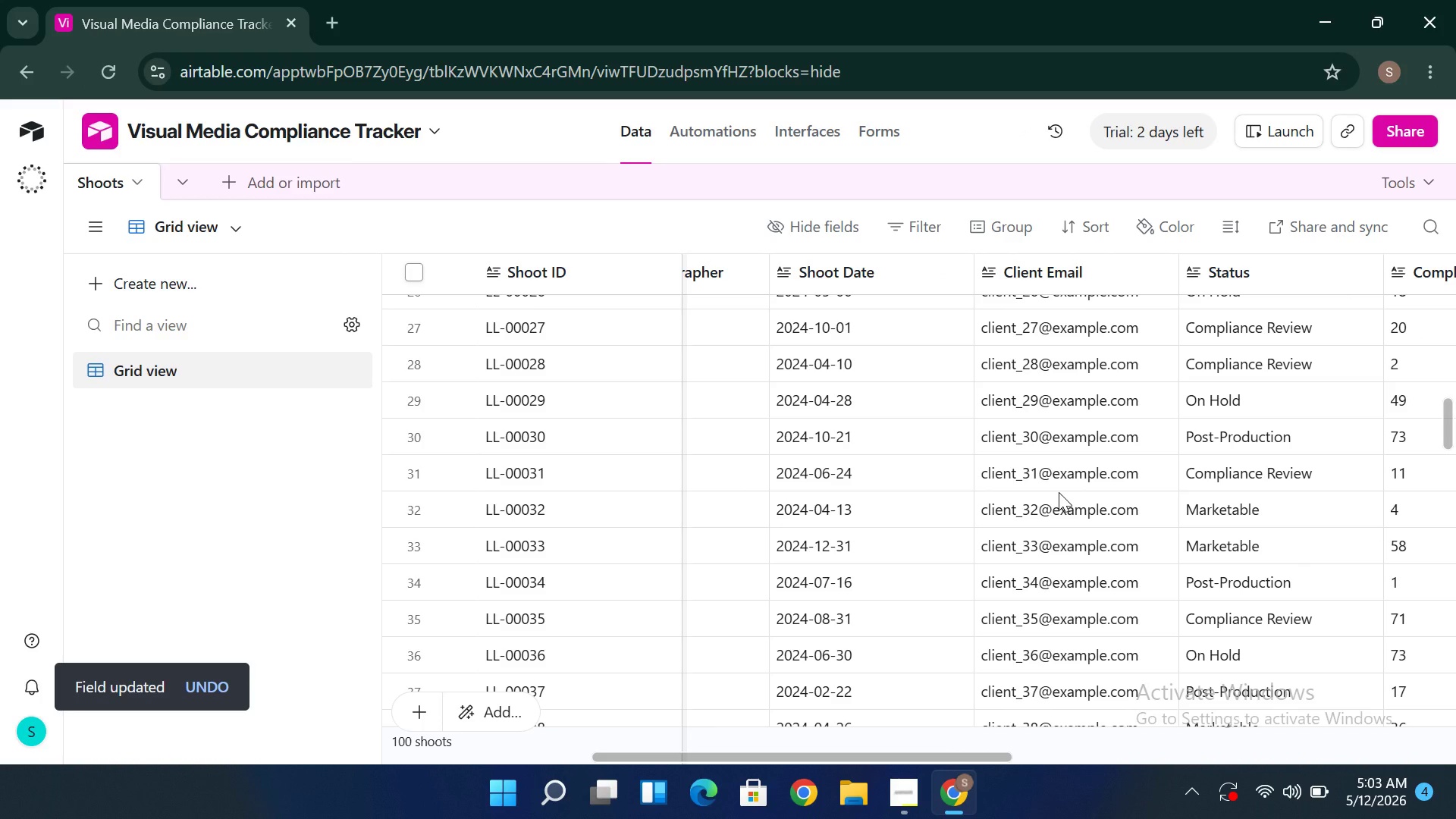 
wait(13.58)
 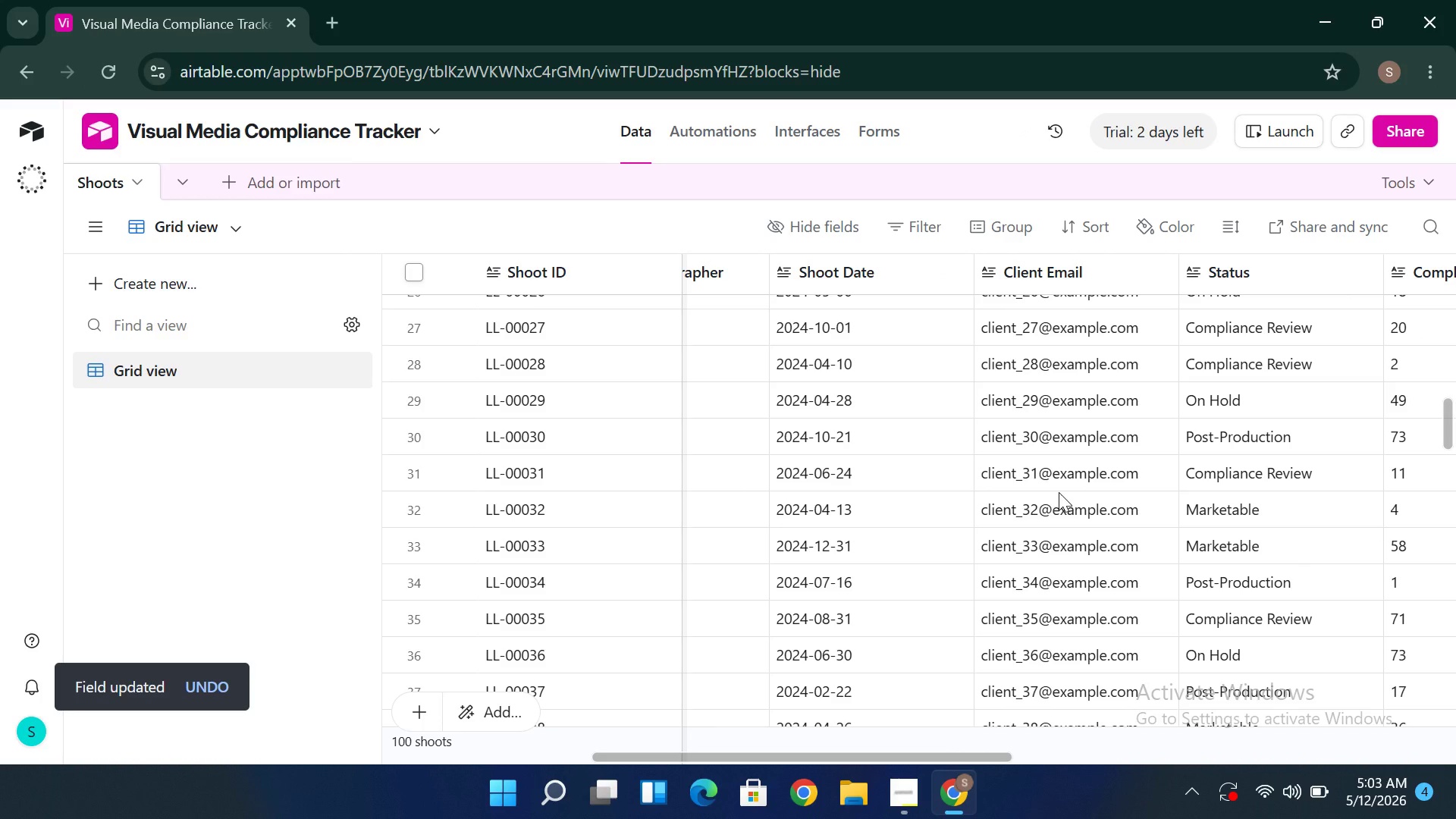 
double_click([886, 271])
 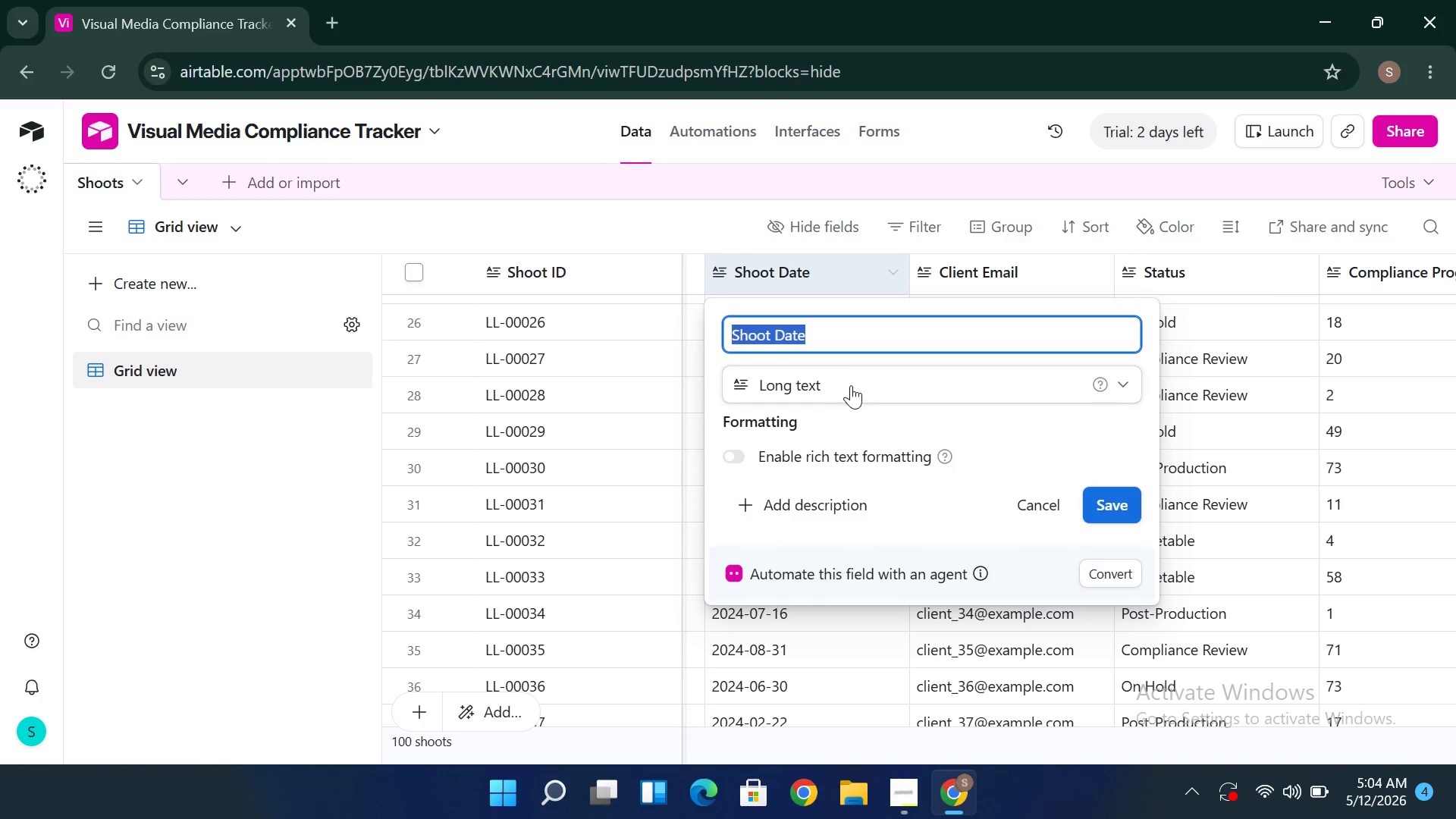 
left_click([851, 388])
 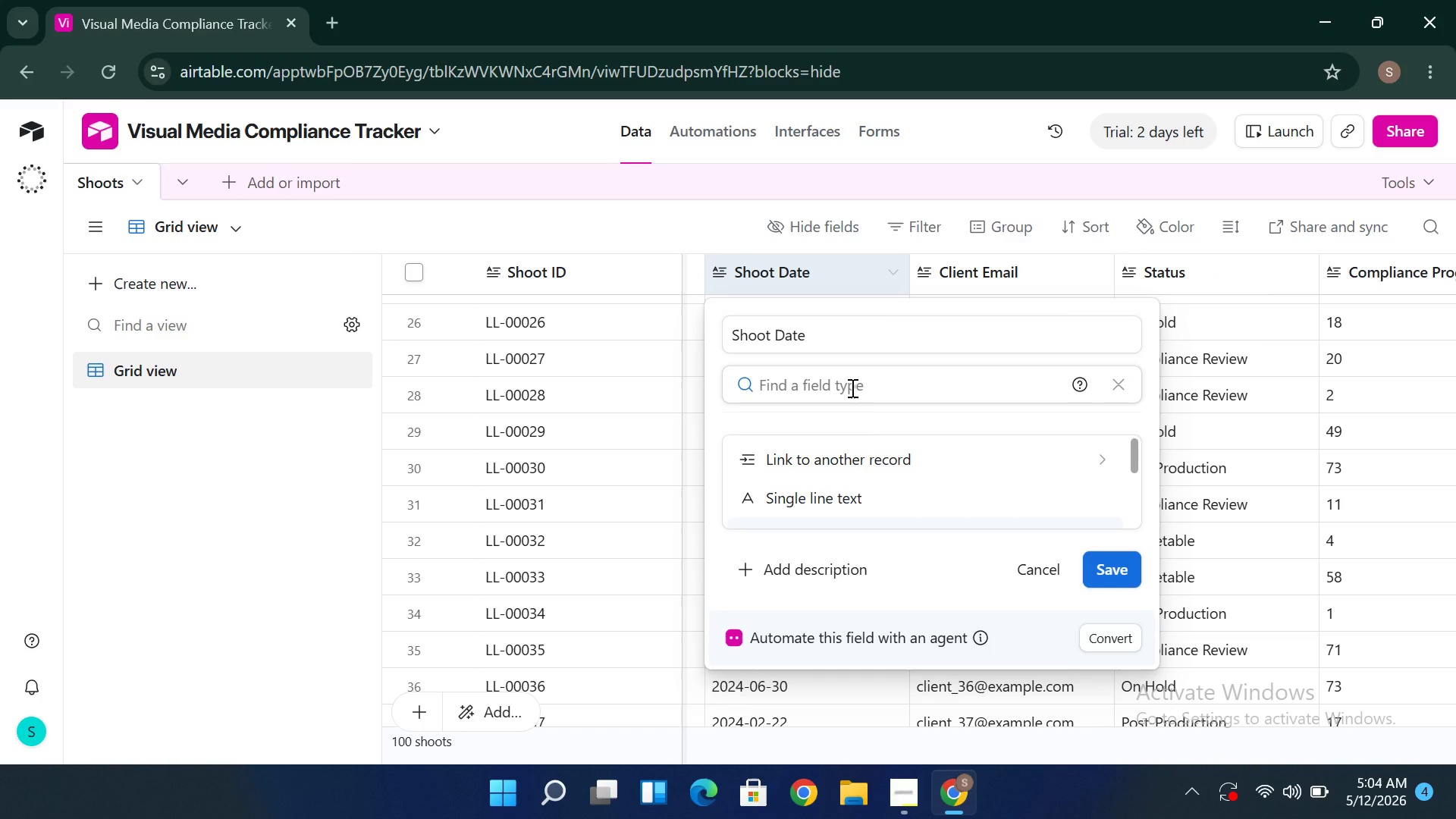 
key(Shift+D)
 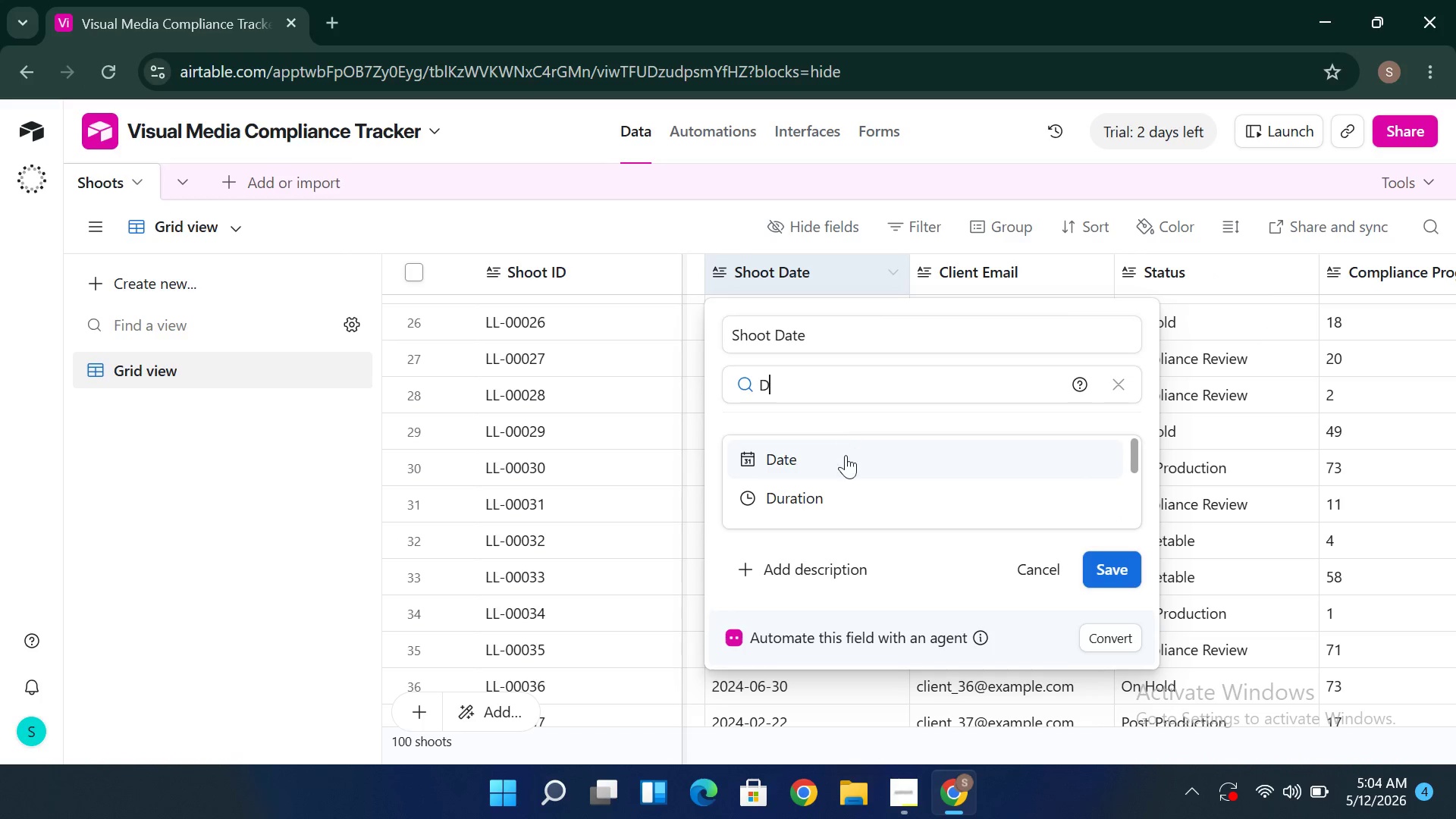 
left_click([846, 459])
 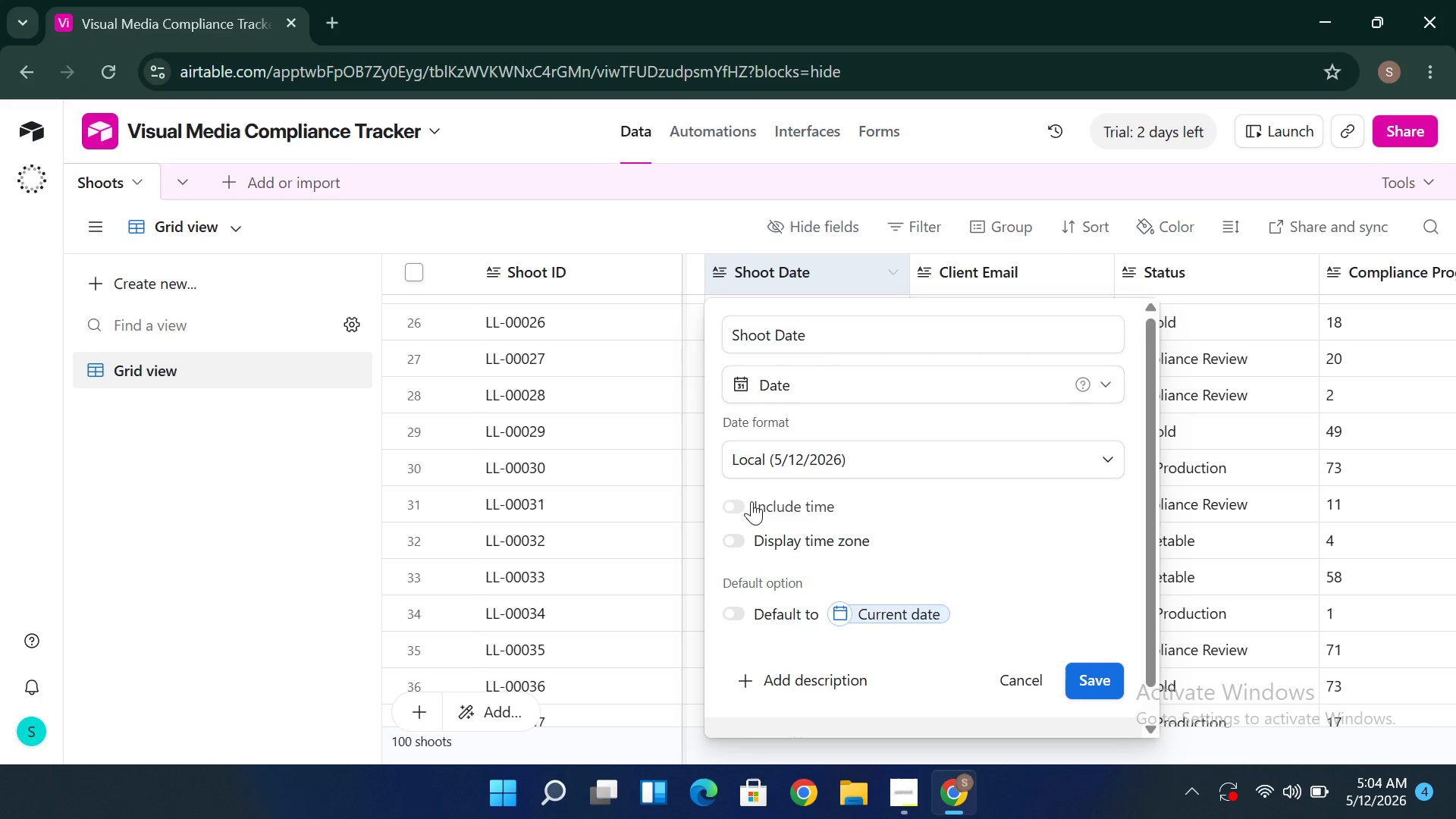 
wait(13.41)
 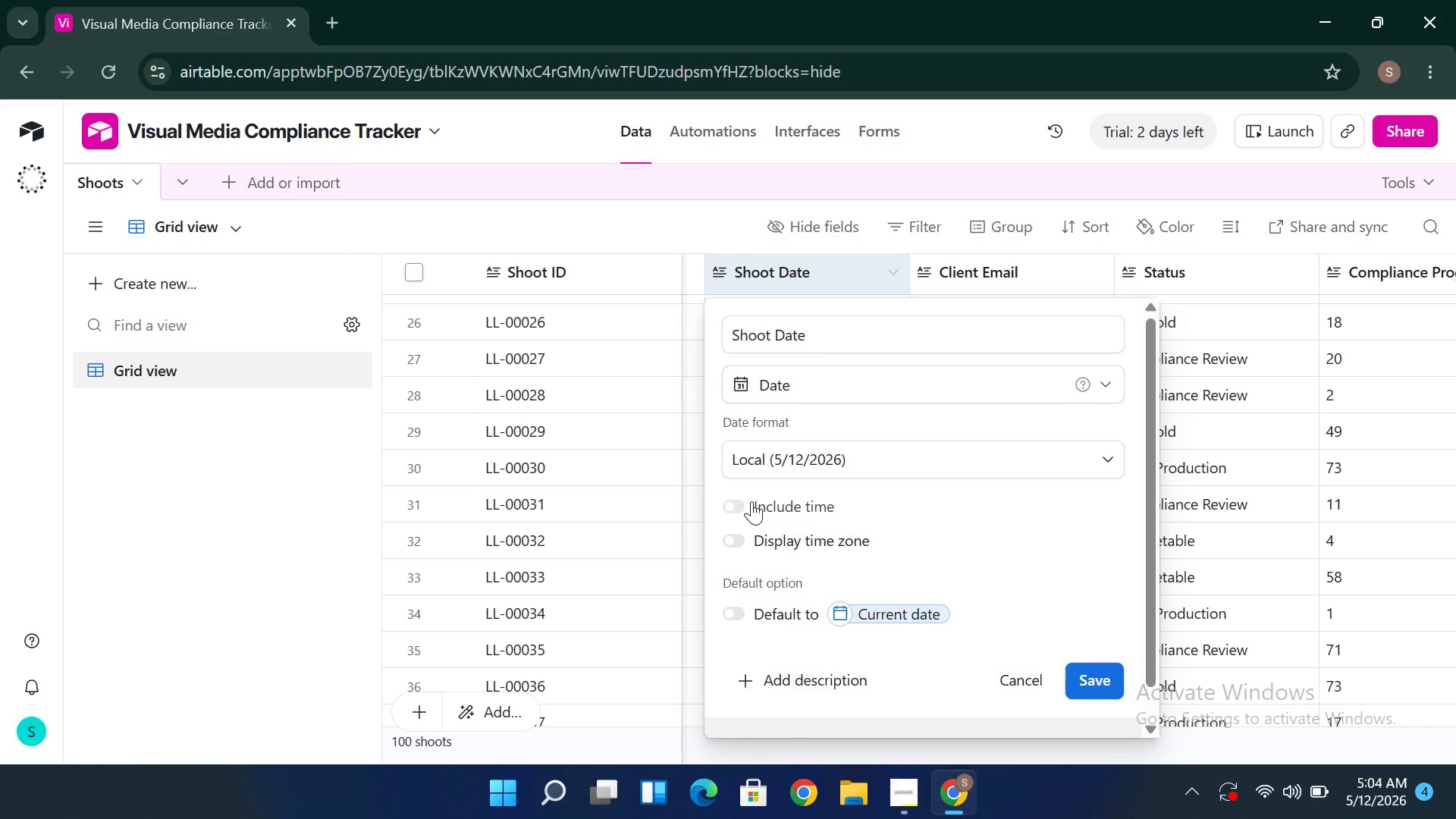 
left_click([742, 504])
 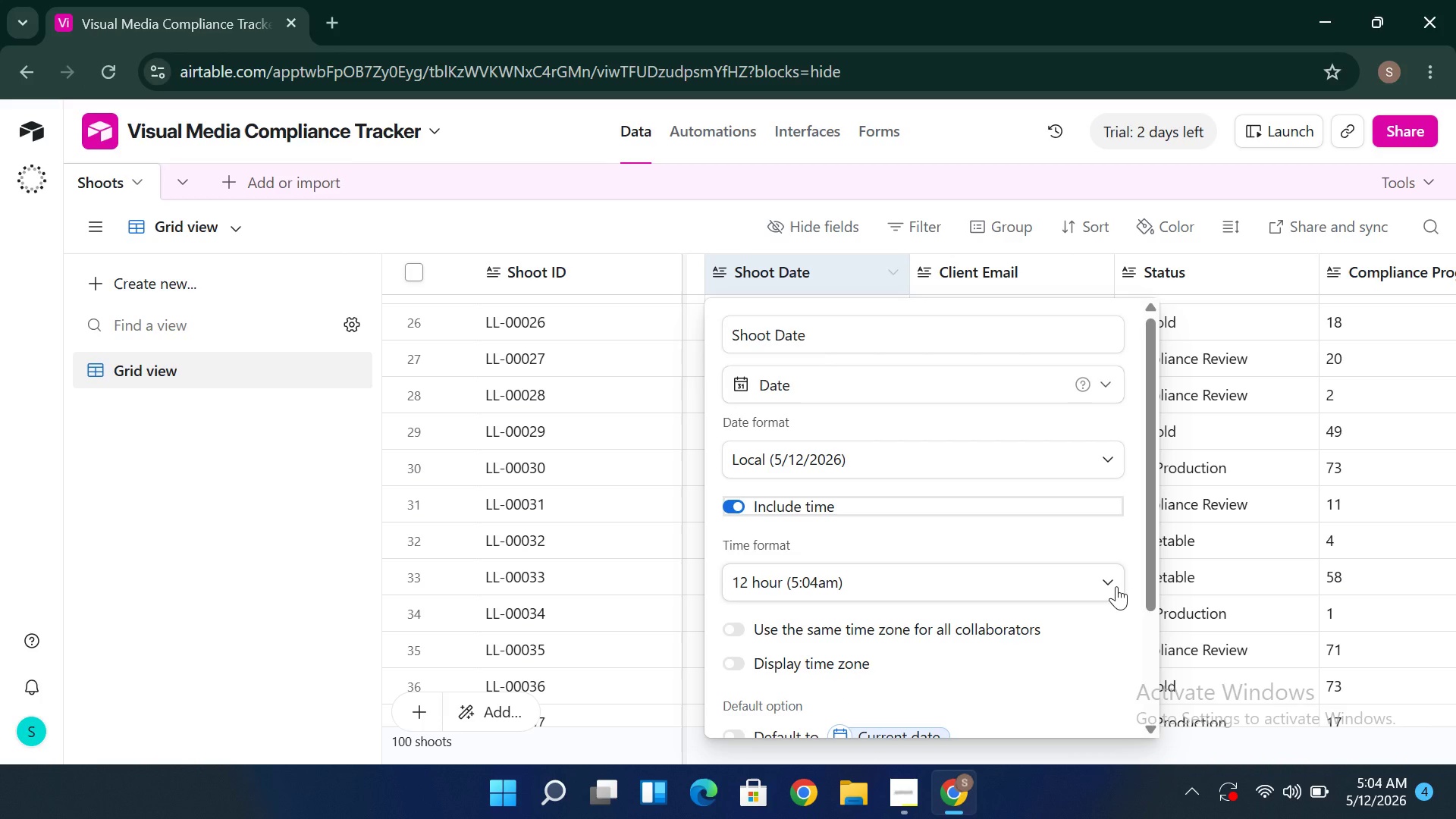 
wait(12.19)
 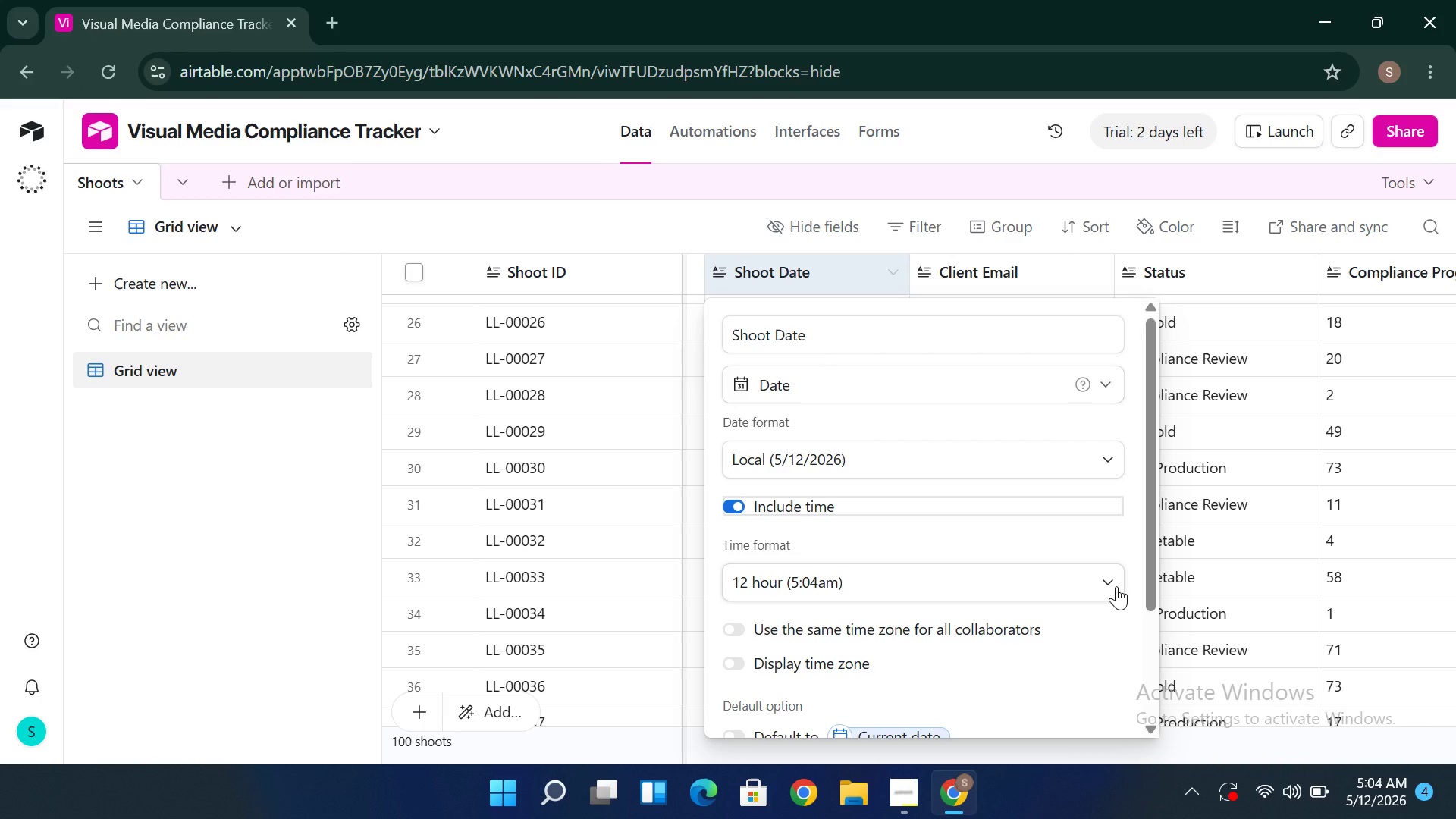 
left_click([1102, 549])
 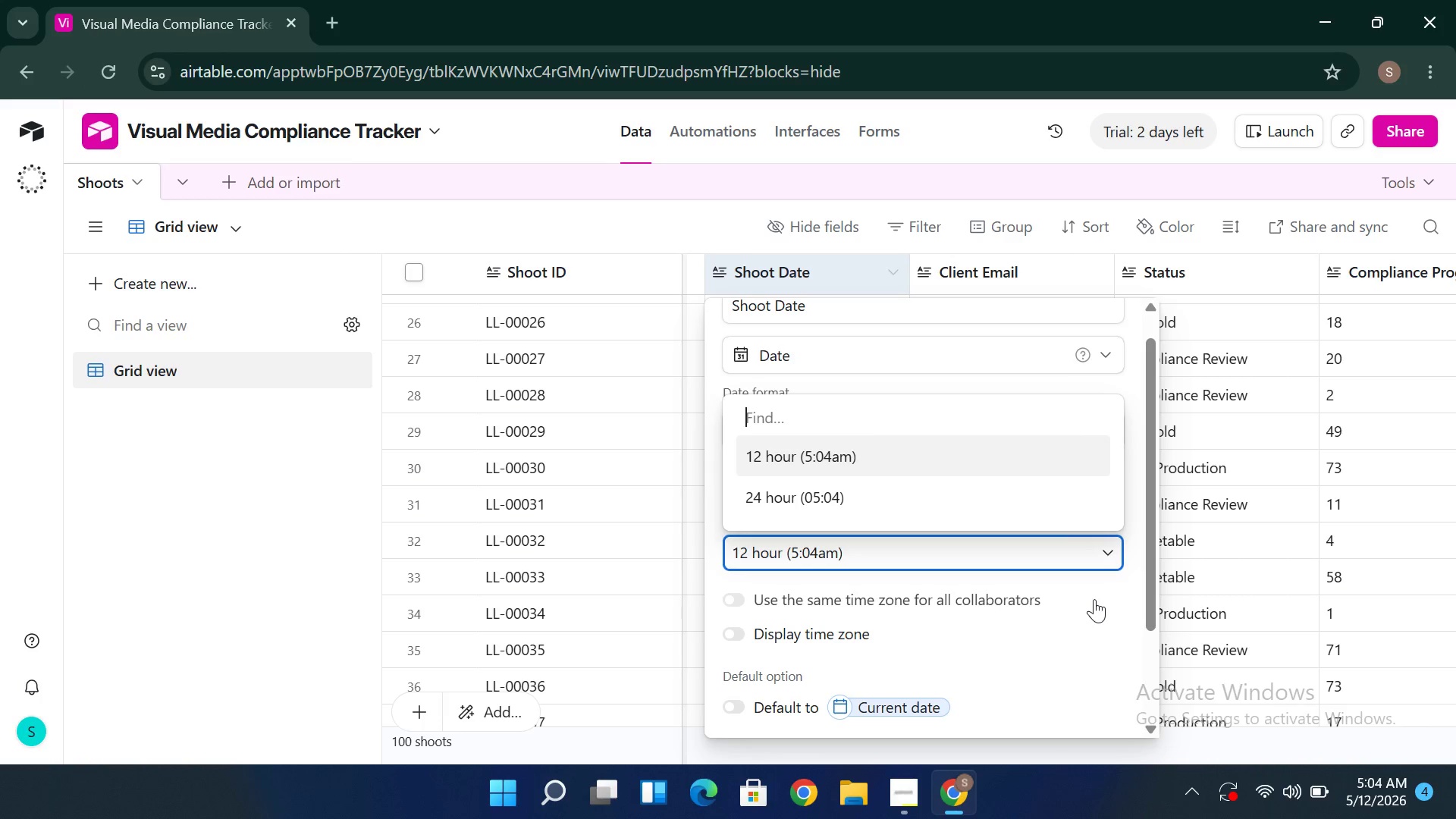 
wait(8.55)
 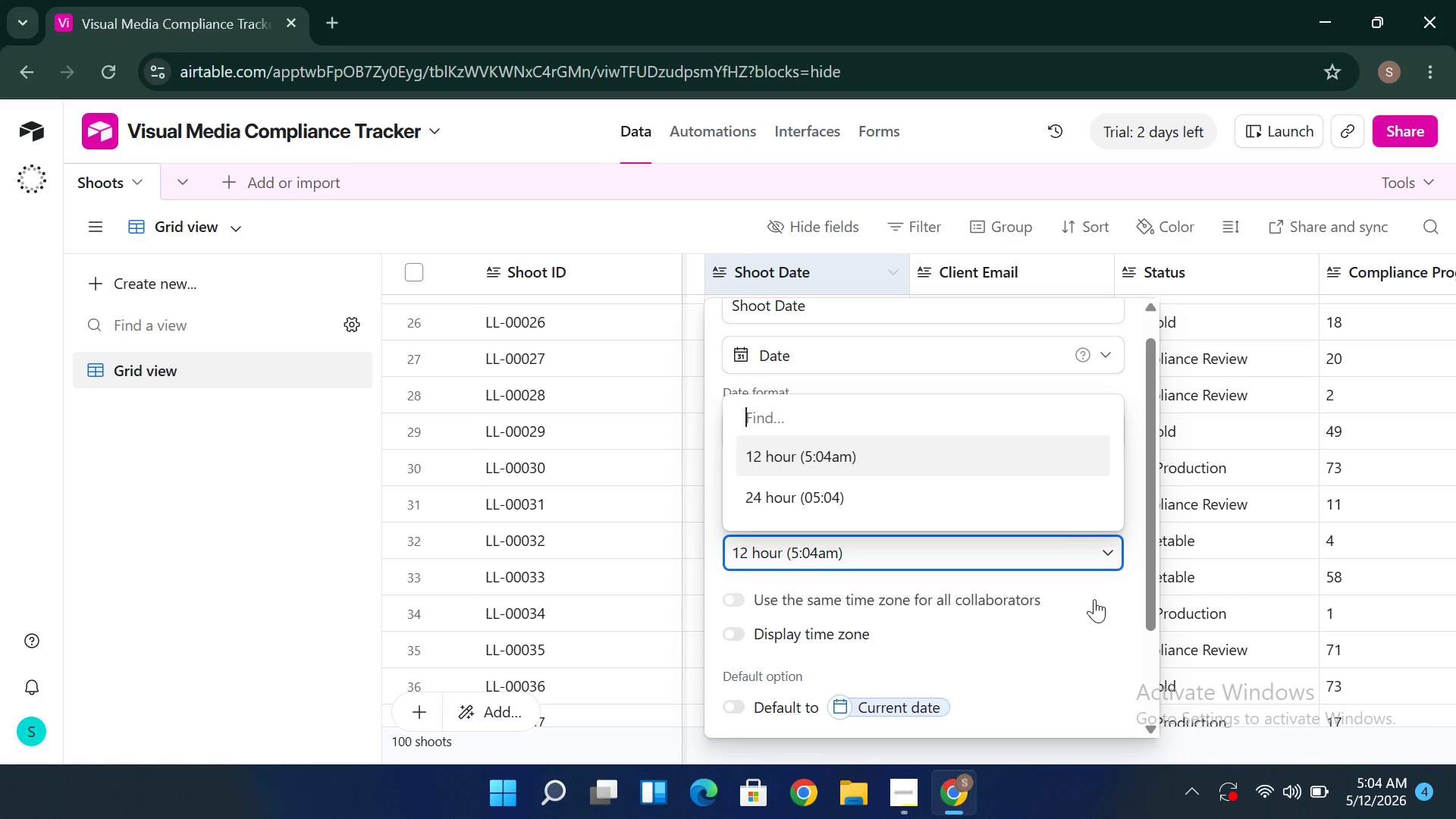 
left_click([1092, 599])
 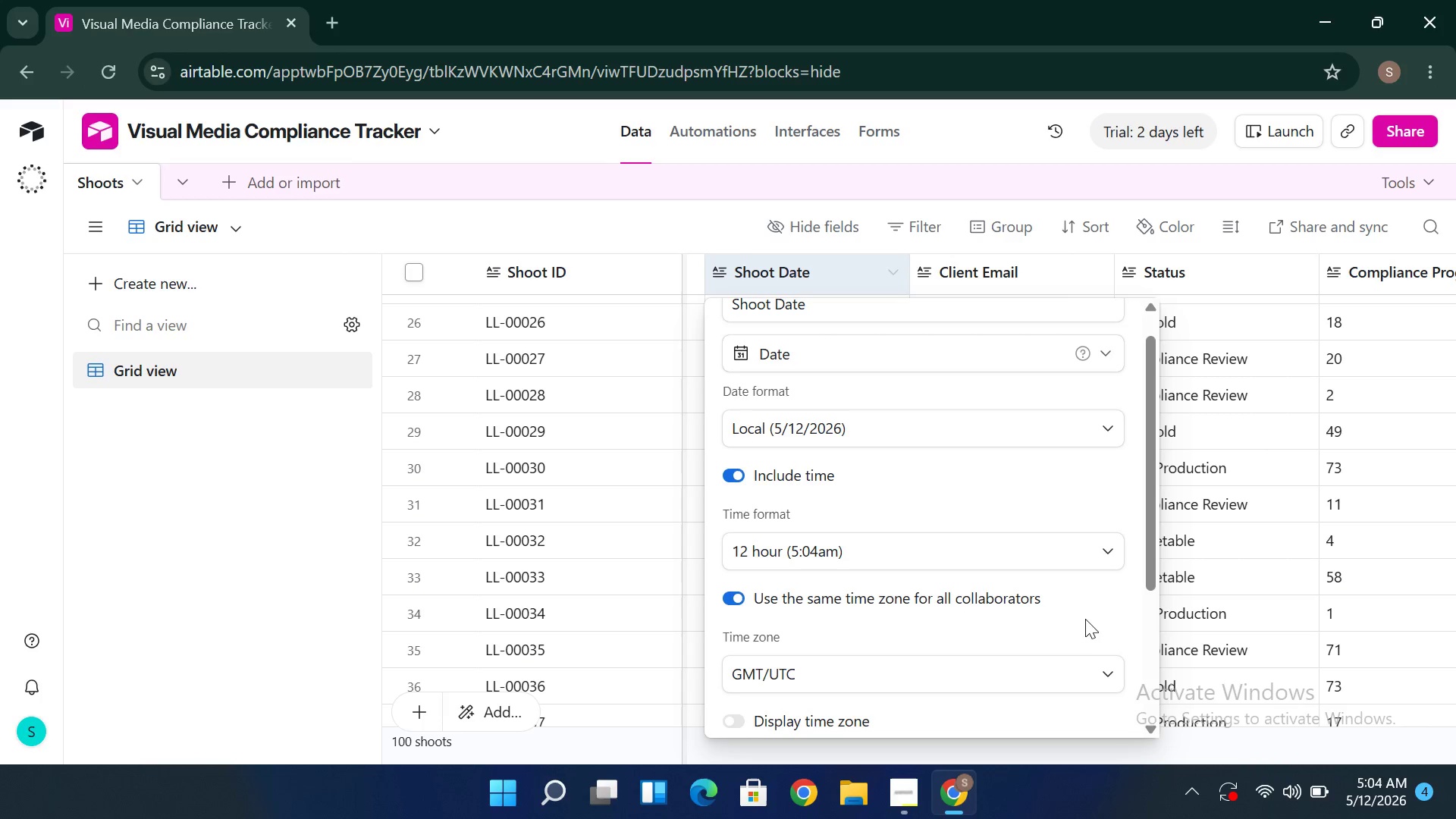 
mouse_move([1088, 679])
 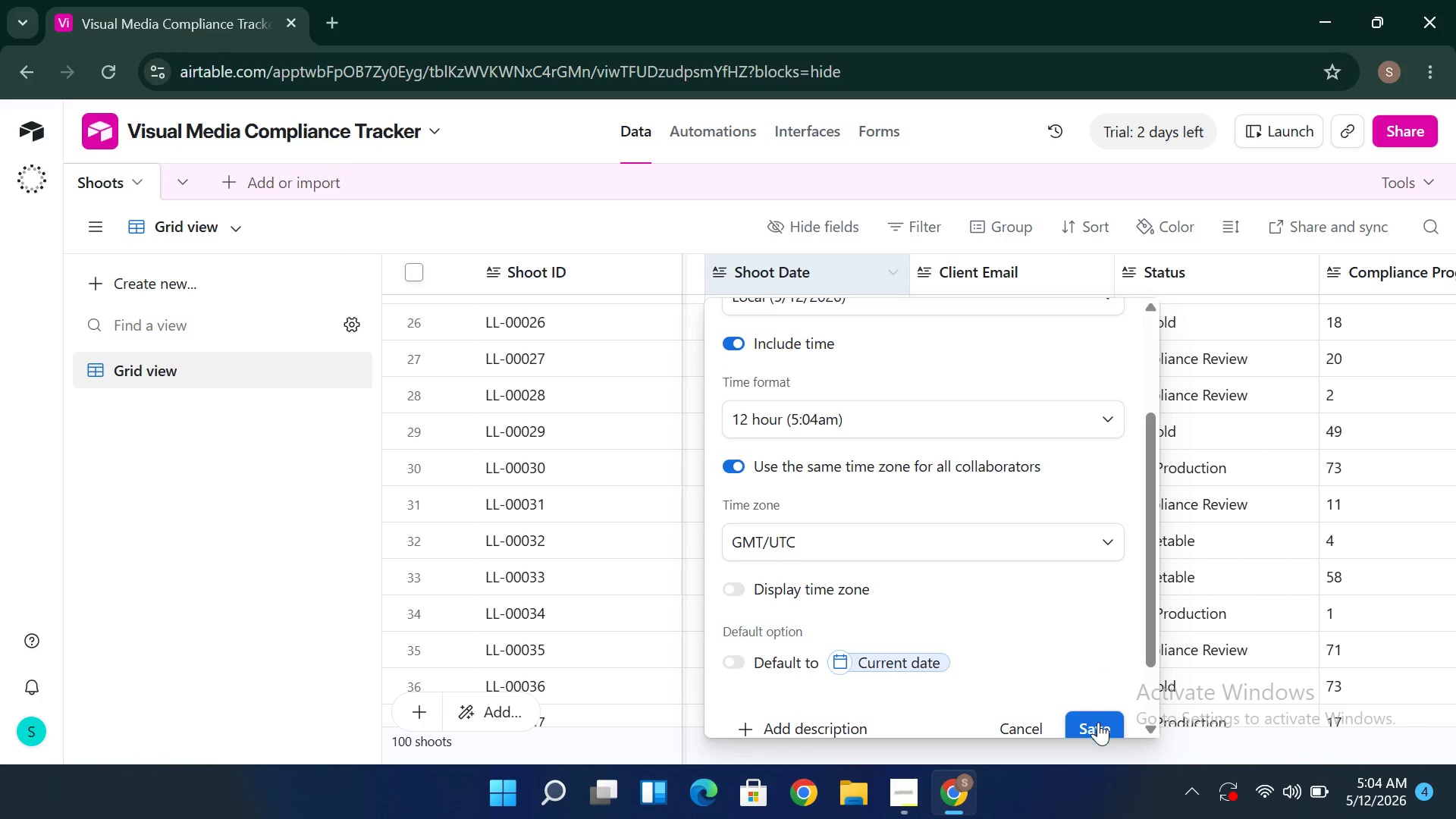 
left_click([1097, 726])
 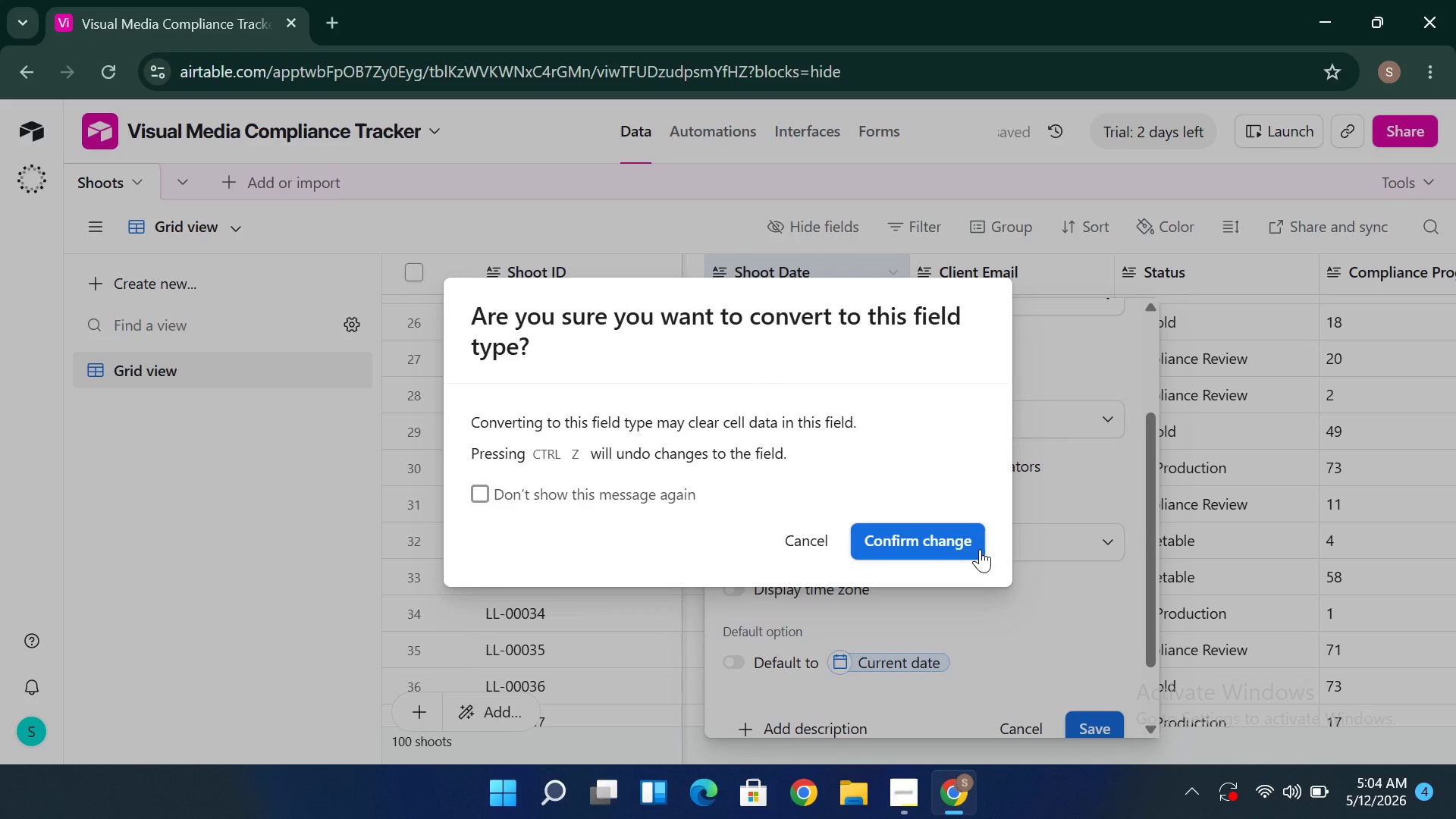 
left_click([957, 541])
 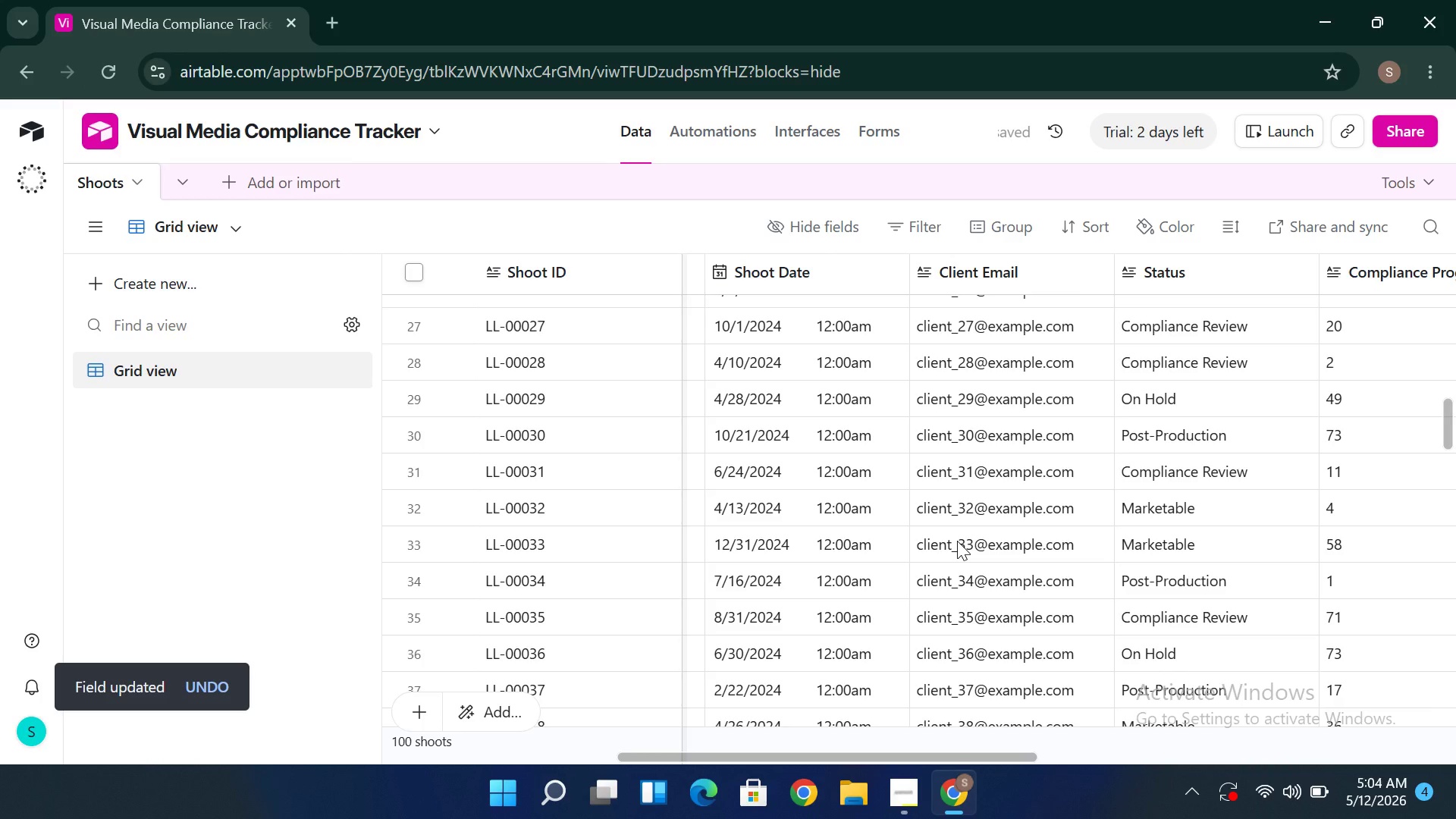 
wait(8.56)
 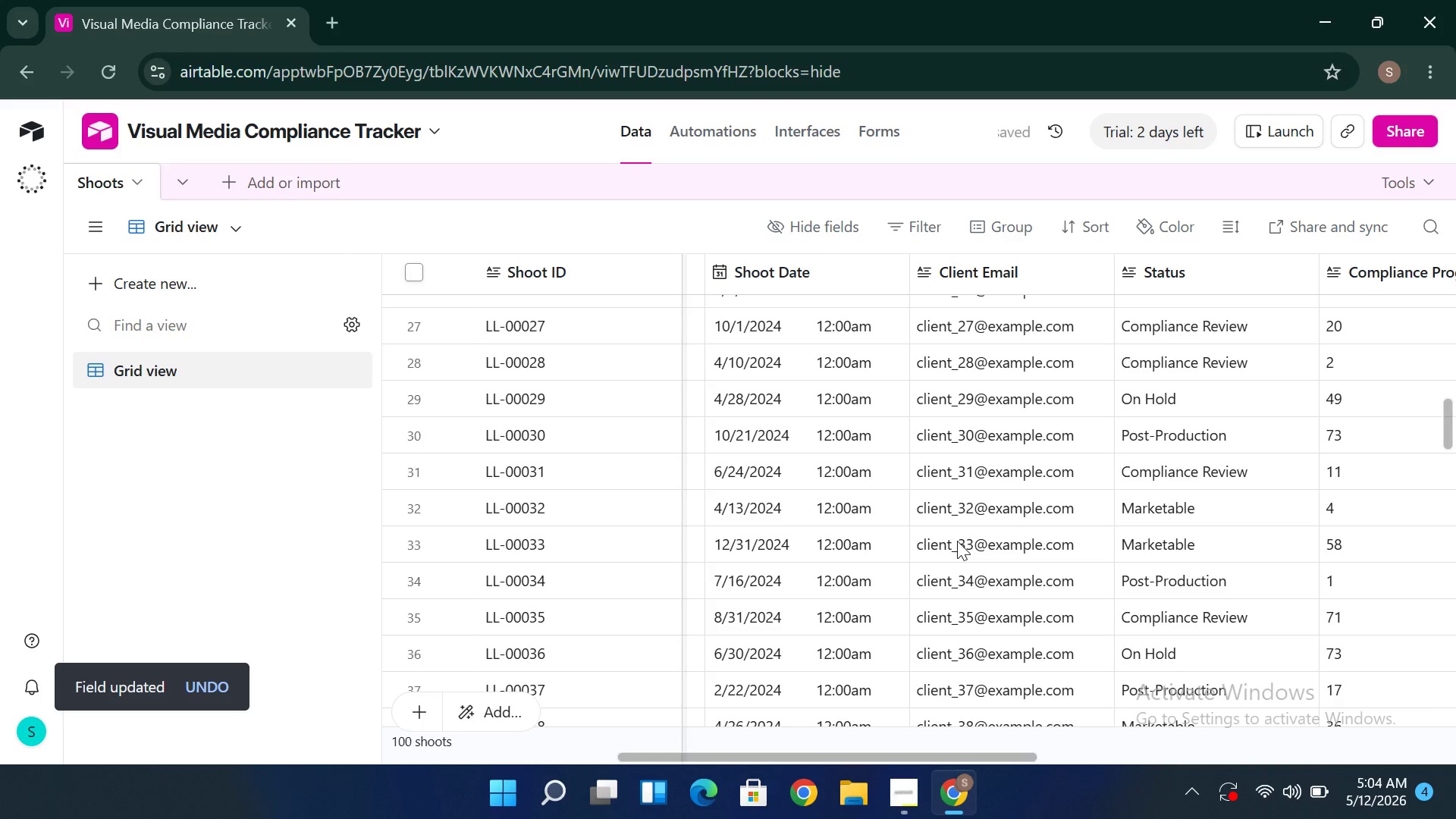 
double_click([1153, 276])
 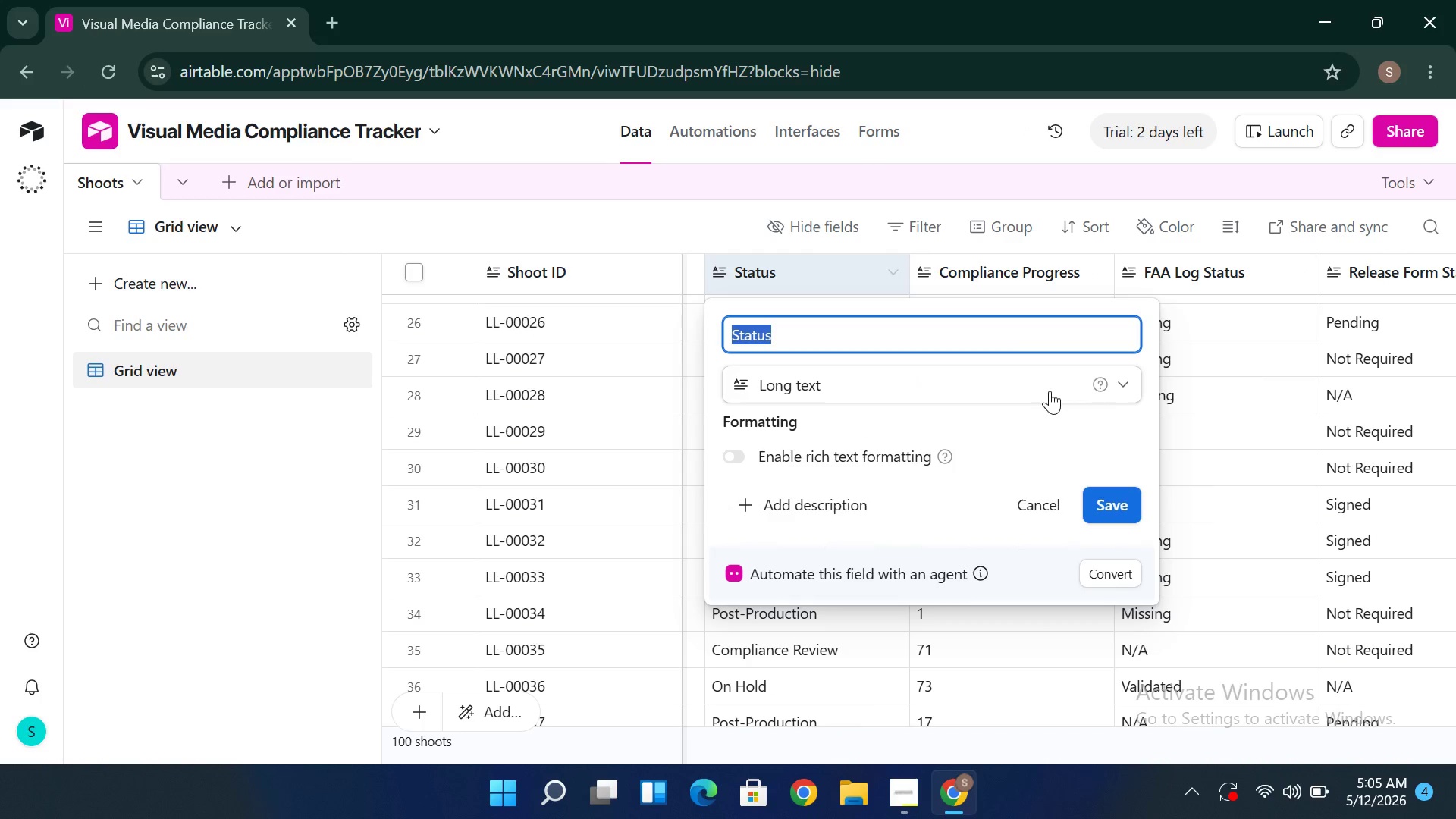 
left_click([1050, 387])
 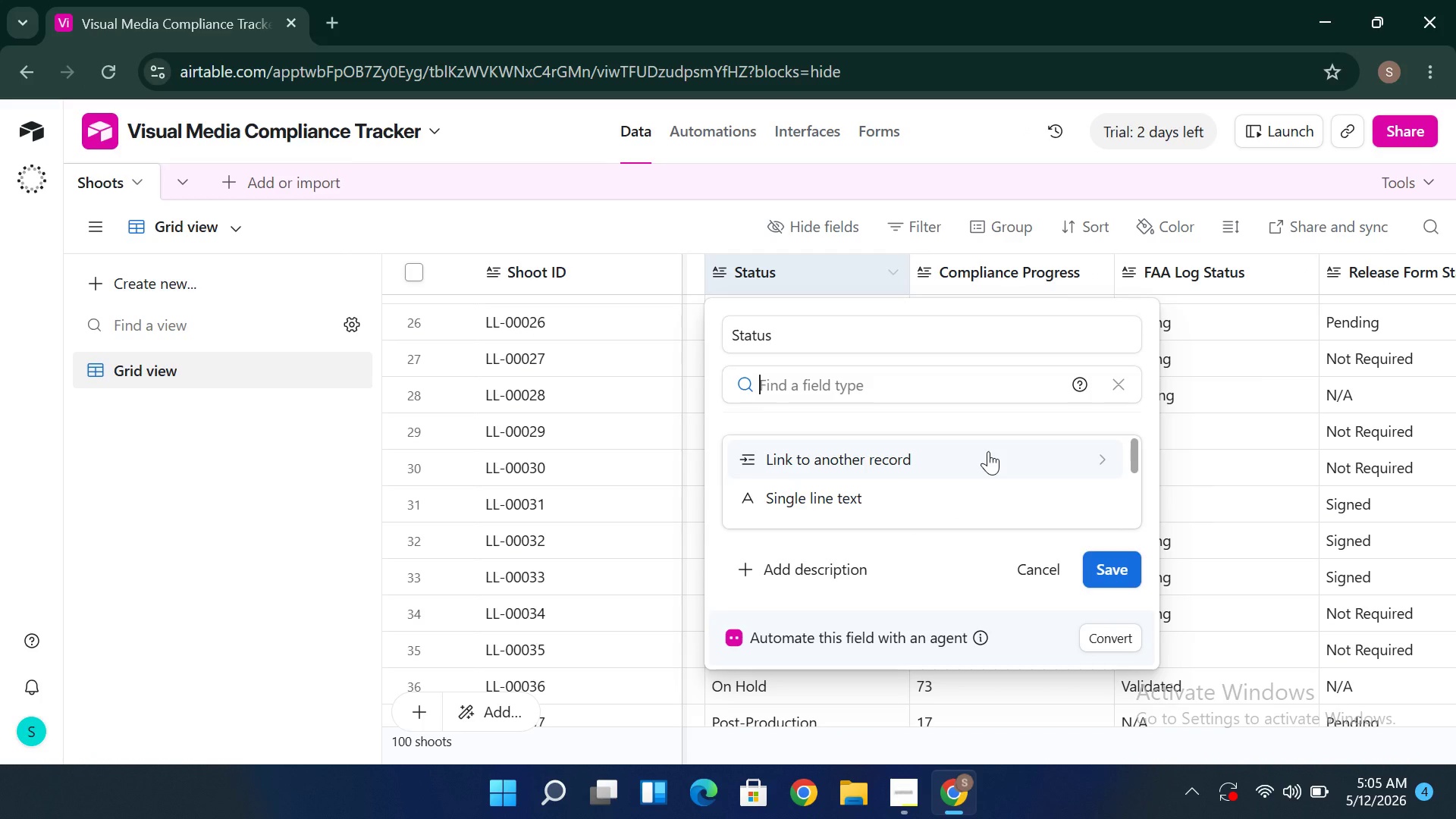 
key(Shift+S)
 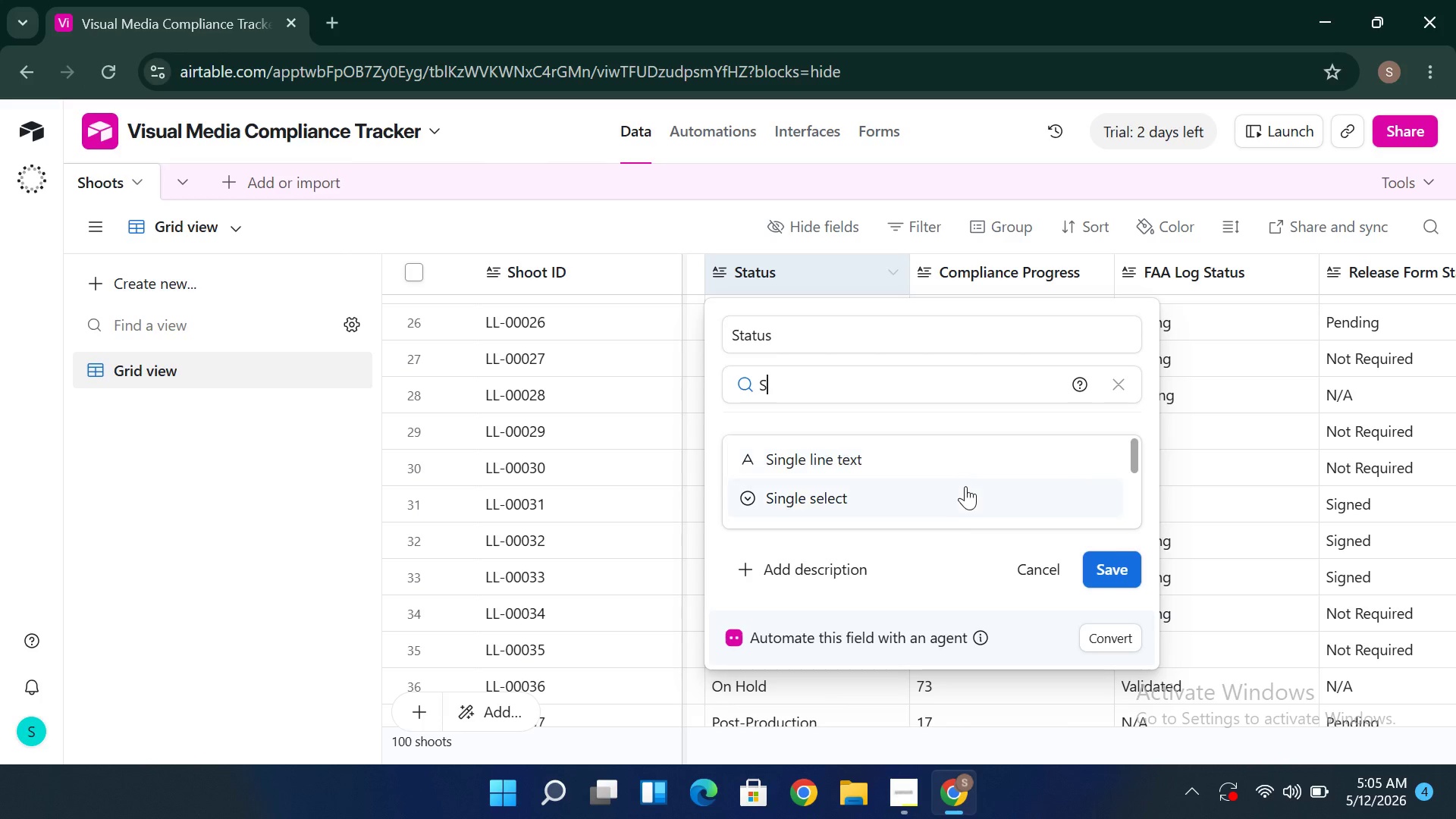 
left_click([965, 489])
 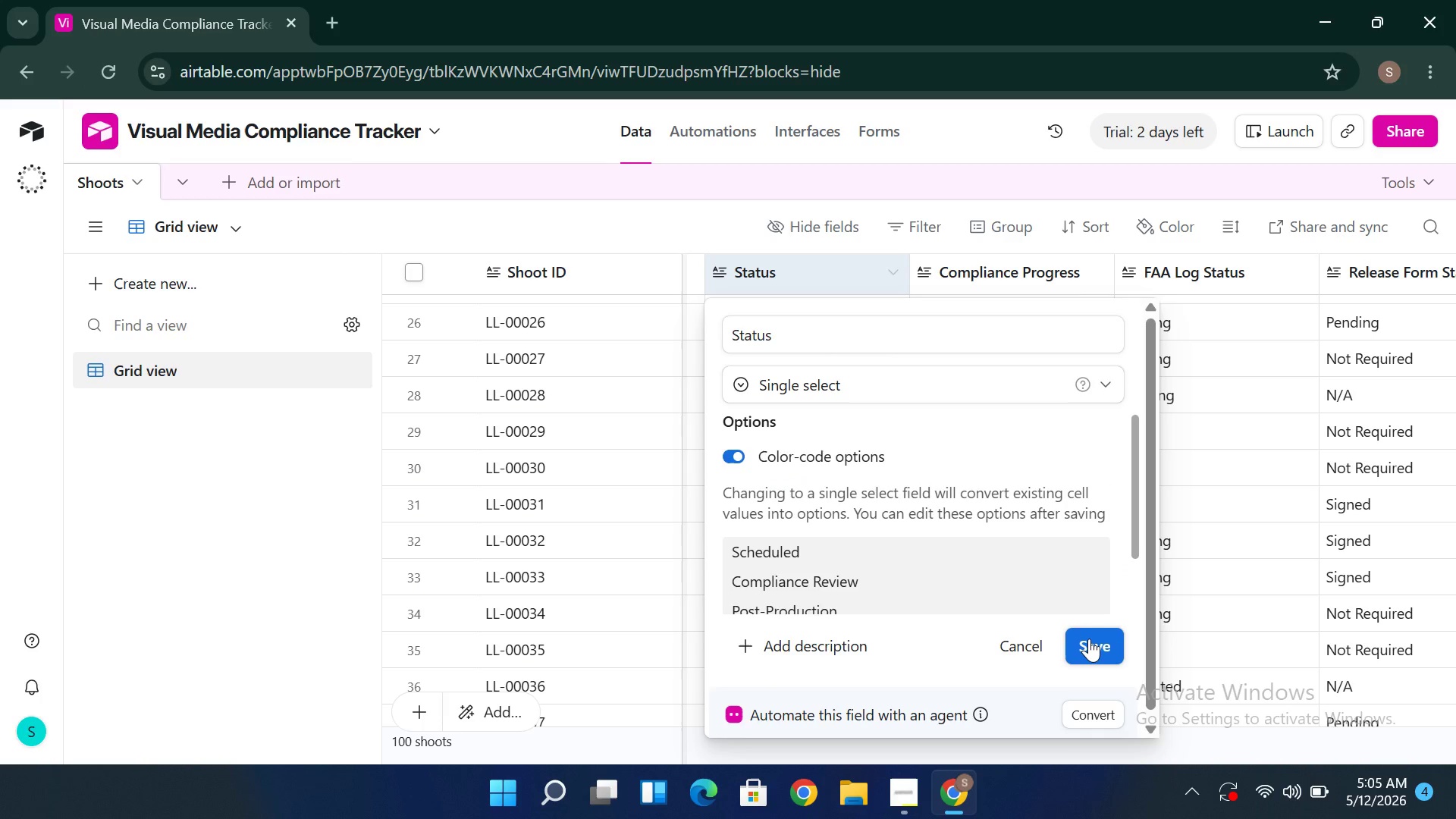 
left_click([1088, 639])
 